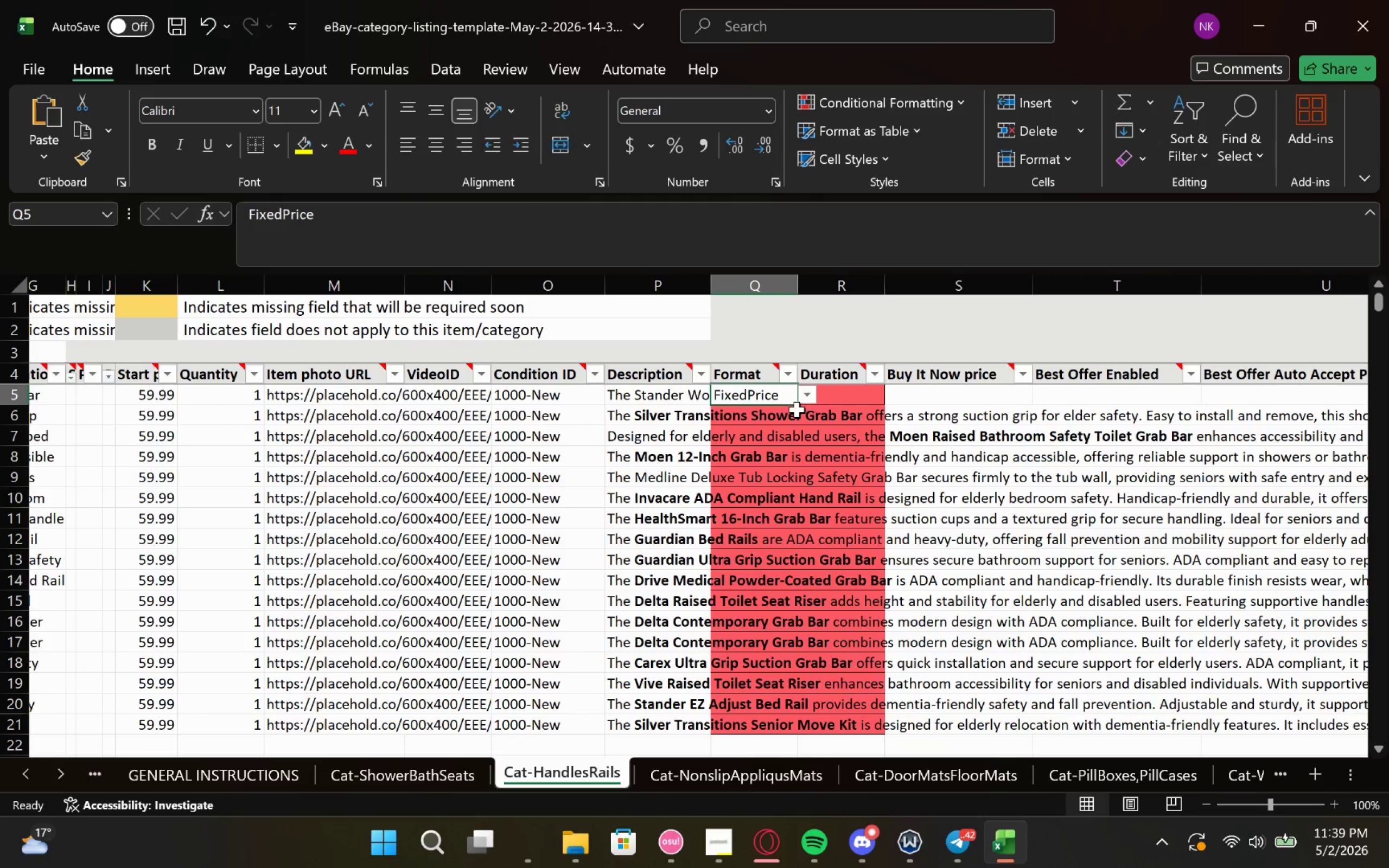 
left_click_drag(start_coordinate=[797, 407], to_coordinate=[784, 732])
 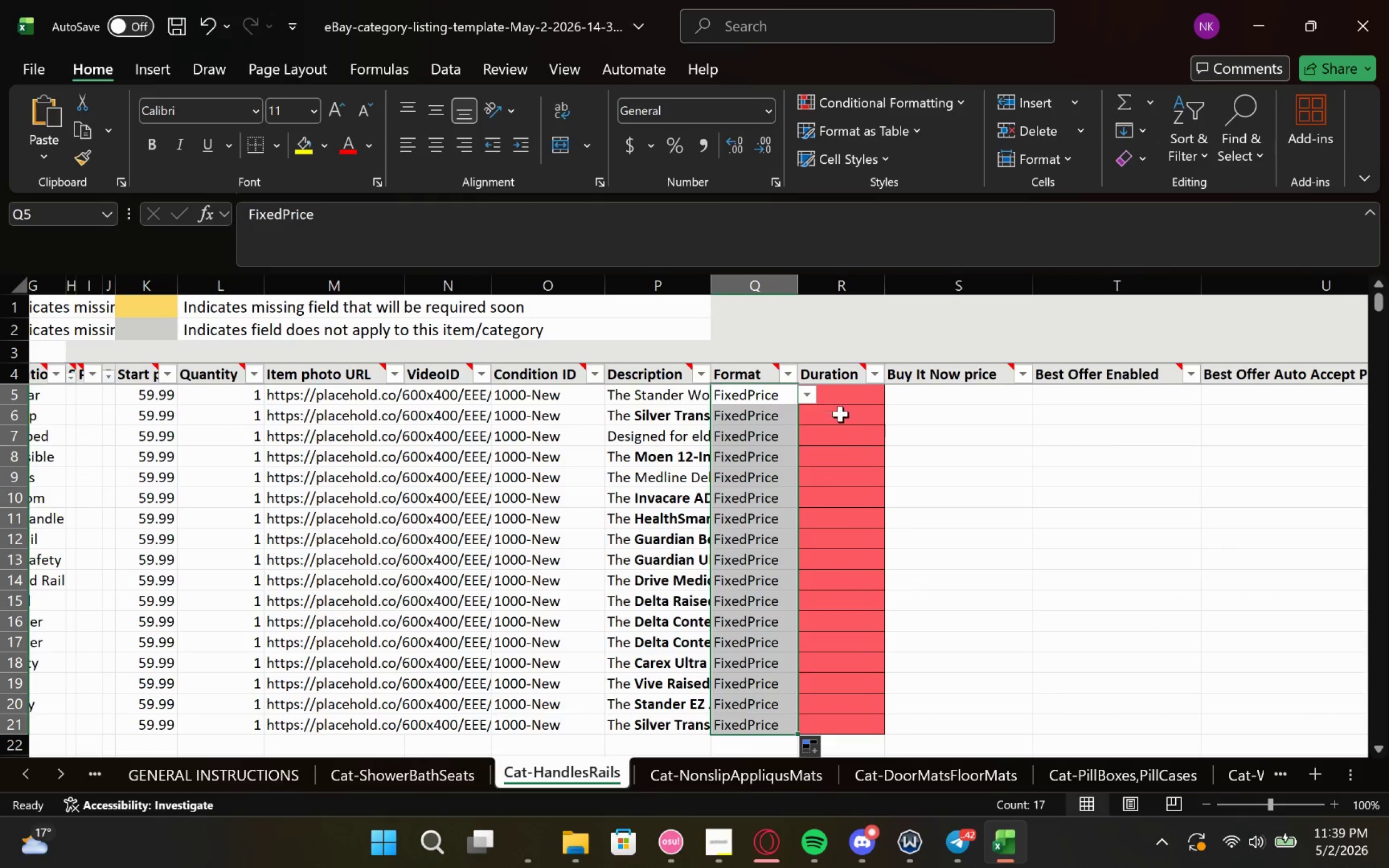 
left_click([849, 400])
 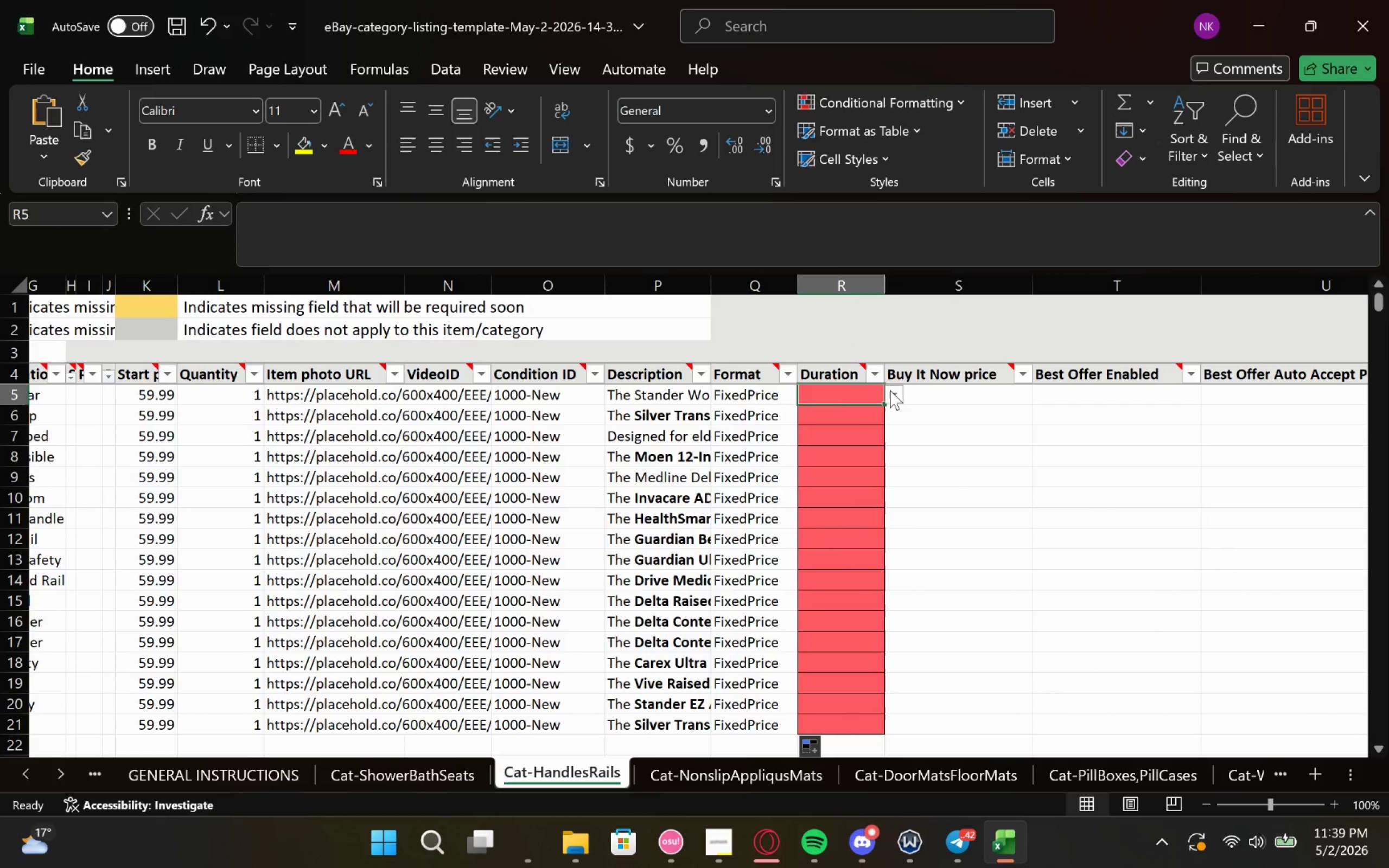 
left_click([890, 390])
 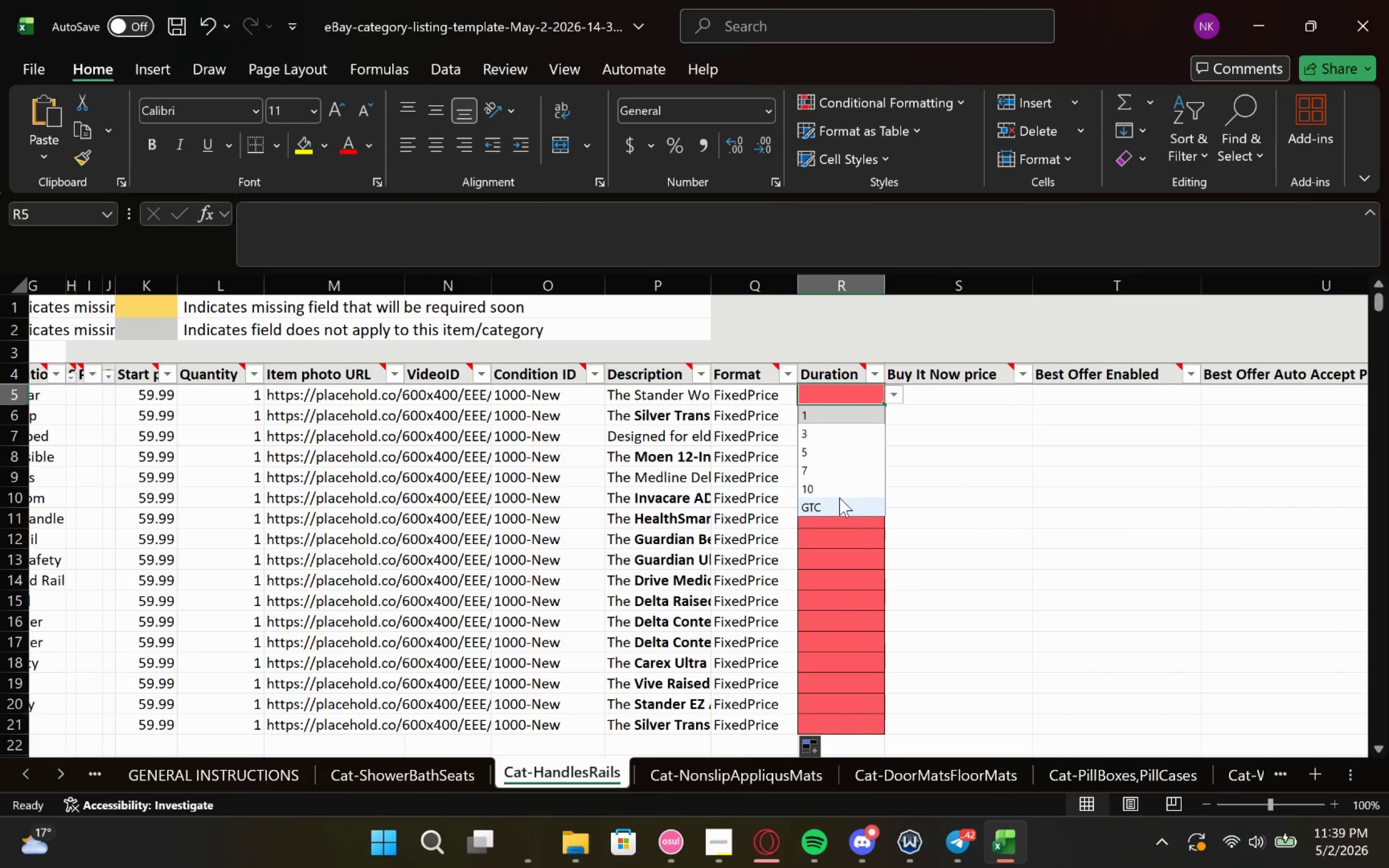 
left_click([839, 498])
 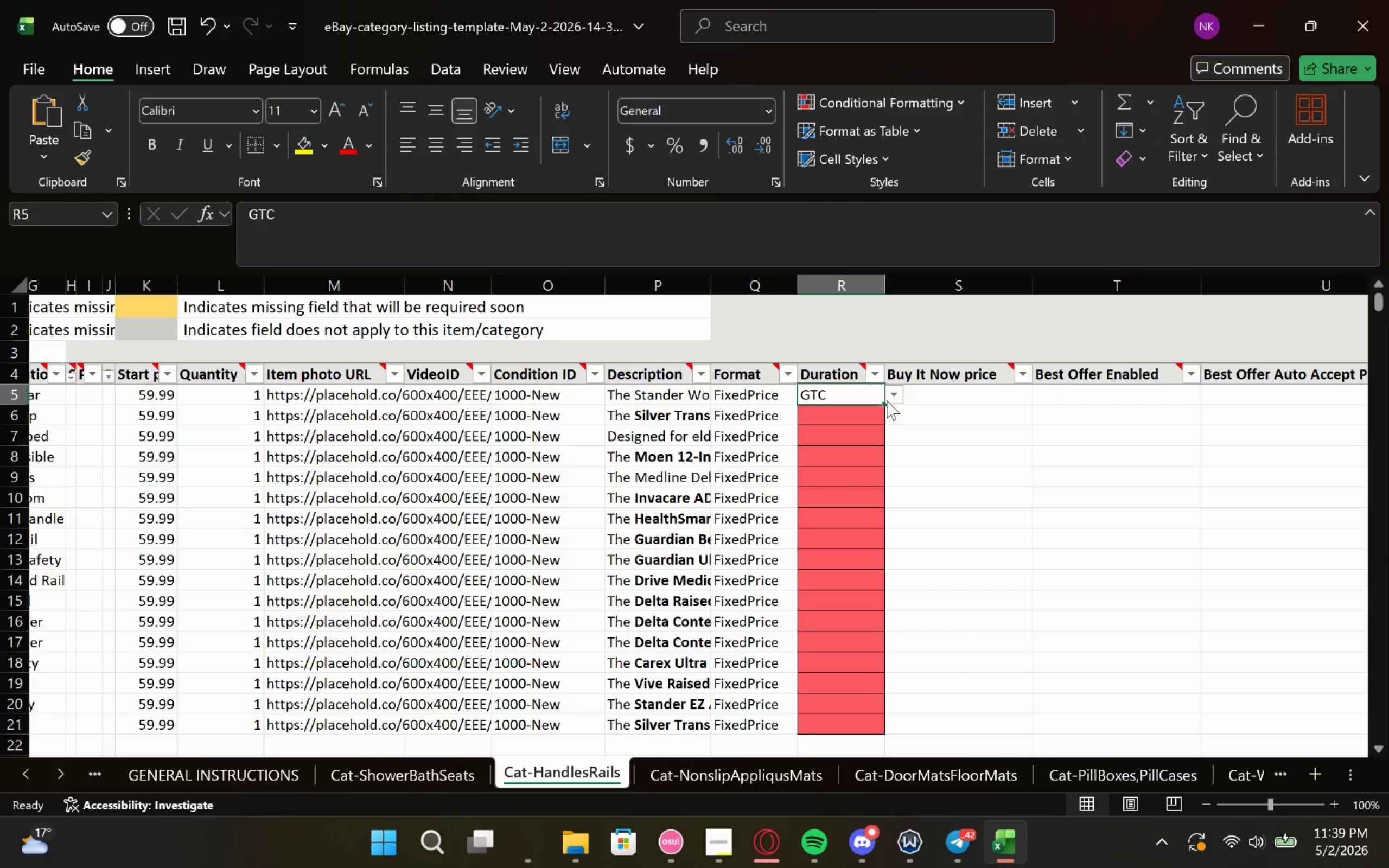 
left_click_drag(start_coordinate=[881, 400], to_coordinate=[878, 732])
 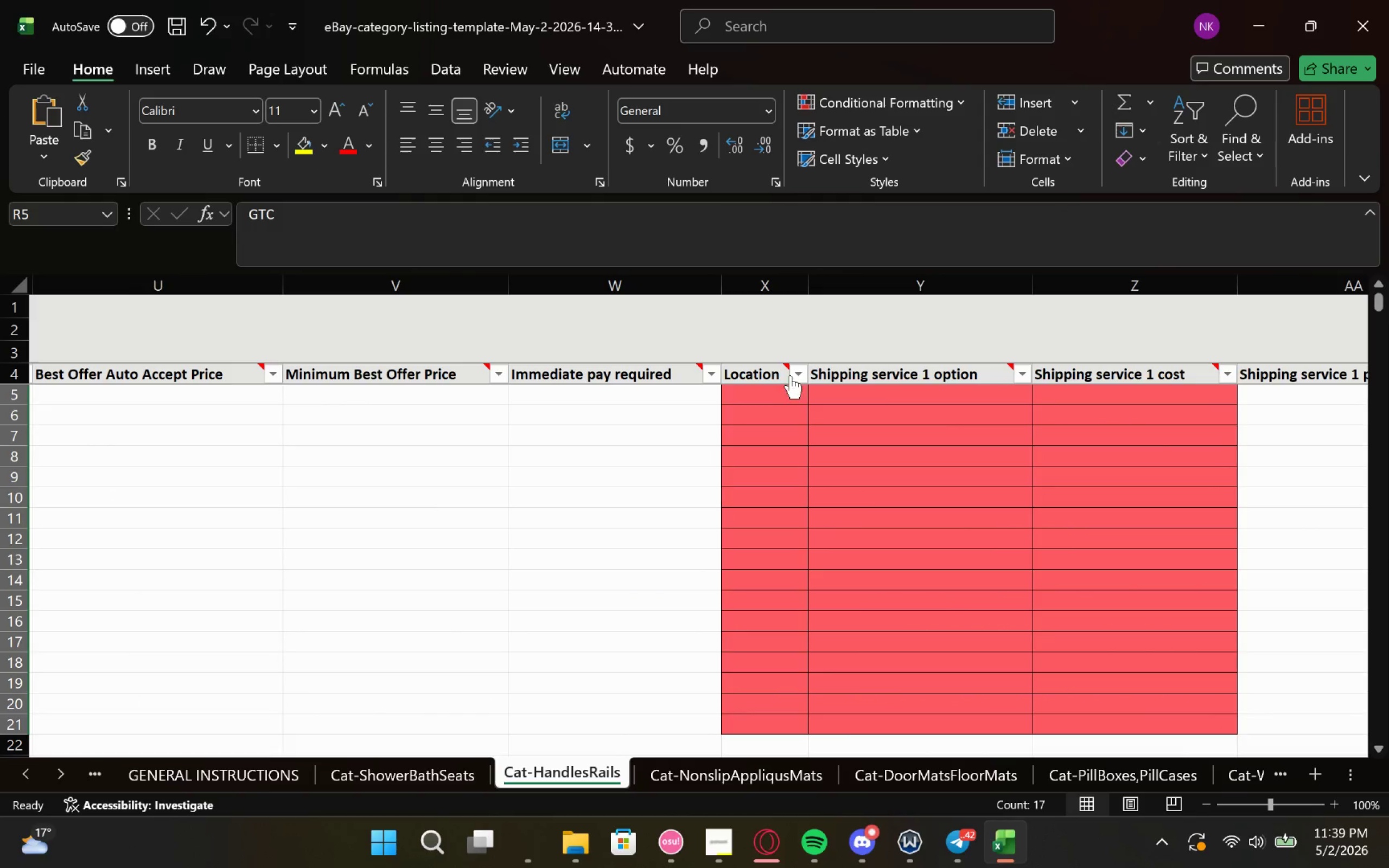 
double_click([761, 396])
 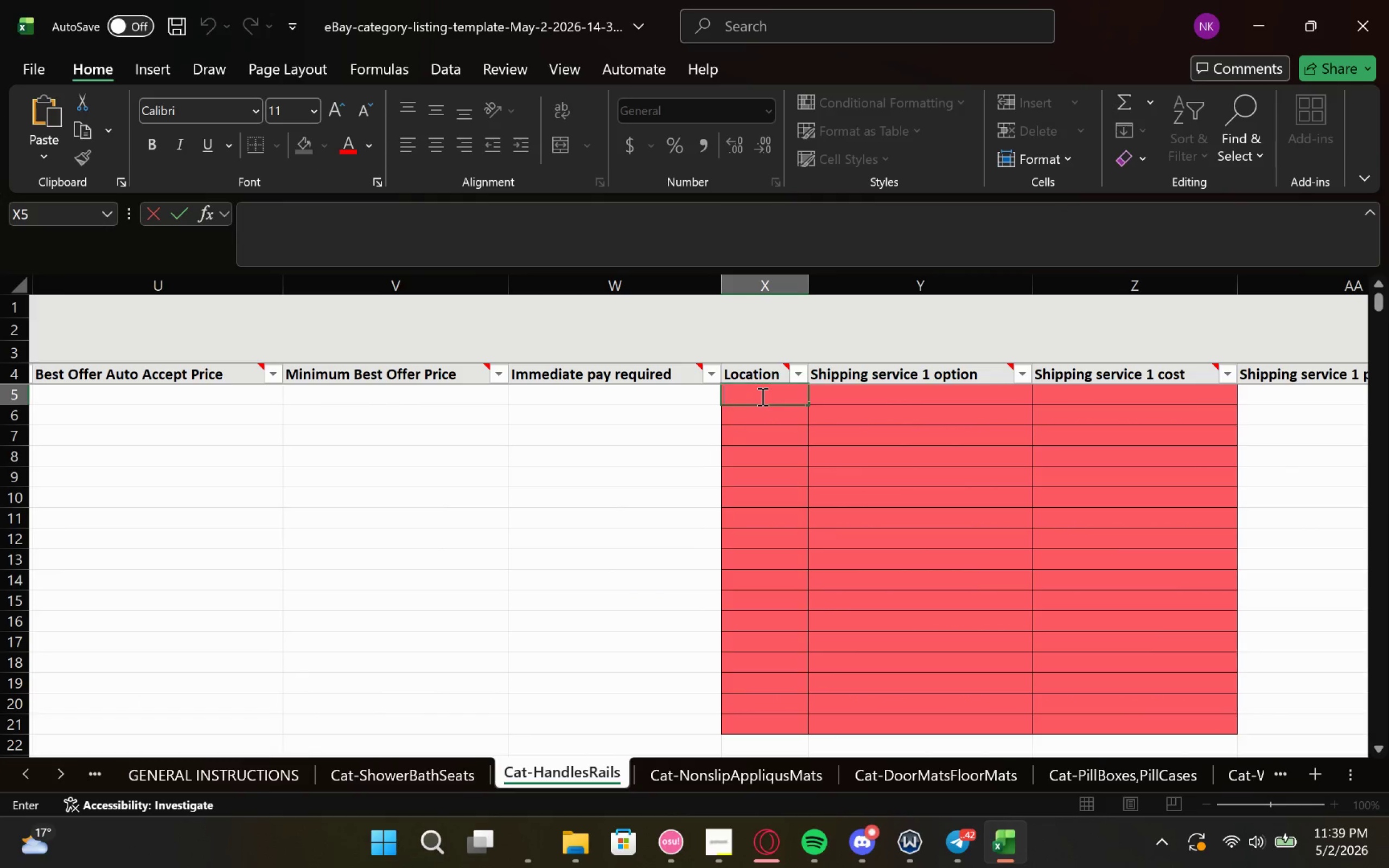 
type(United States)
 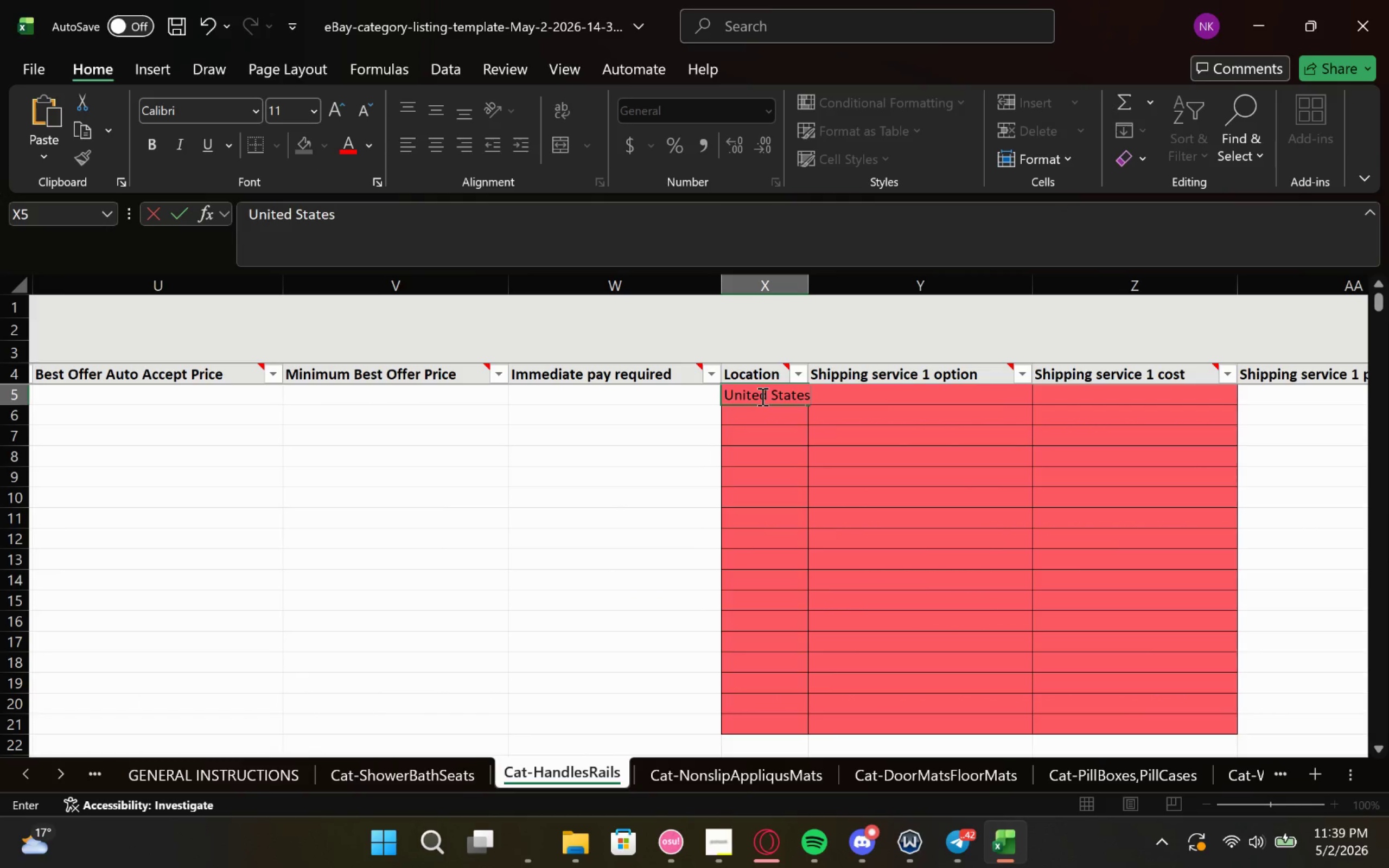 
left_click_drag(start_coordinate=[807, 405], to_coordinate=[801, 735])
 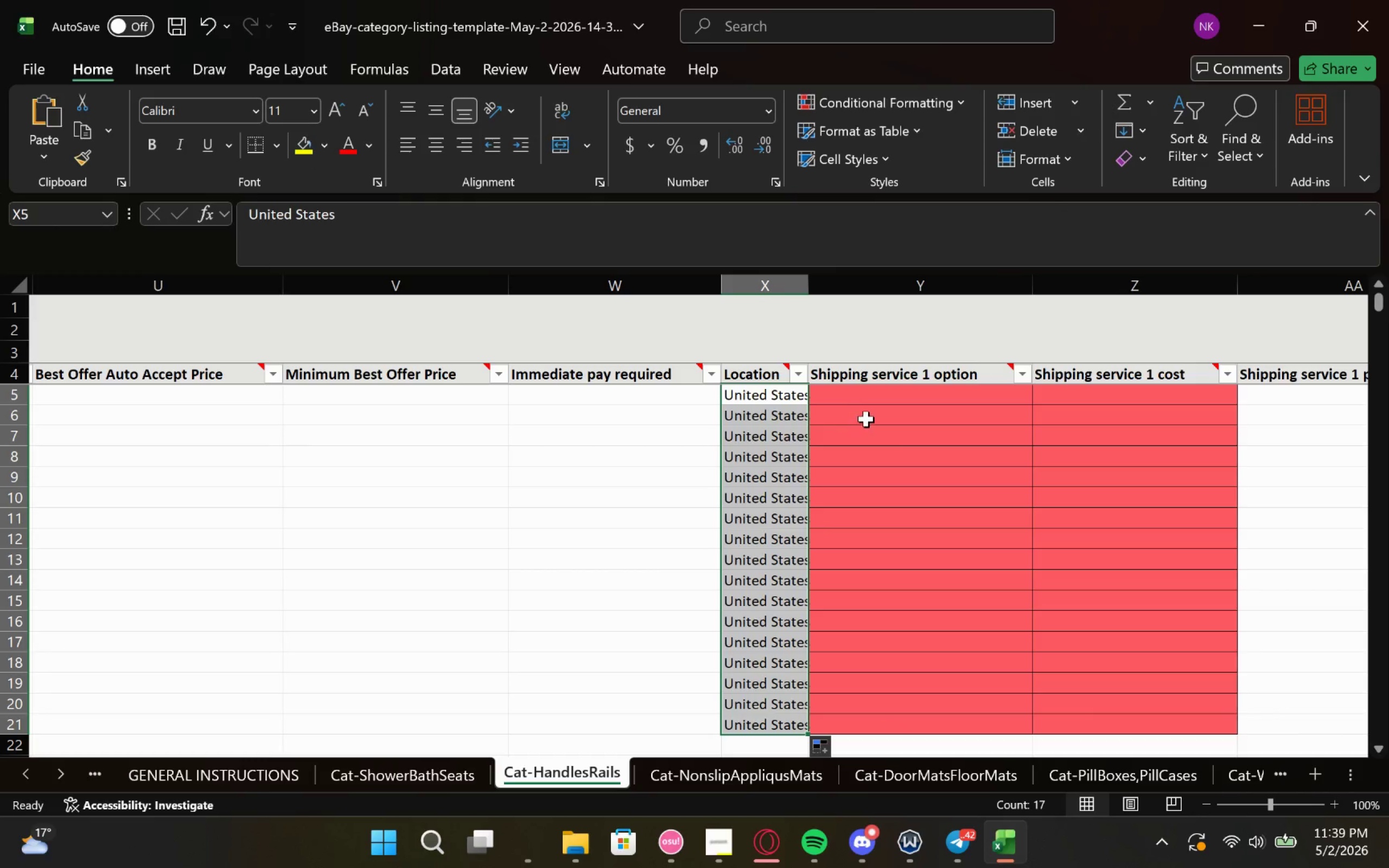 
left_click([883, 395])
 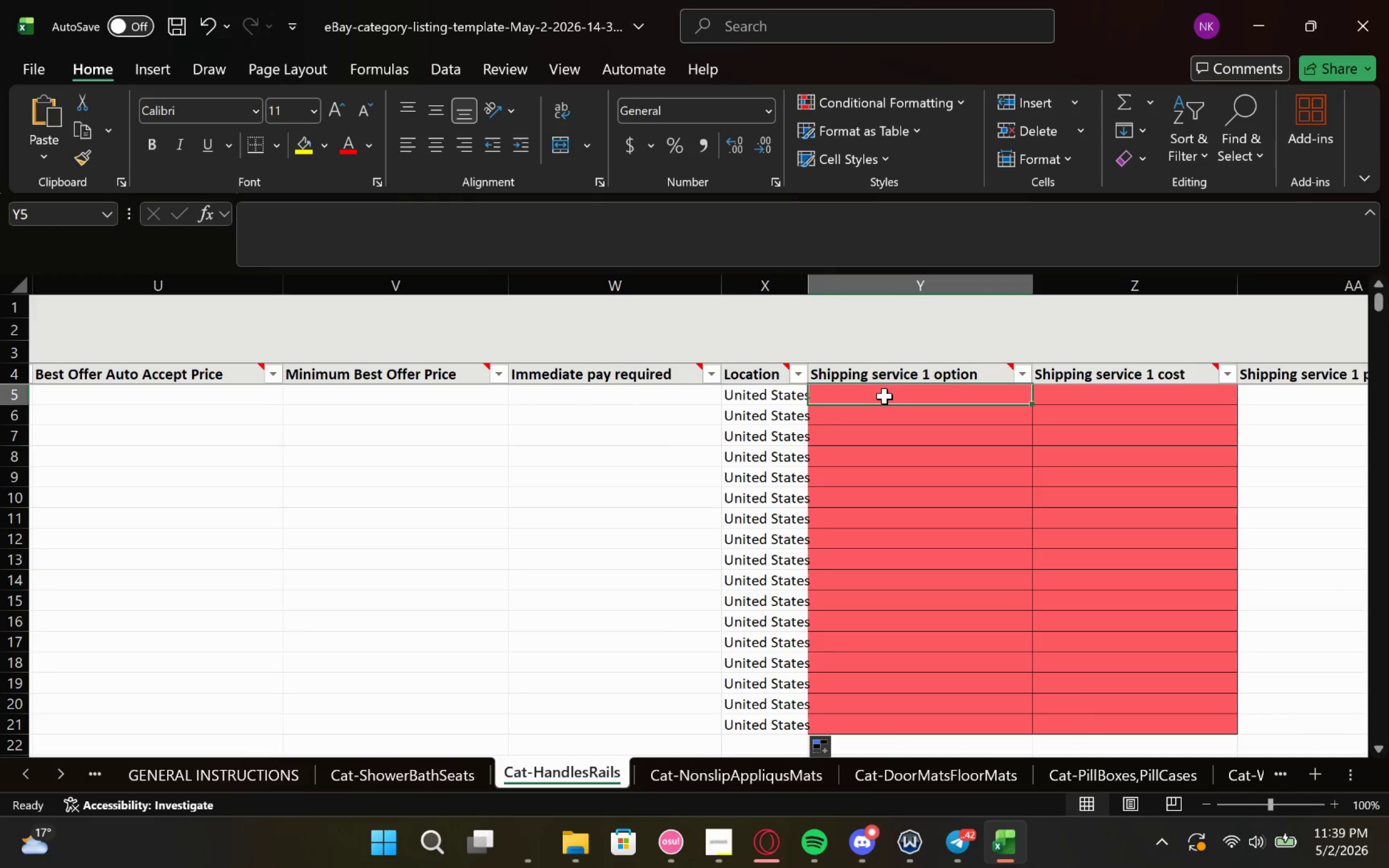 
type(FedEx)
 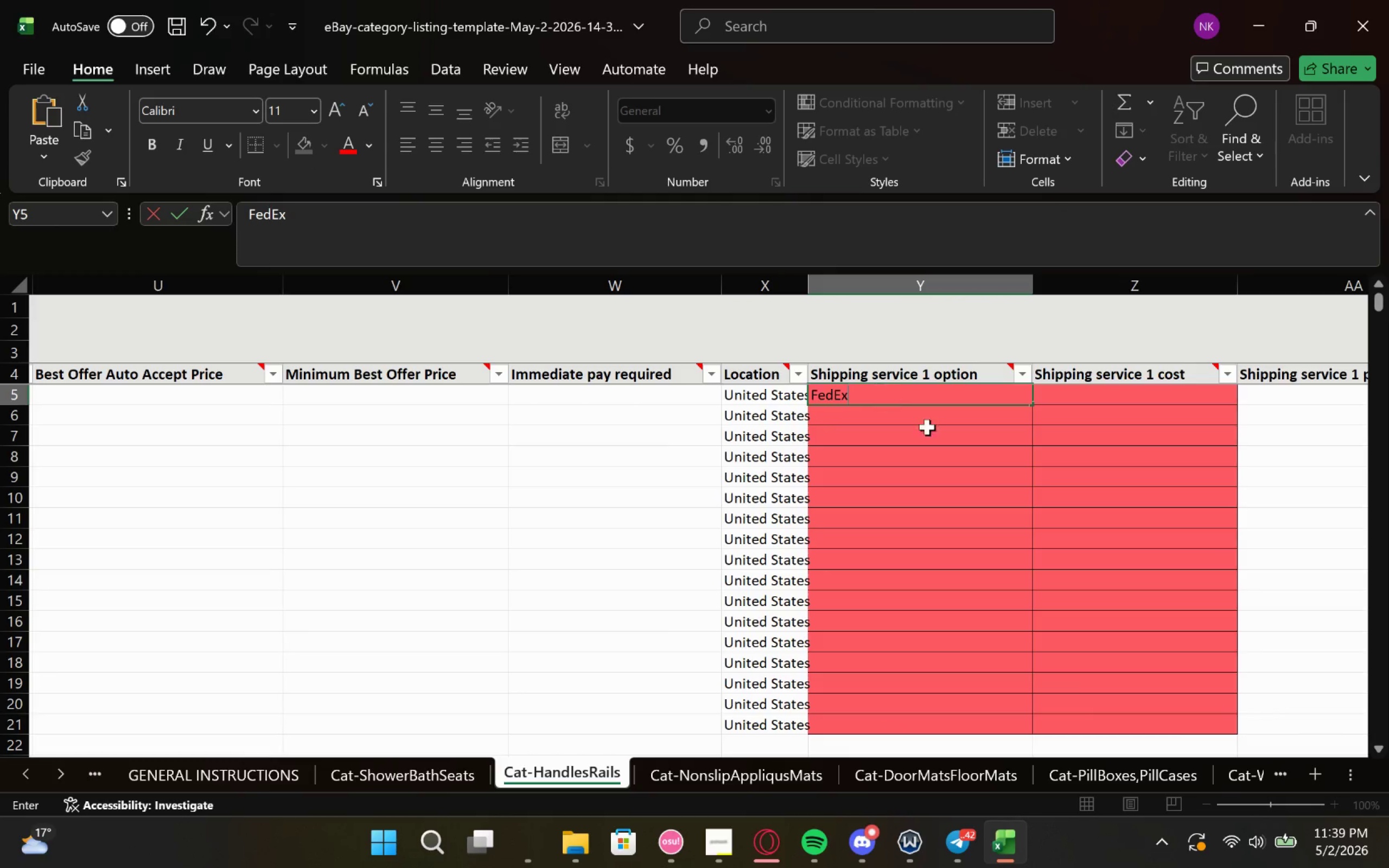 
left_click_drag(start_coordinate=[1031, 408], to_coordinate=[1053, 733])
 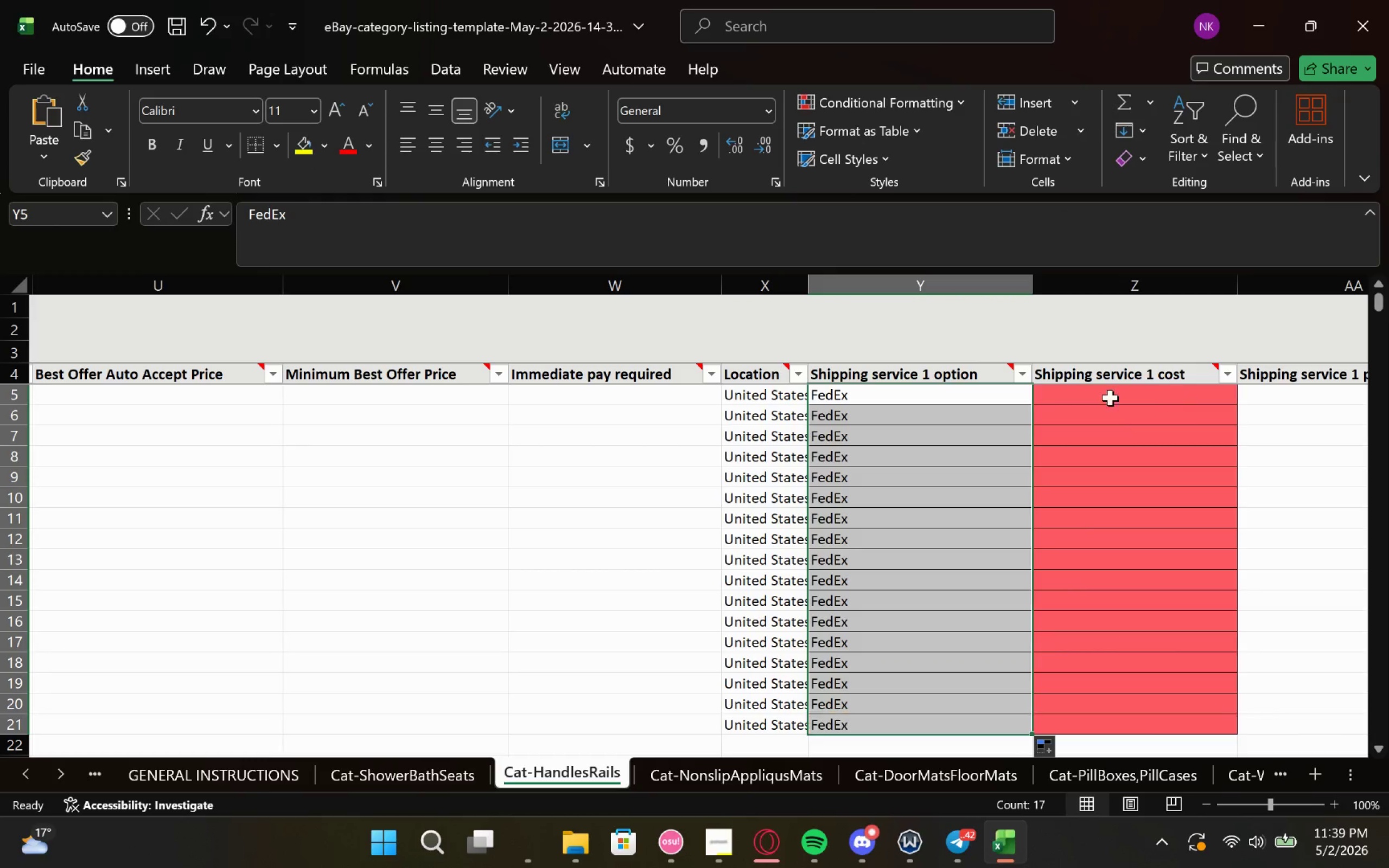 
left_click([1100, 395])
 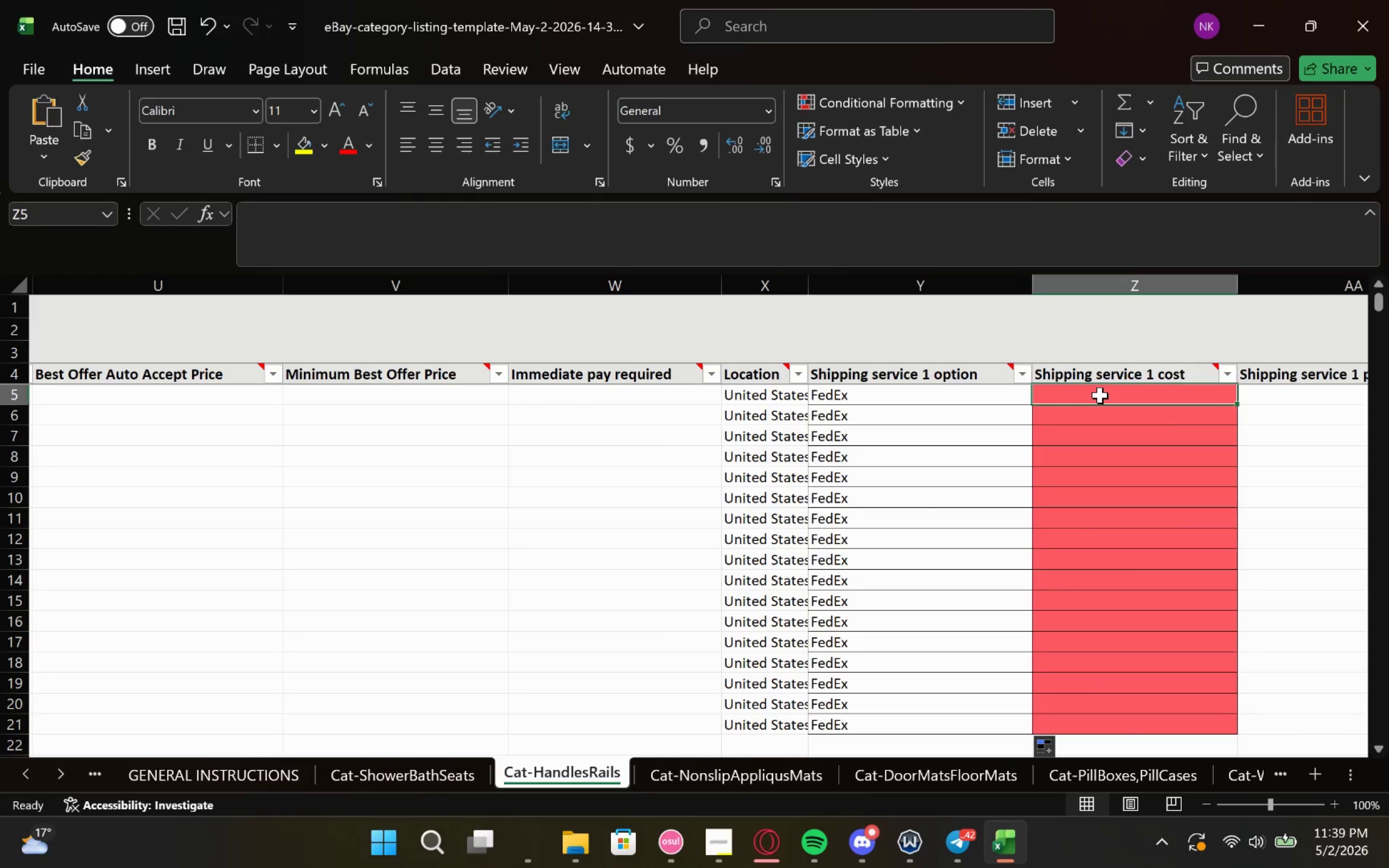 
type(20.00)
 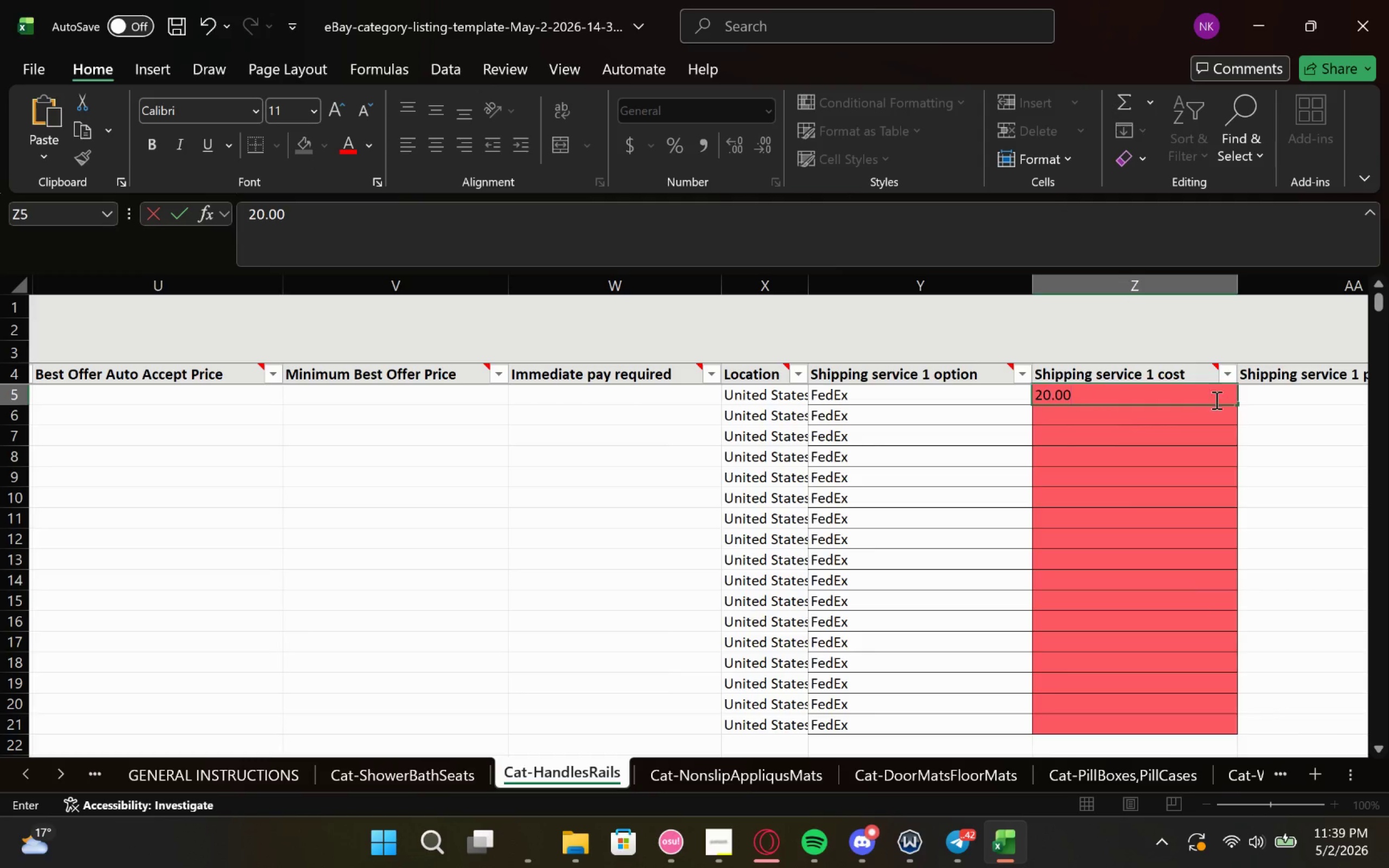 
left_click_drag(start_coordinate=[1235, 407], to_coordinate=[1253, 730])
 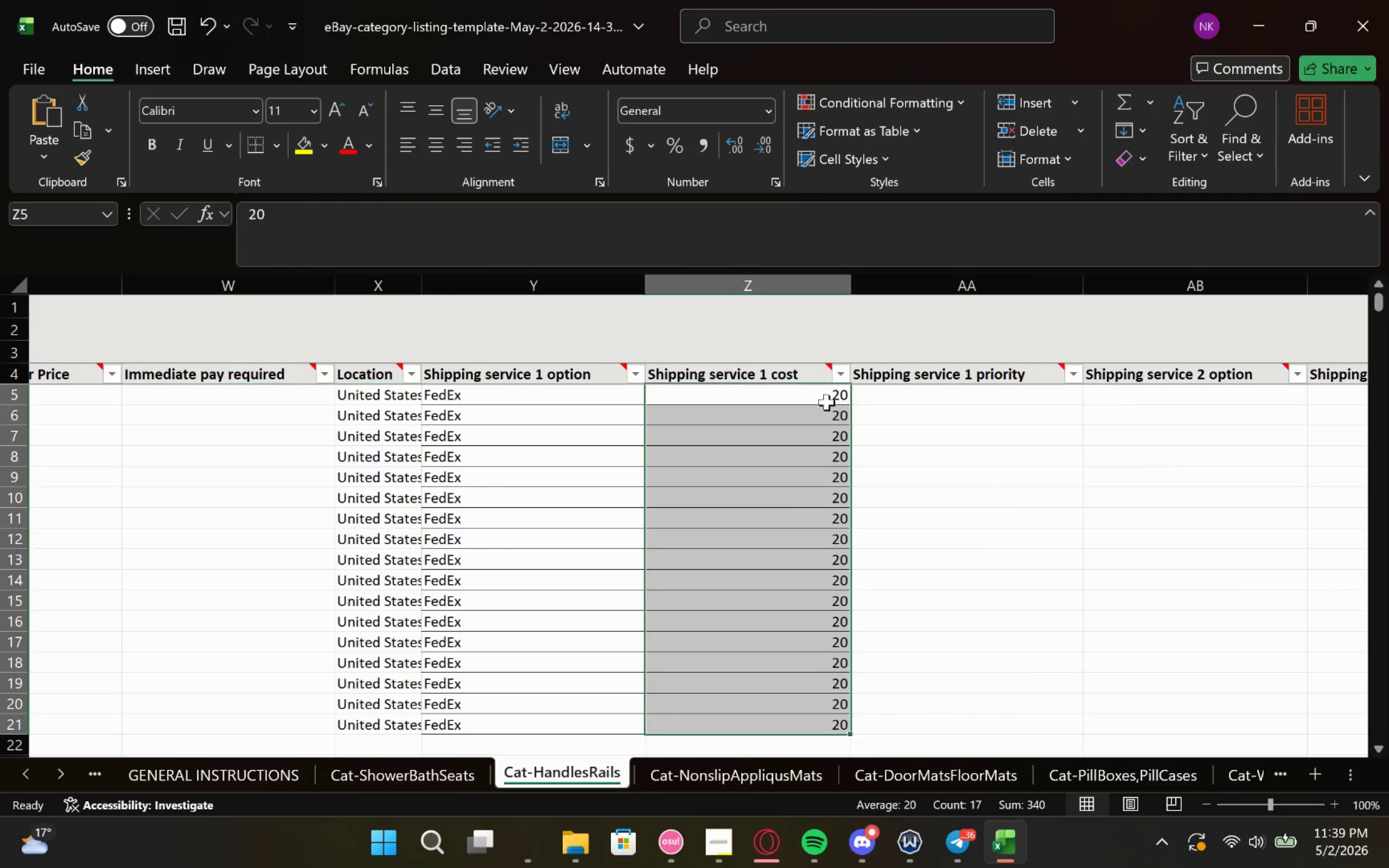 
double_click([838, 398])
 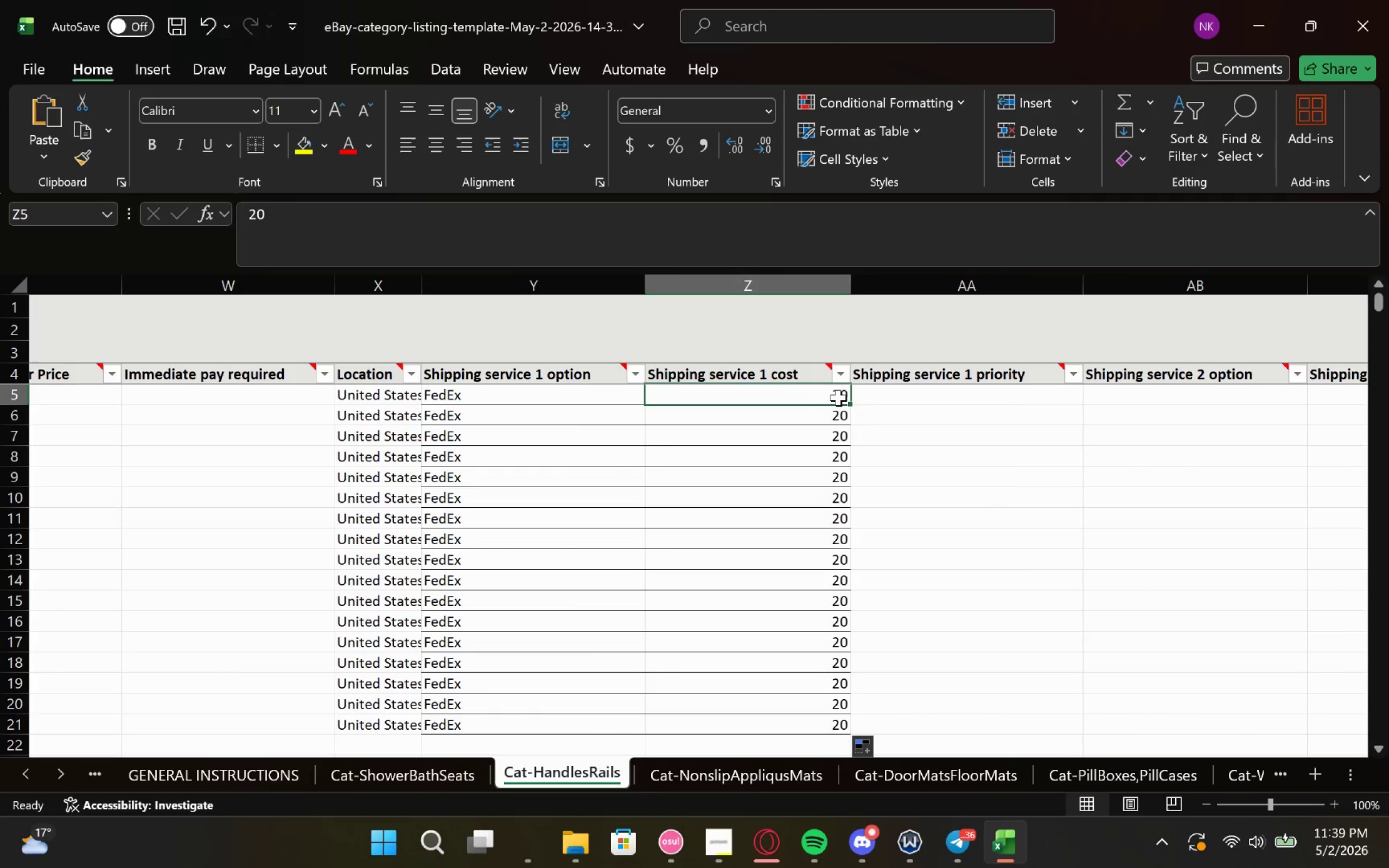 
triple_click([840, 398])
 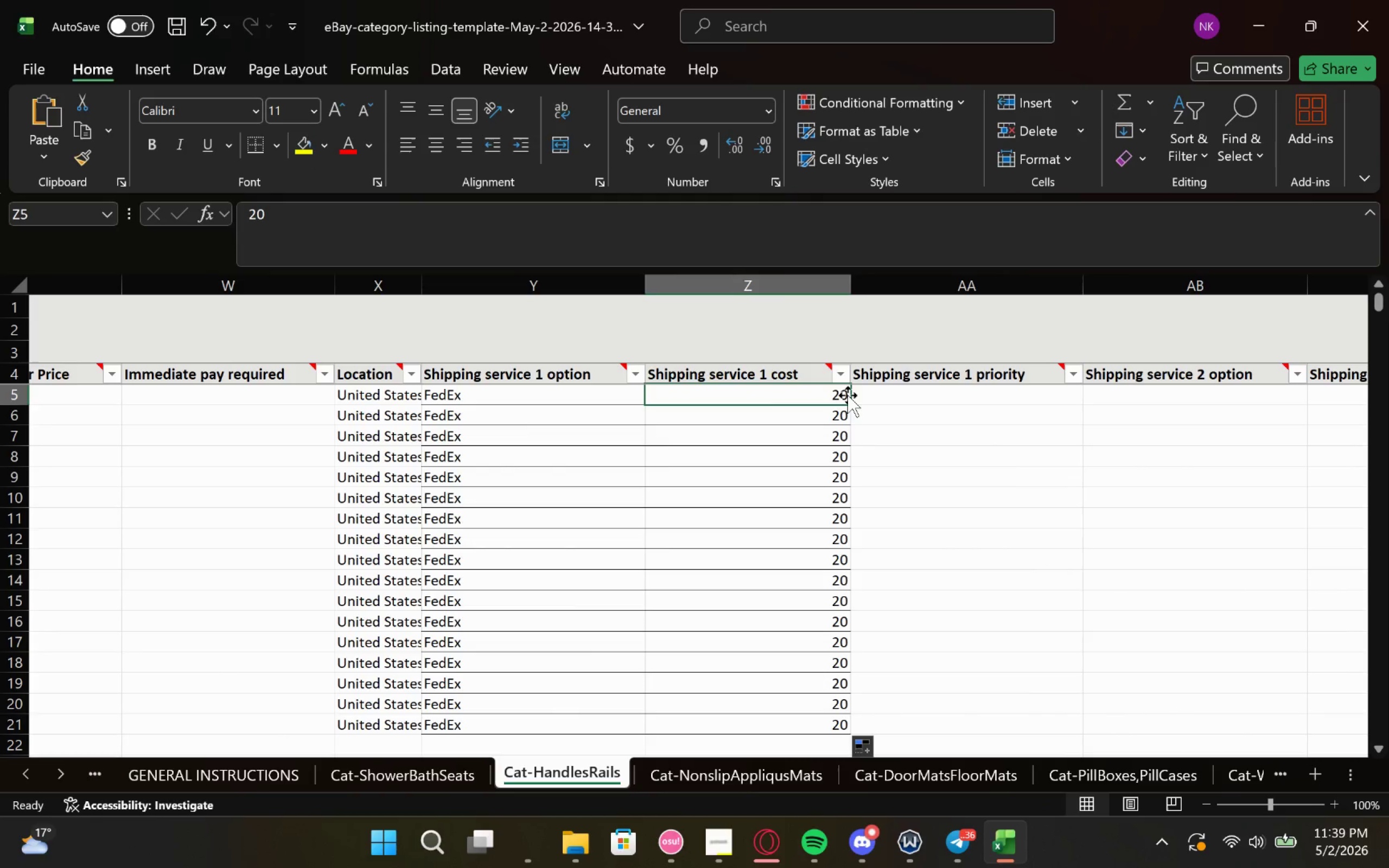 
triple_click([848, 393])
 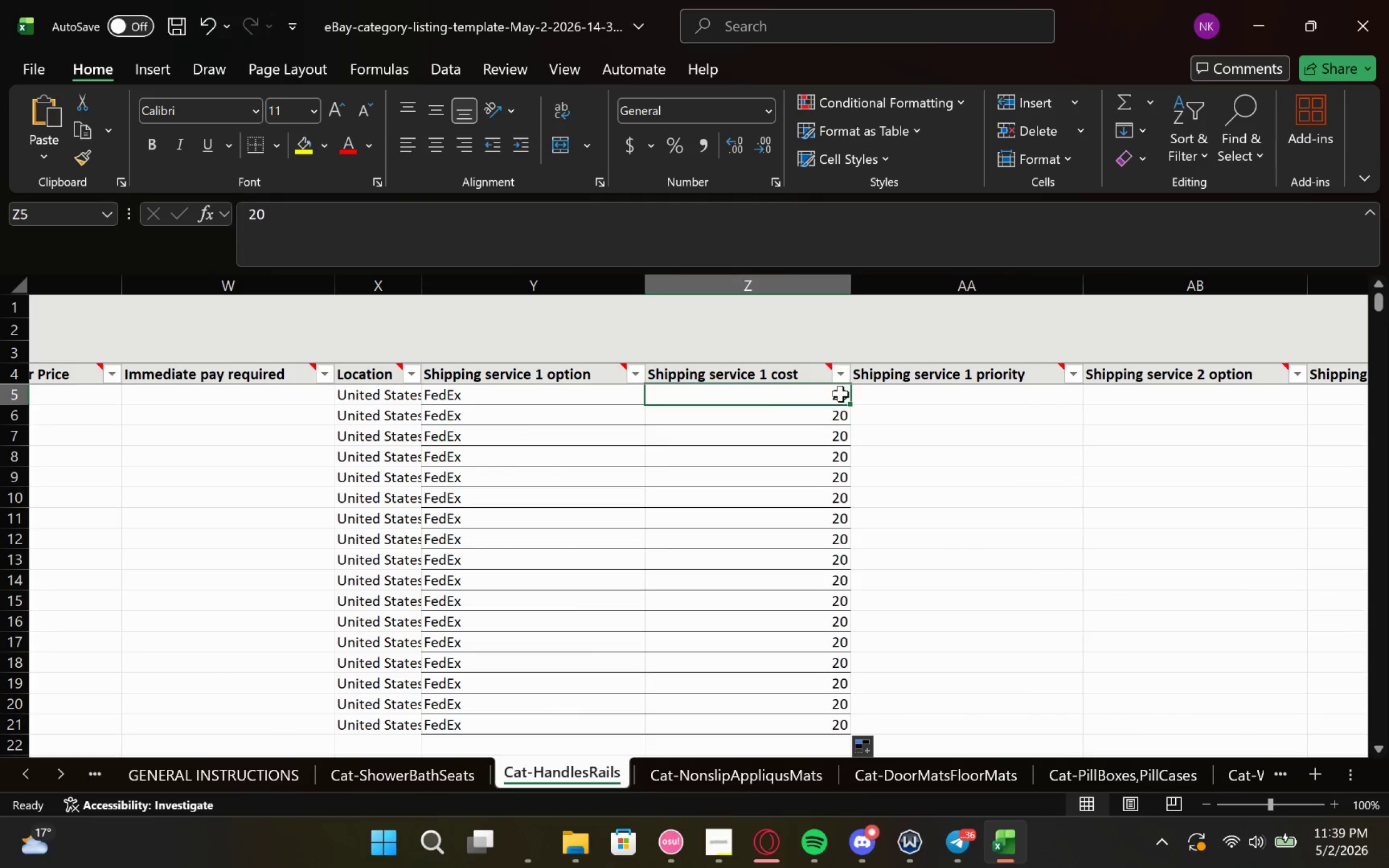 
triple_click([840, 393])
 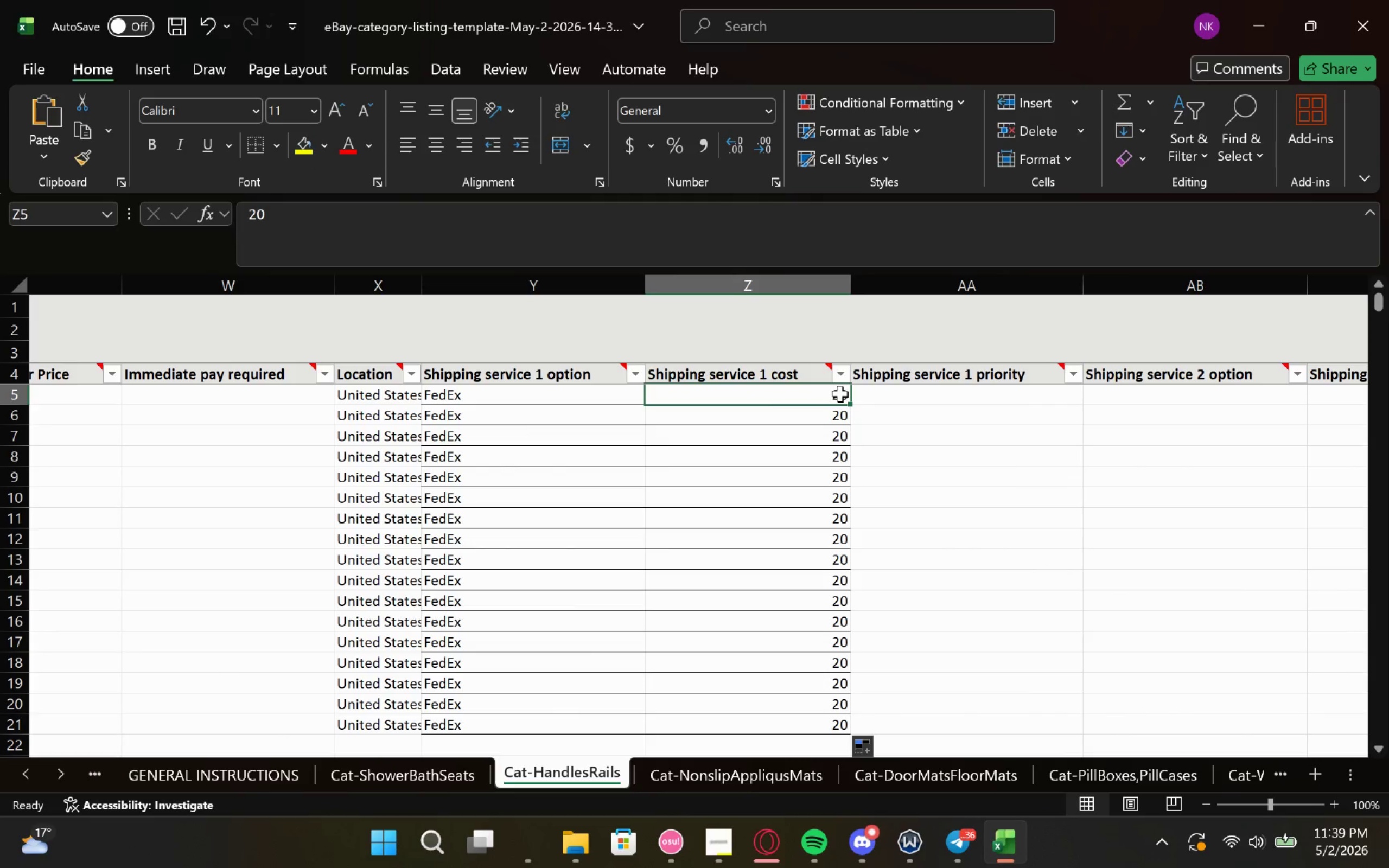 
triple_click([840, 393])
 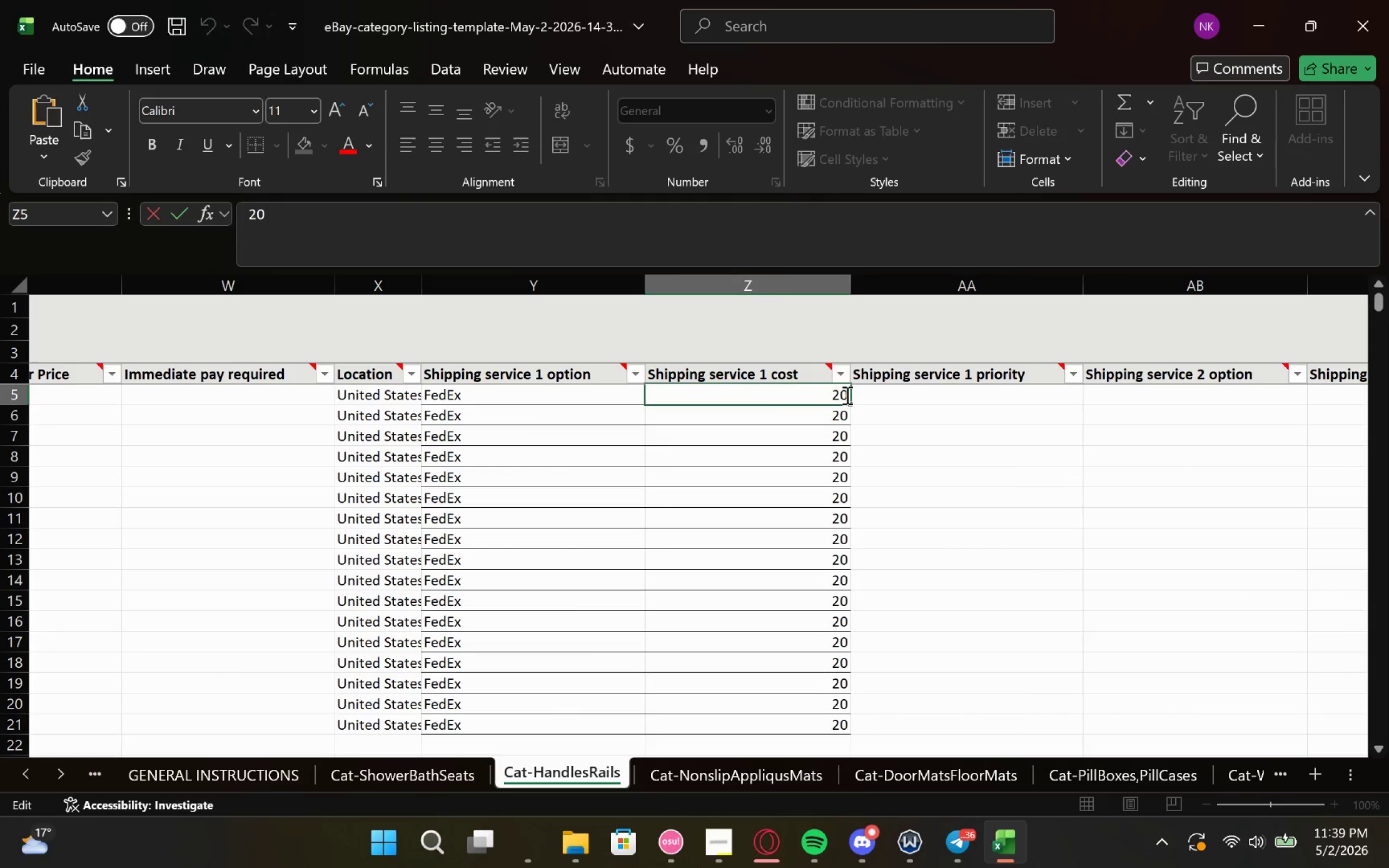 
key(ArrowRight)
 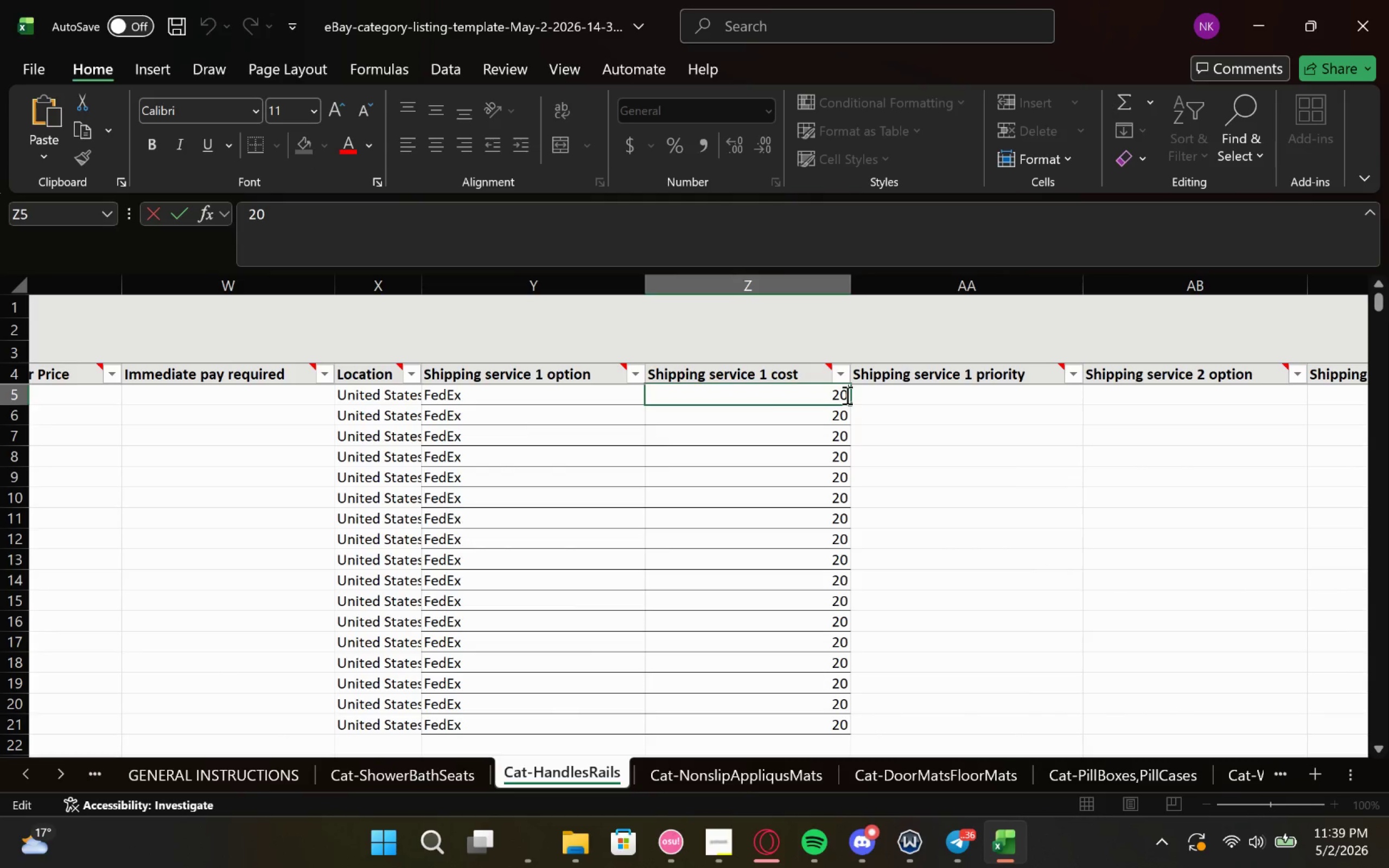 
type(,)
key(Backspace)
type(.00)
 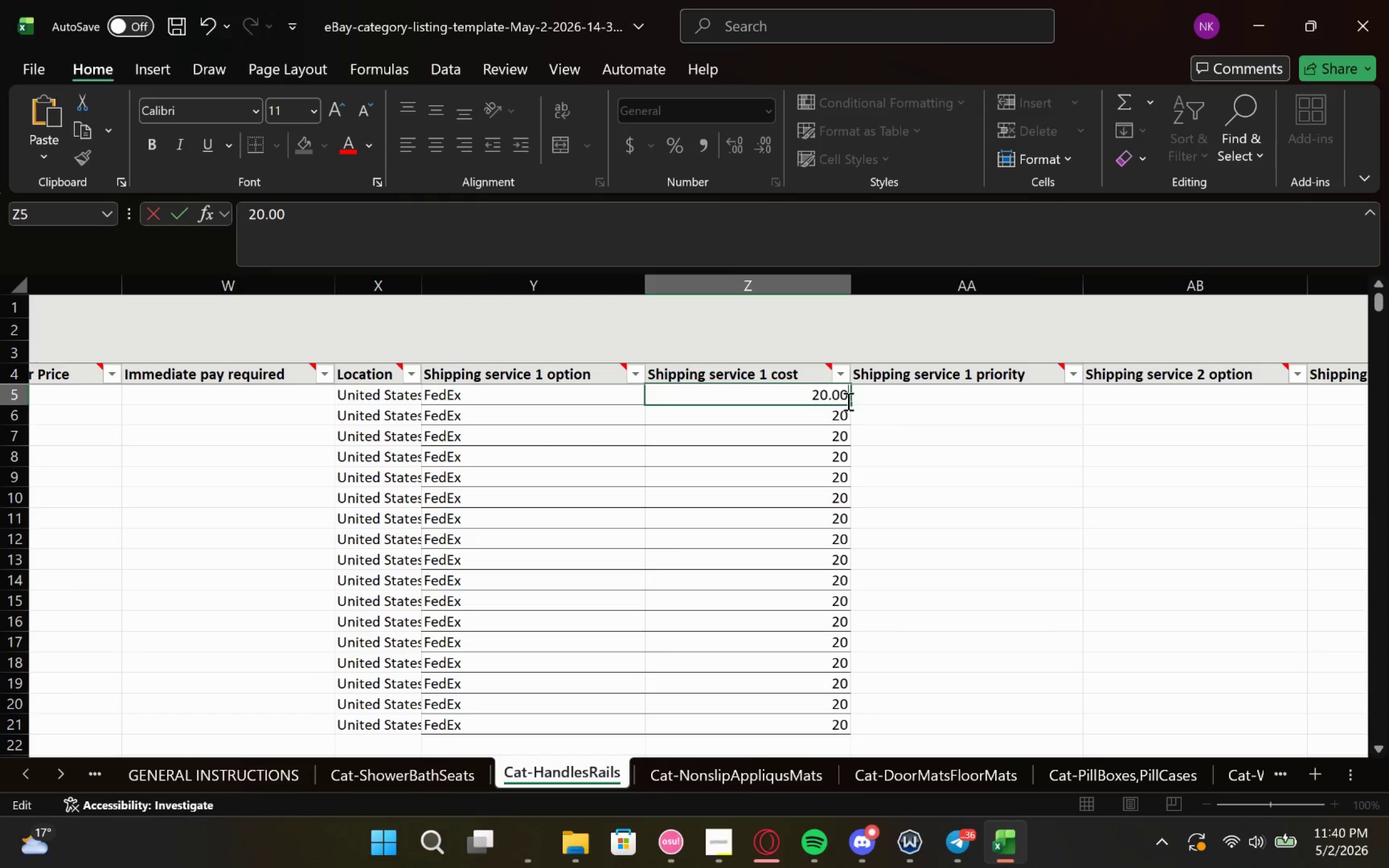 
left_click_drag(start_coordinate=[853, 407], to_coordinate=[838, 728])
 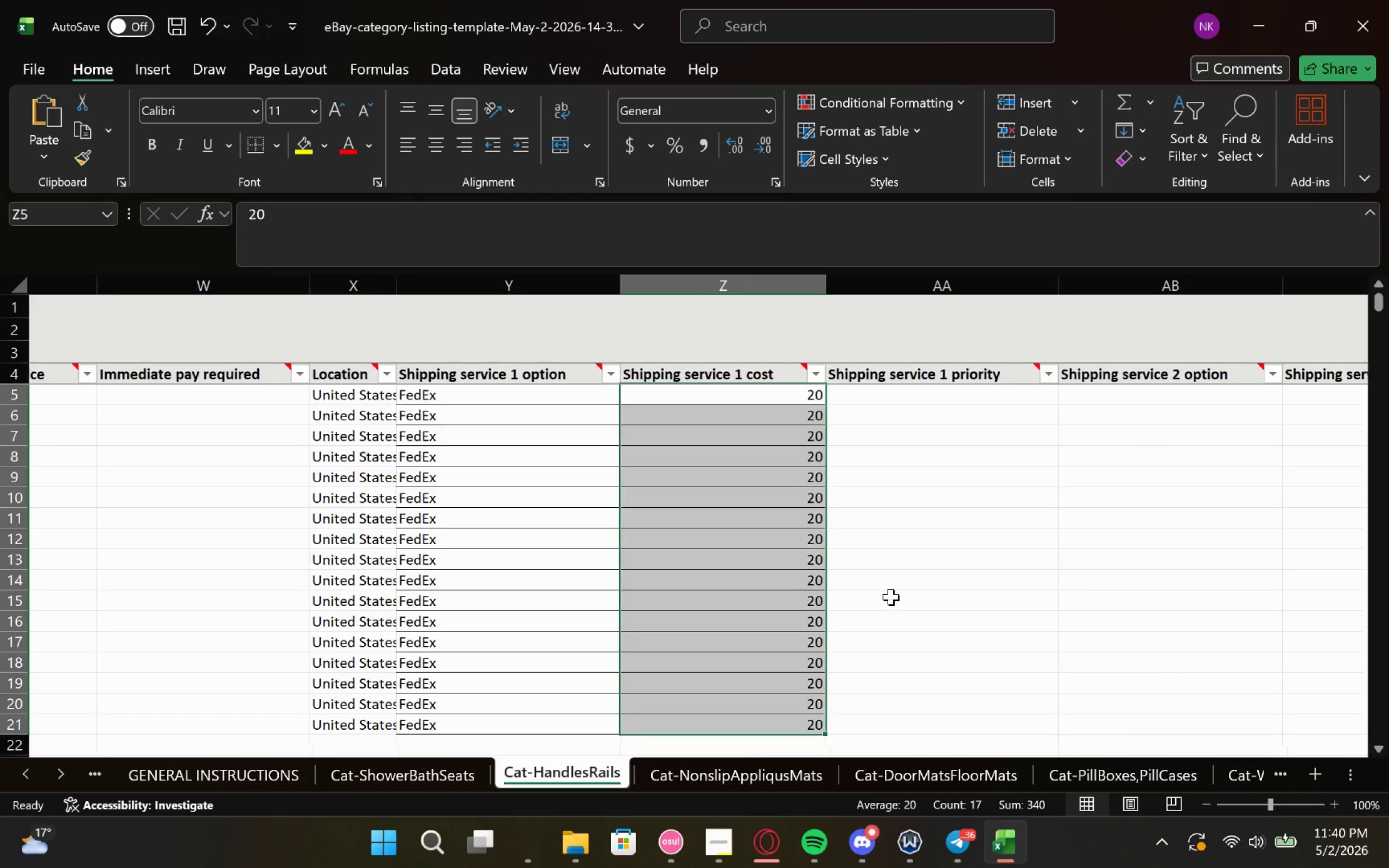 
left_click([894, 506])
 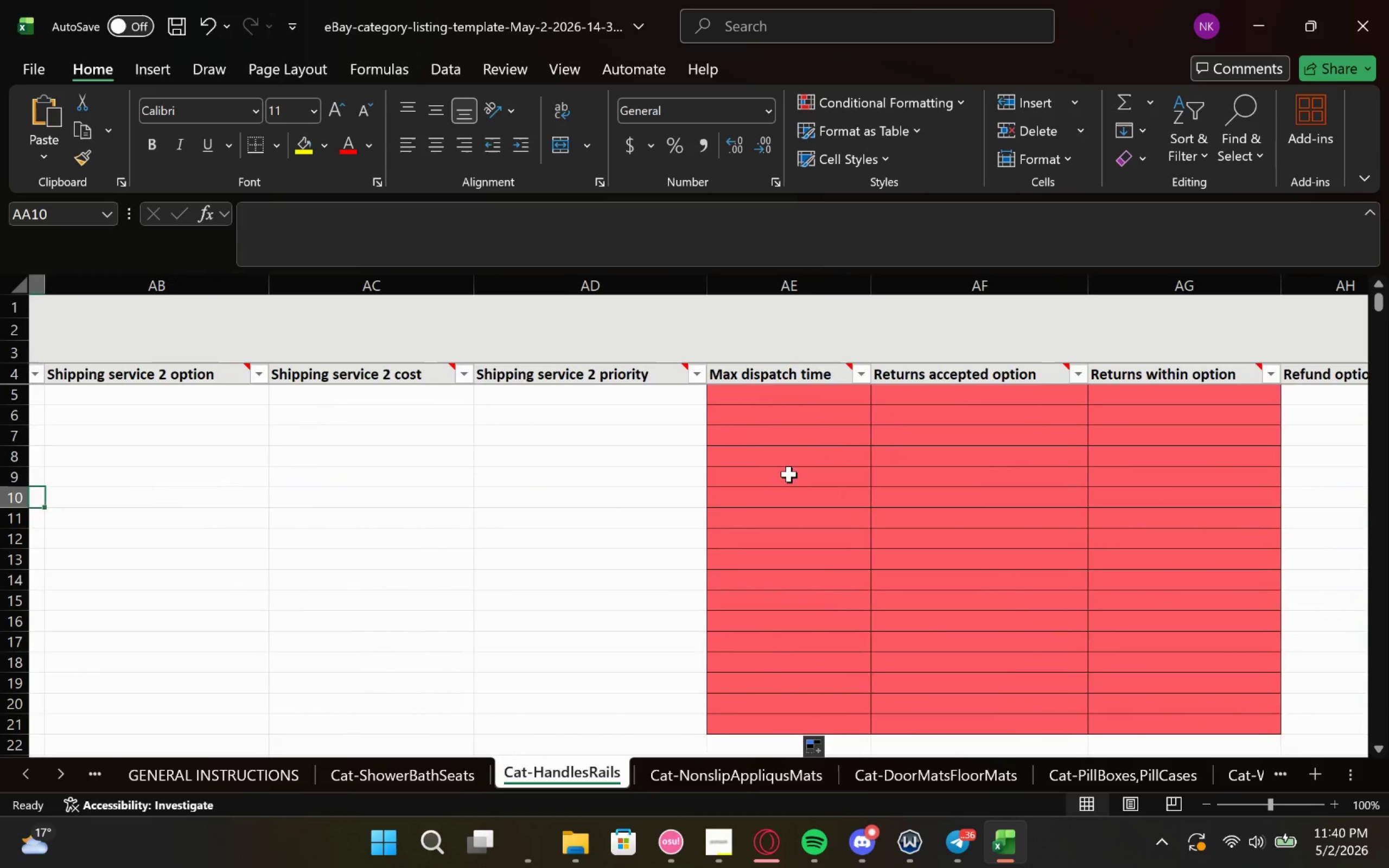 
left_click([764, 401])
 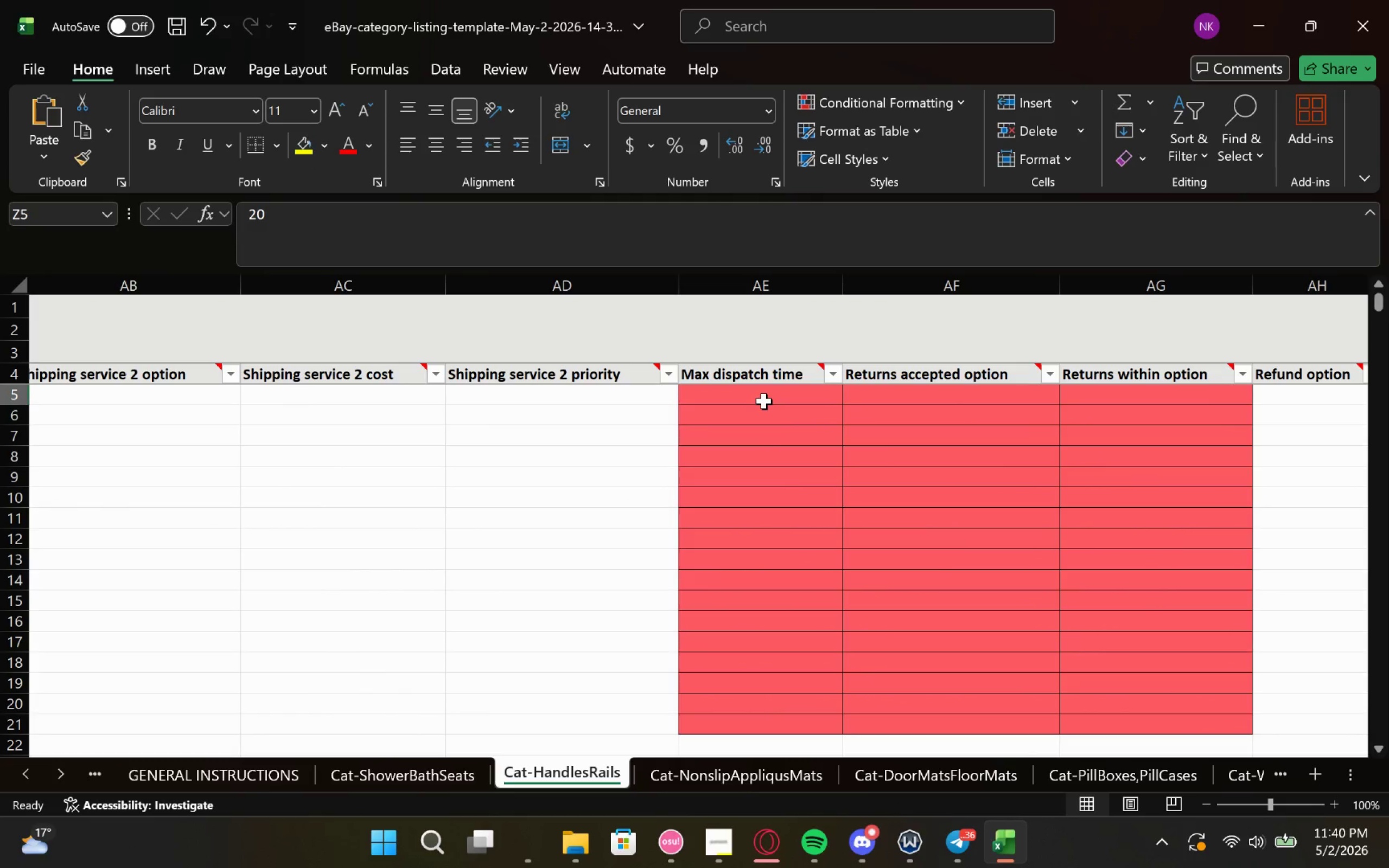 
left_click([767, 399])
 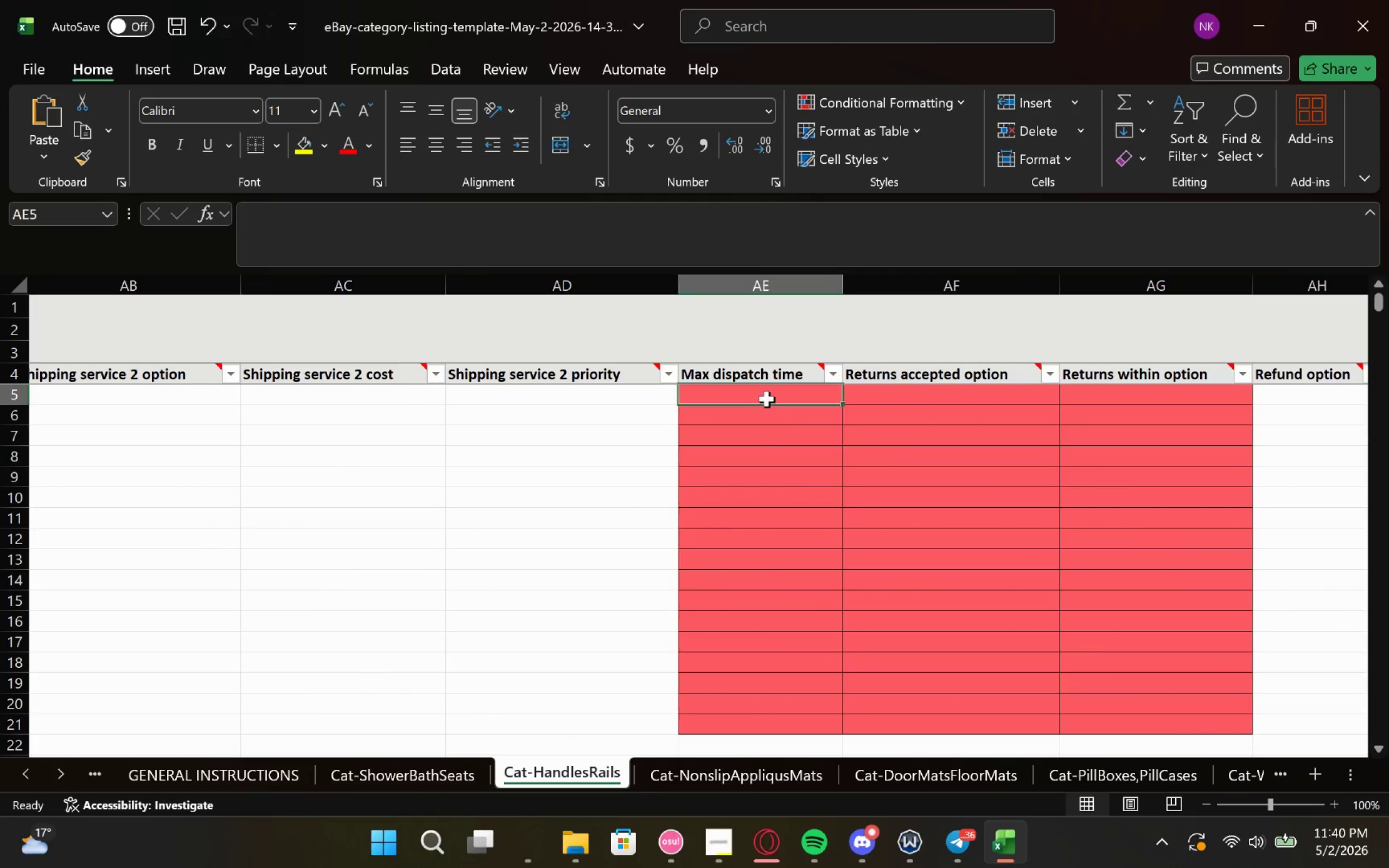 
left_click([767, 399])
 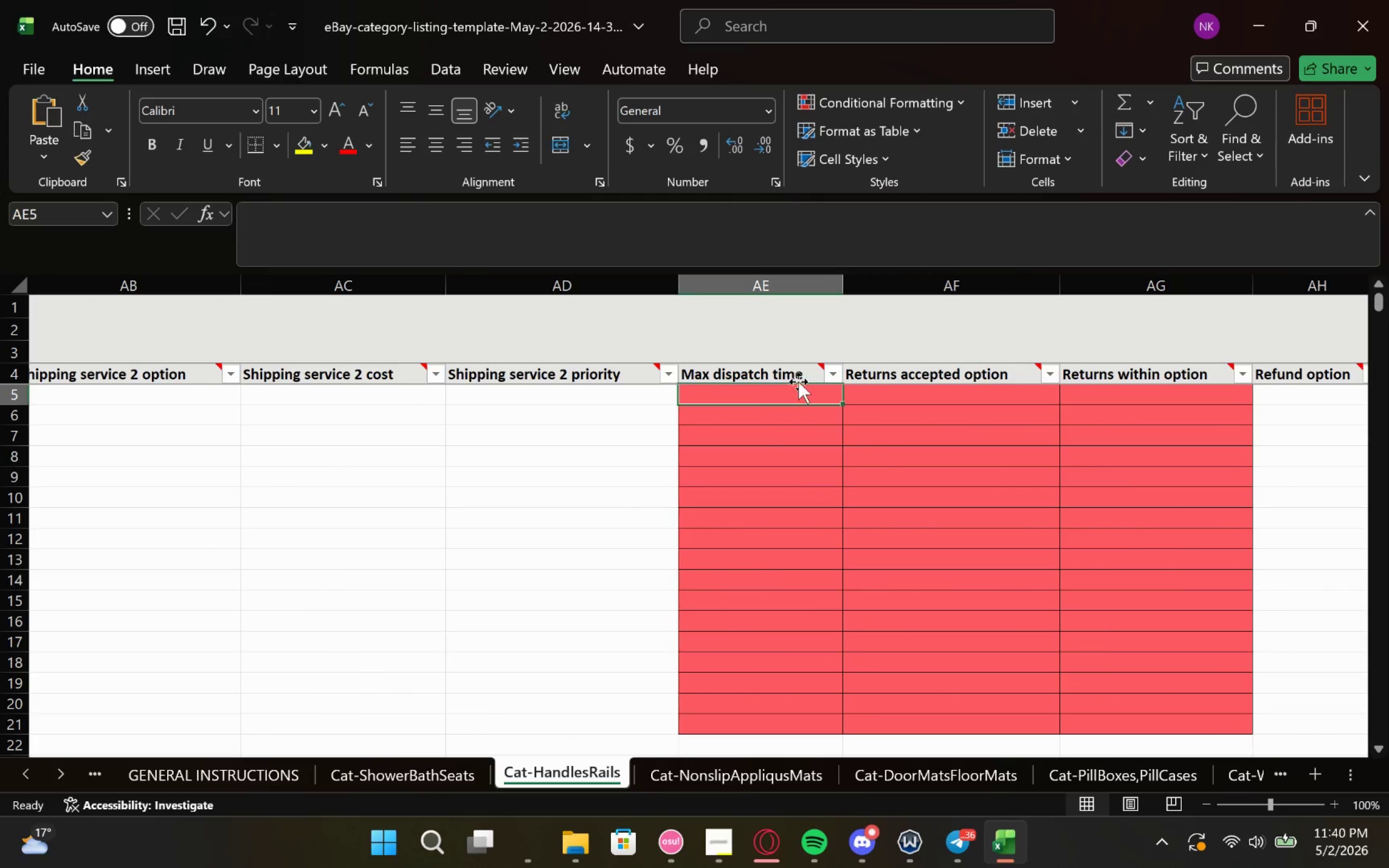 
mouse_move([799, 384])
 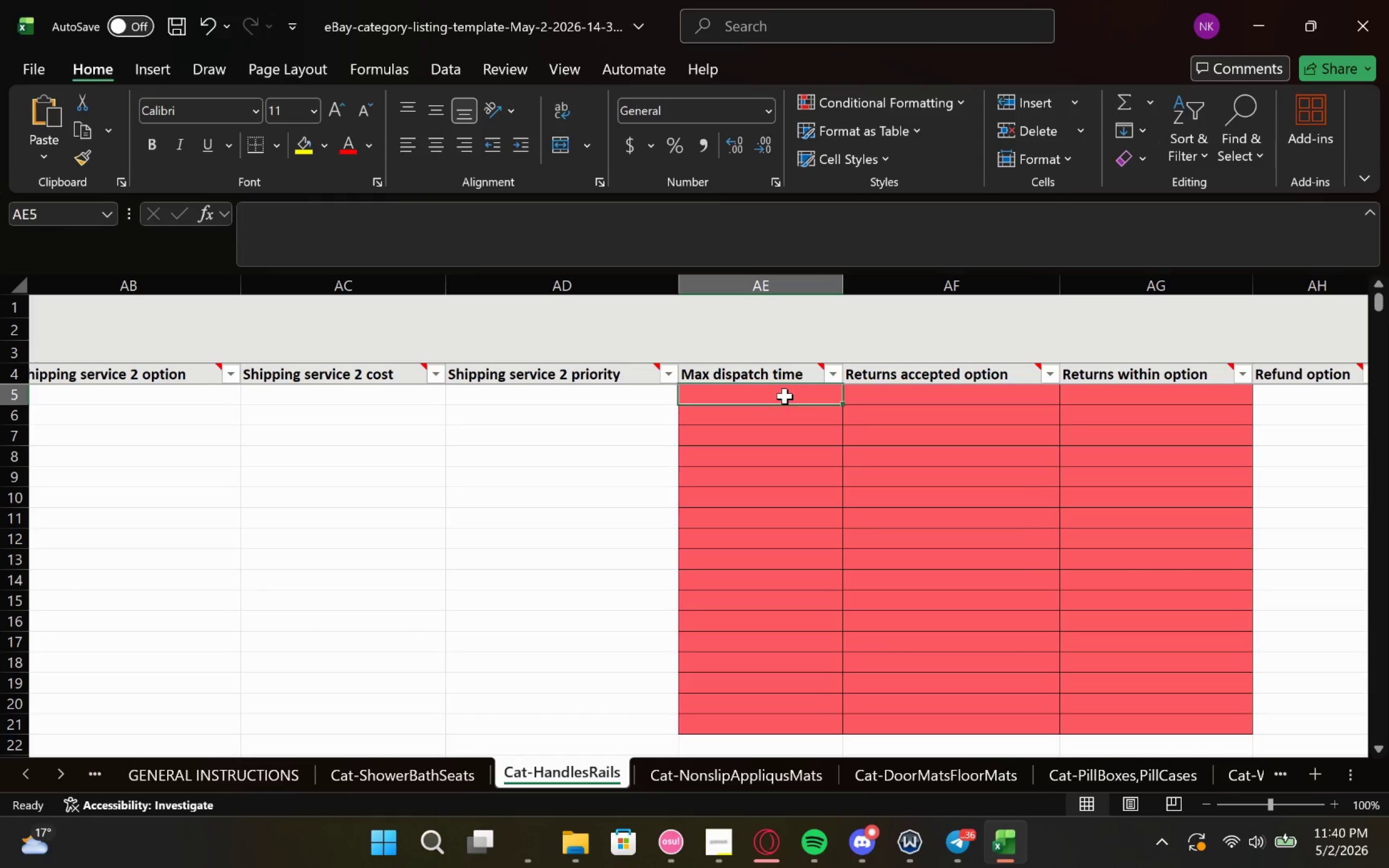 
double_click([785, 396])
 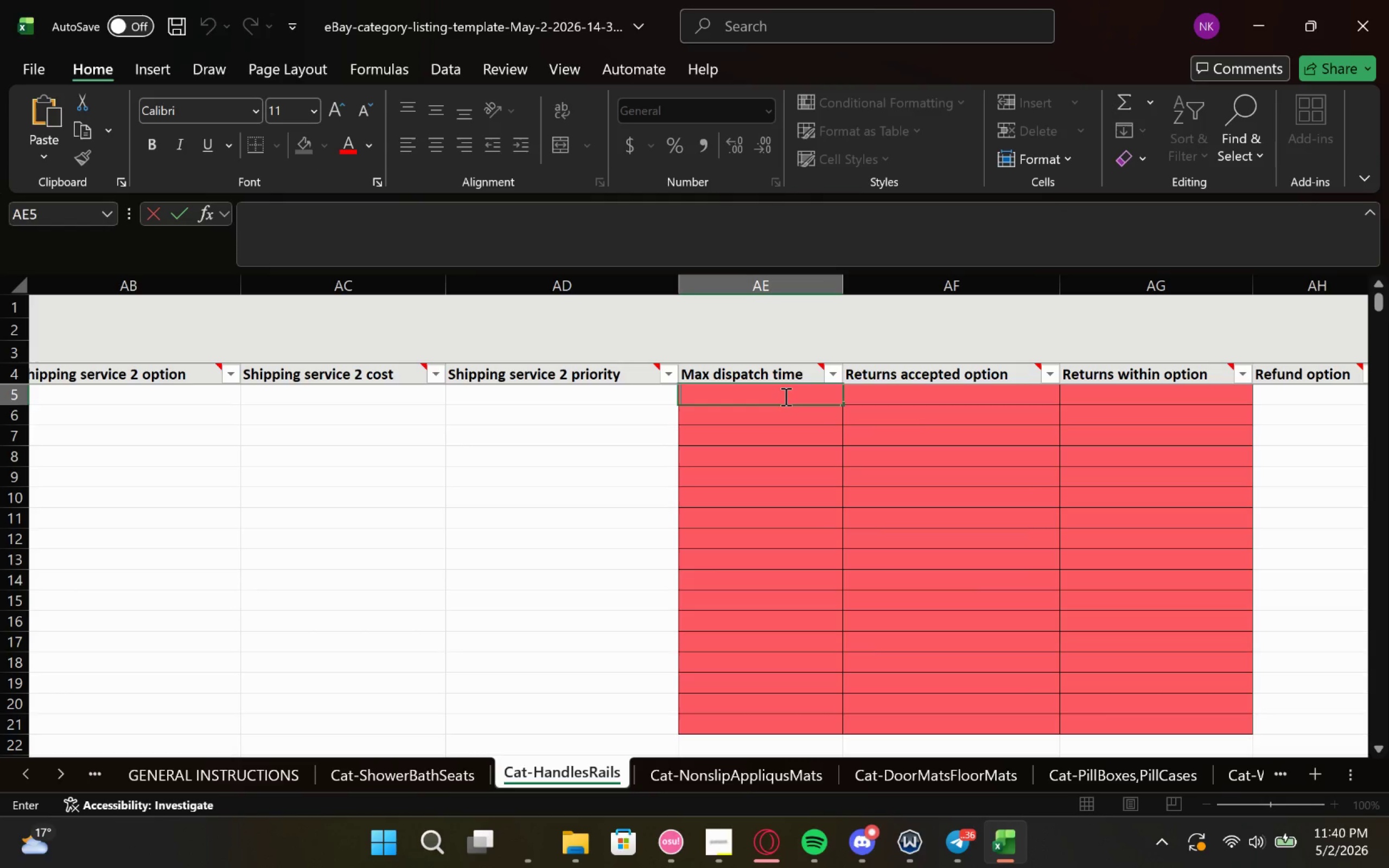 
key(4)
 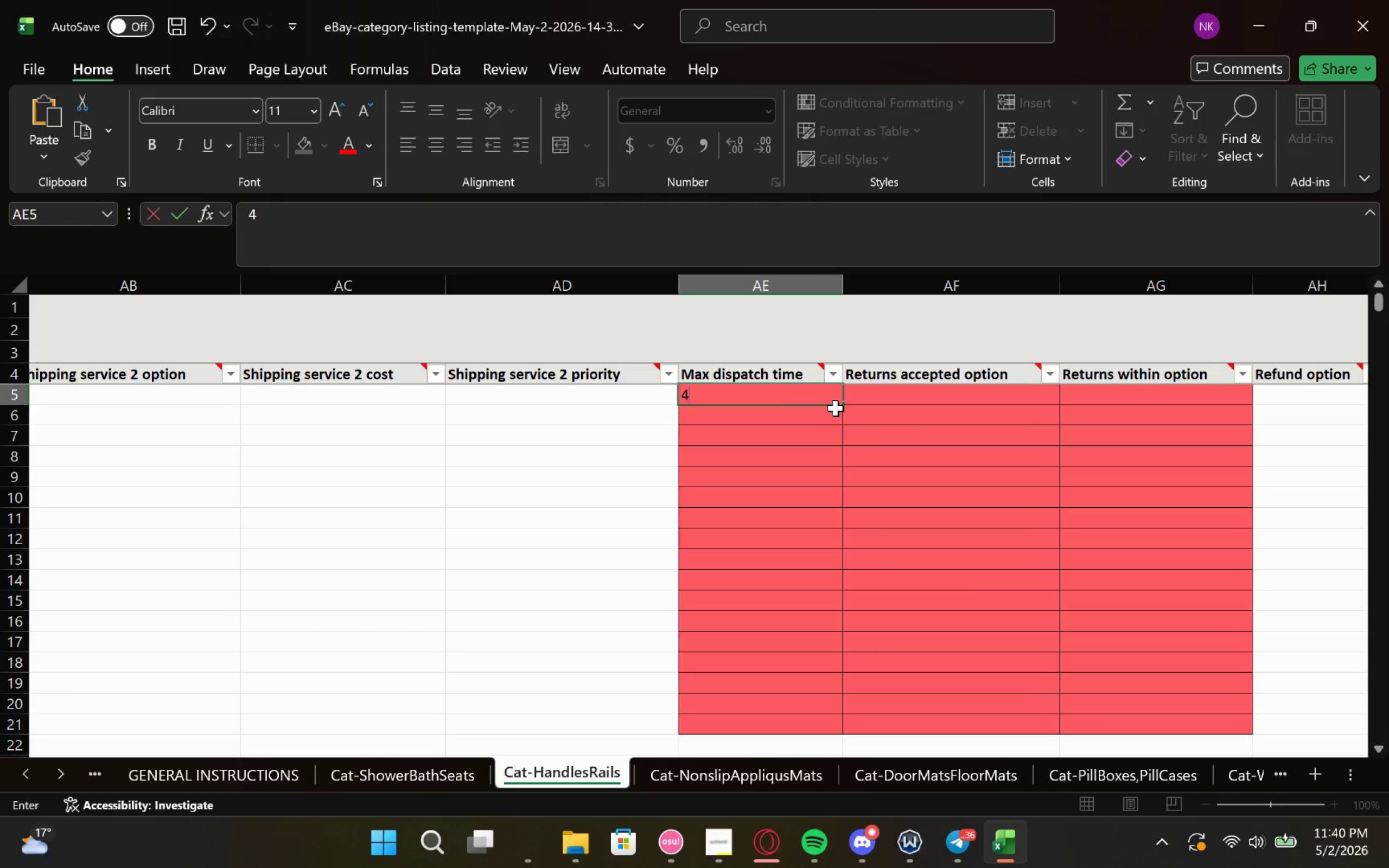 
left_click_drag(start_coordinate=[843, 406], to_coordinate=[864, 728])
 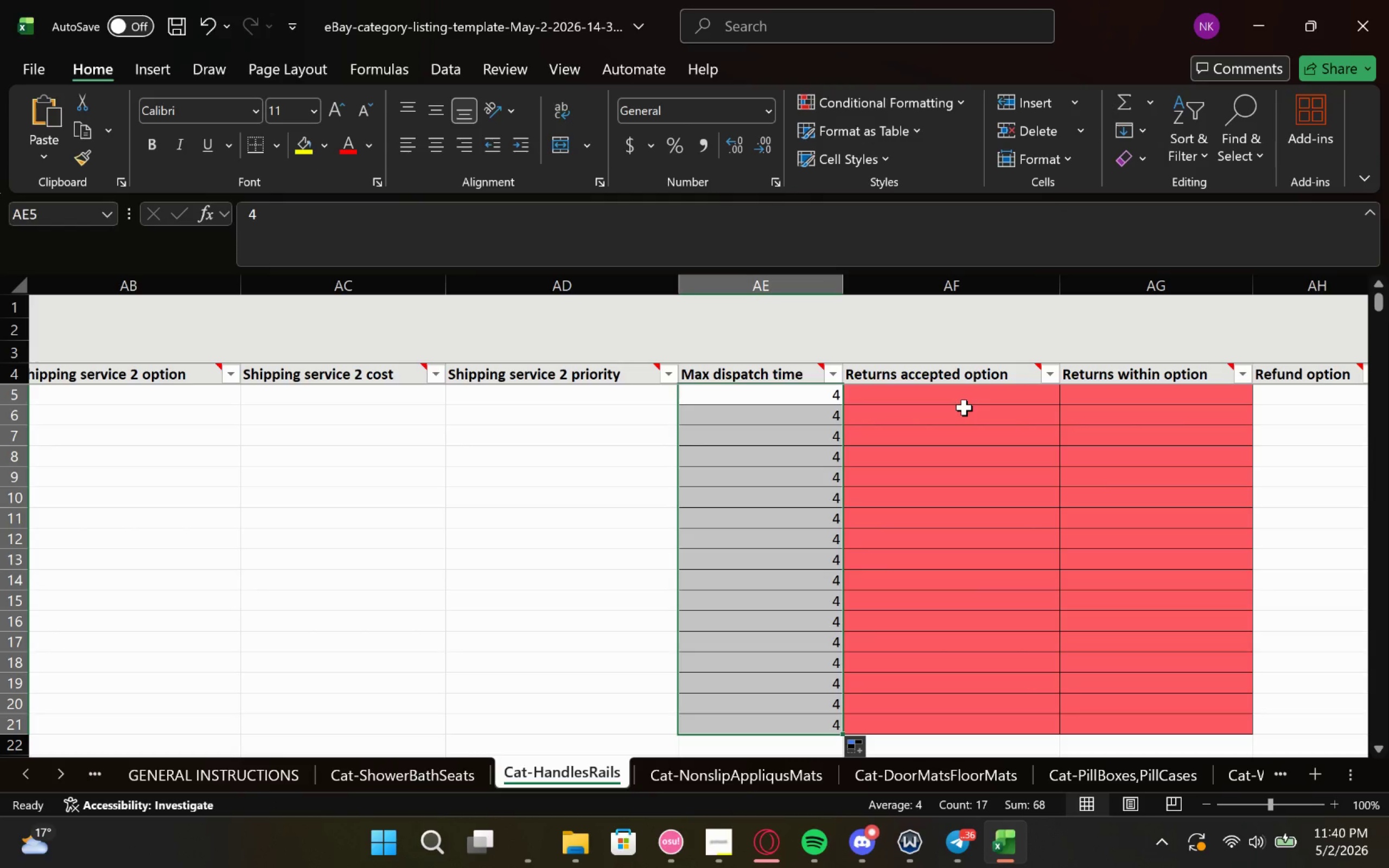 
left_click([964, 407])
 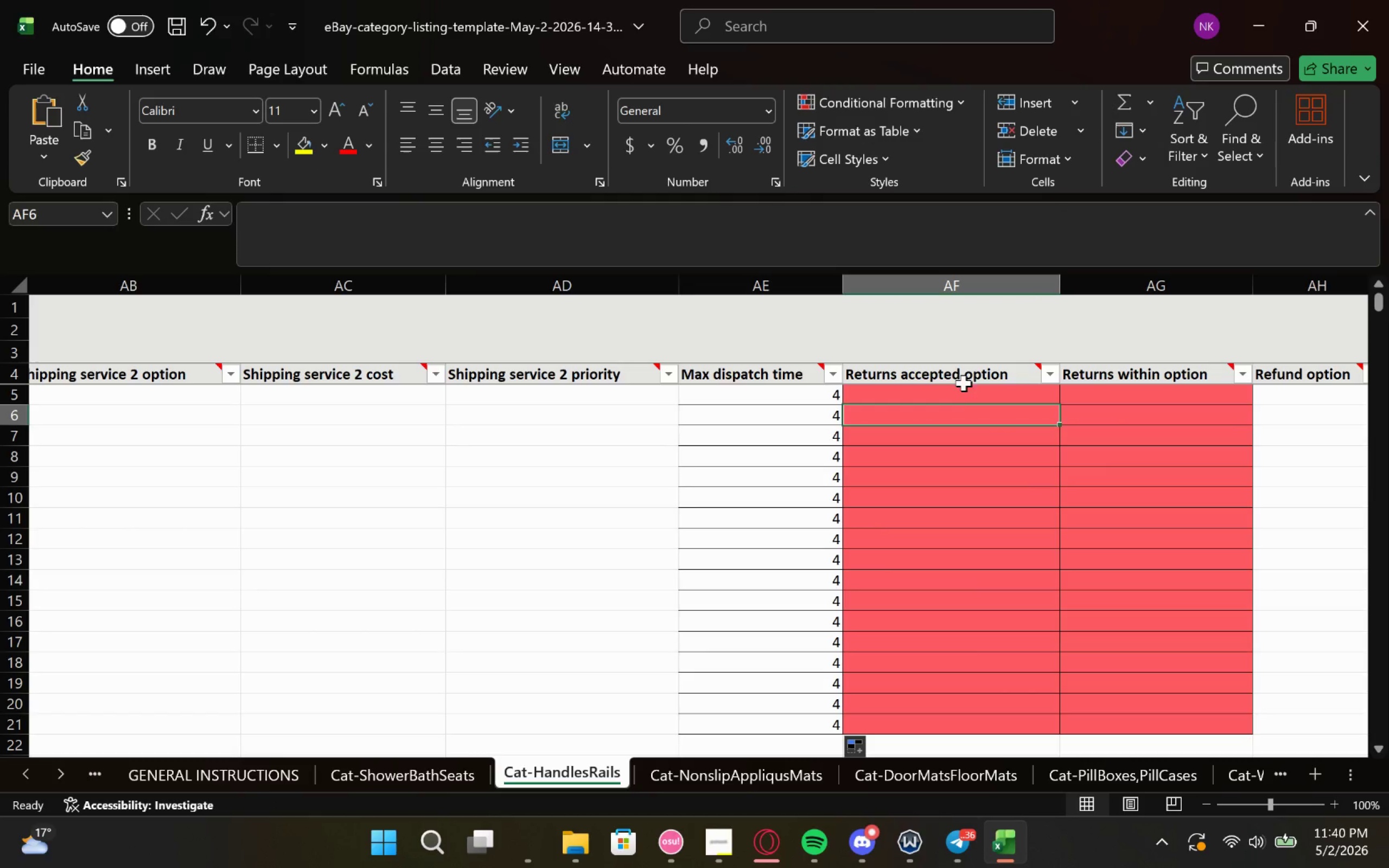 
left_click([951, 394])
 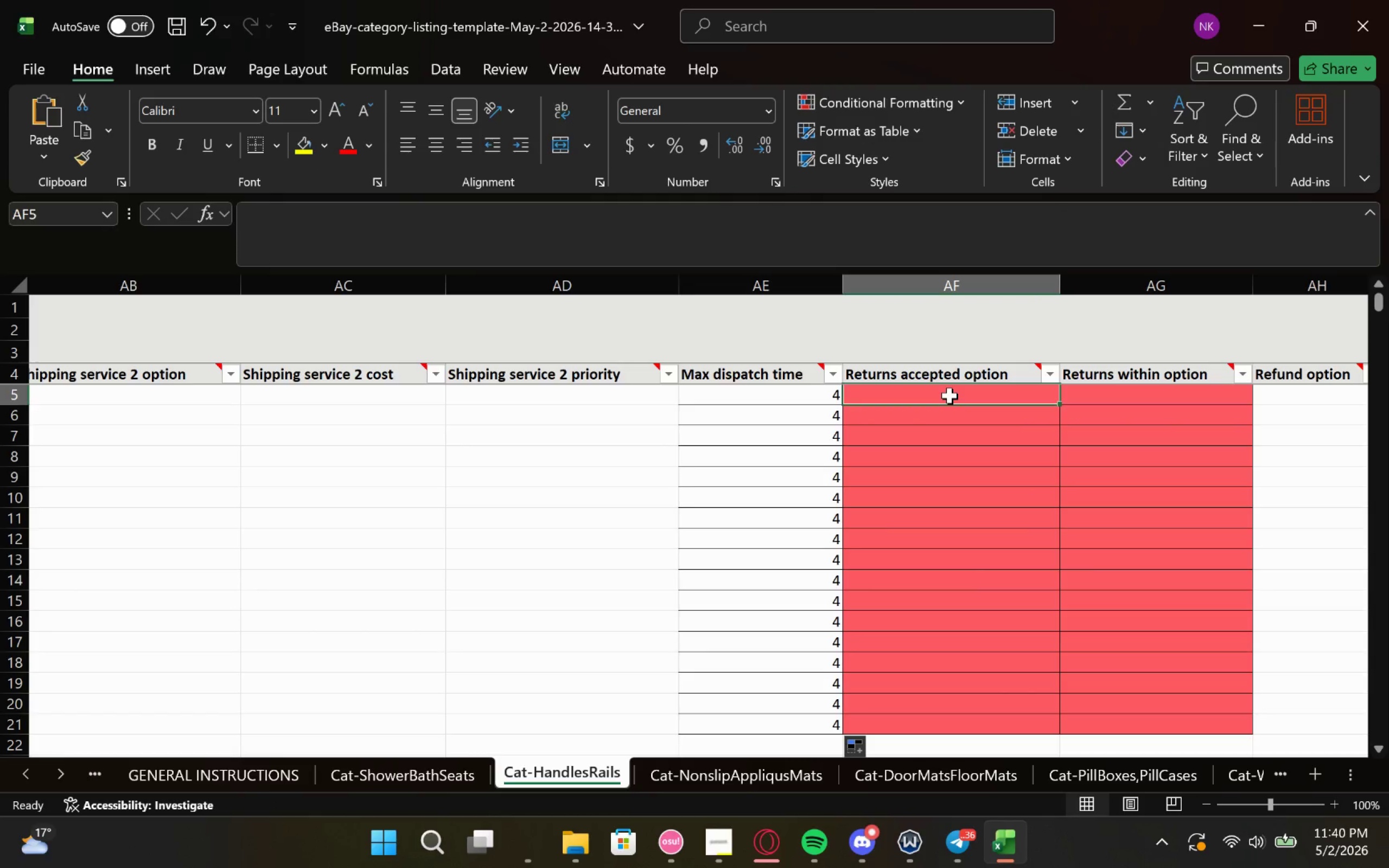 
type(Returned)
key(Backspace)
type(s)
key(Backspace)
key(Backspace)
type(s)
 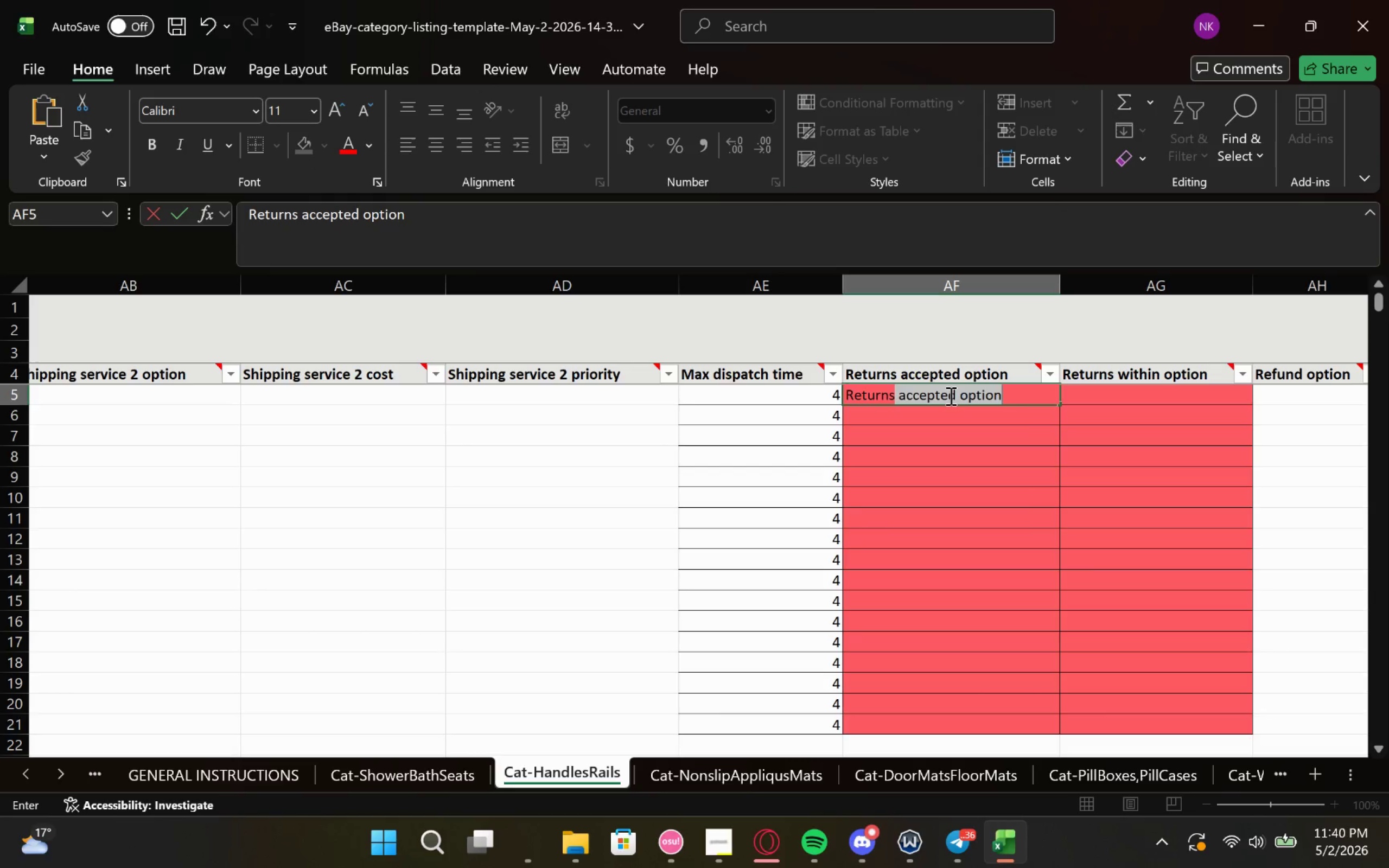 
key(Control+ControlLeft)
 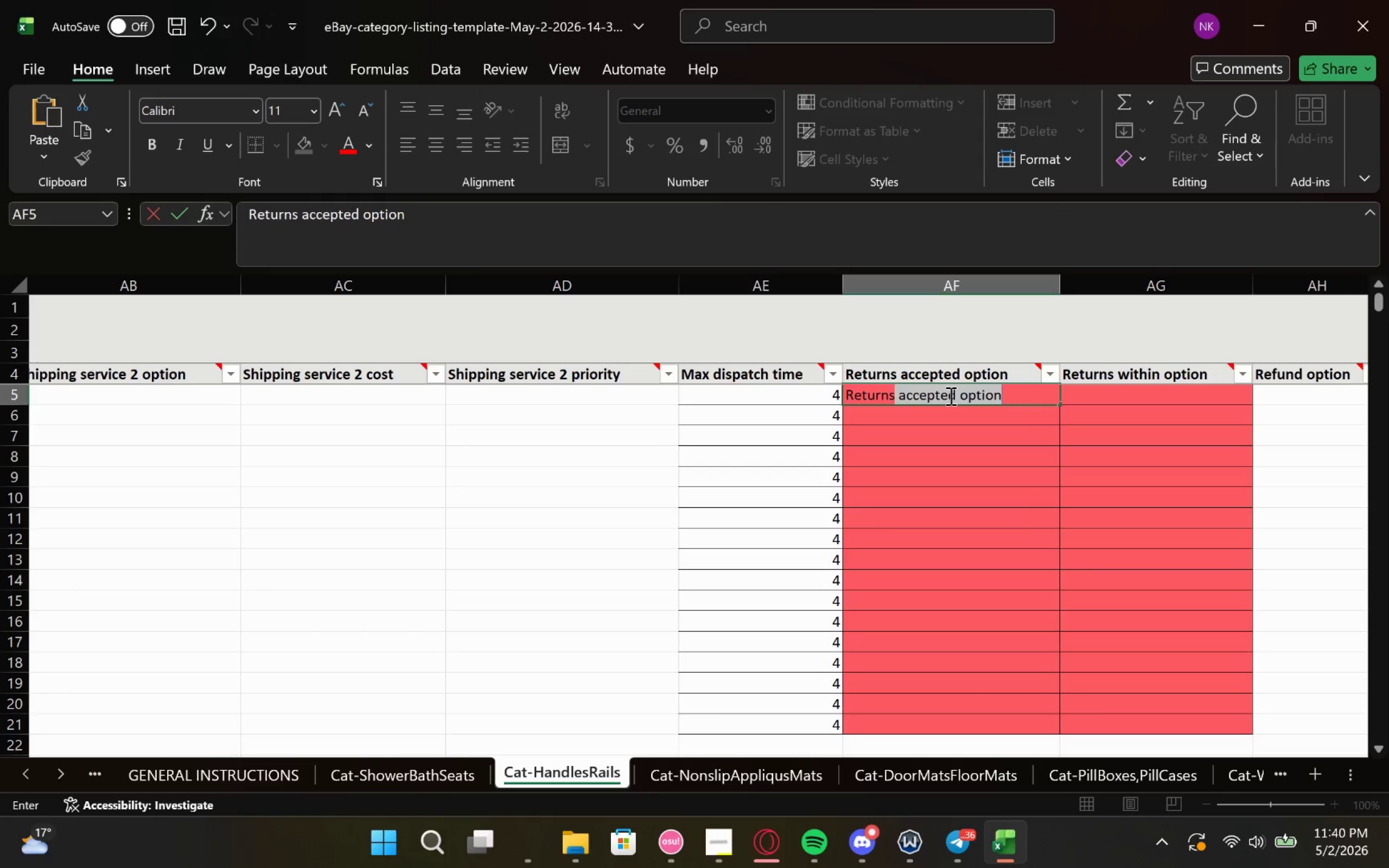 
type(NotAccepted)
 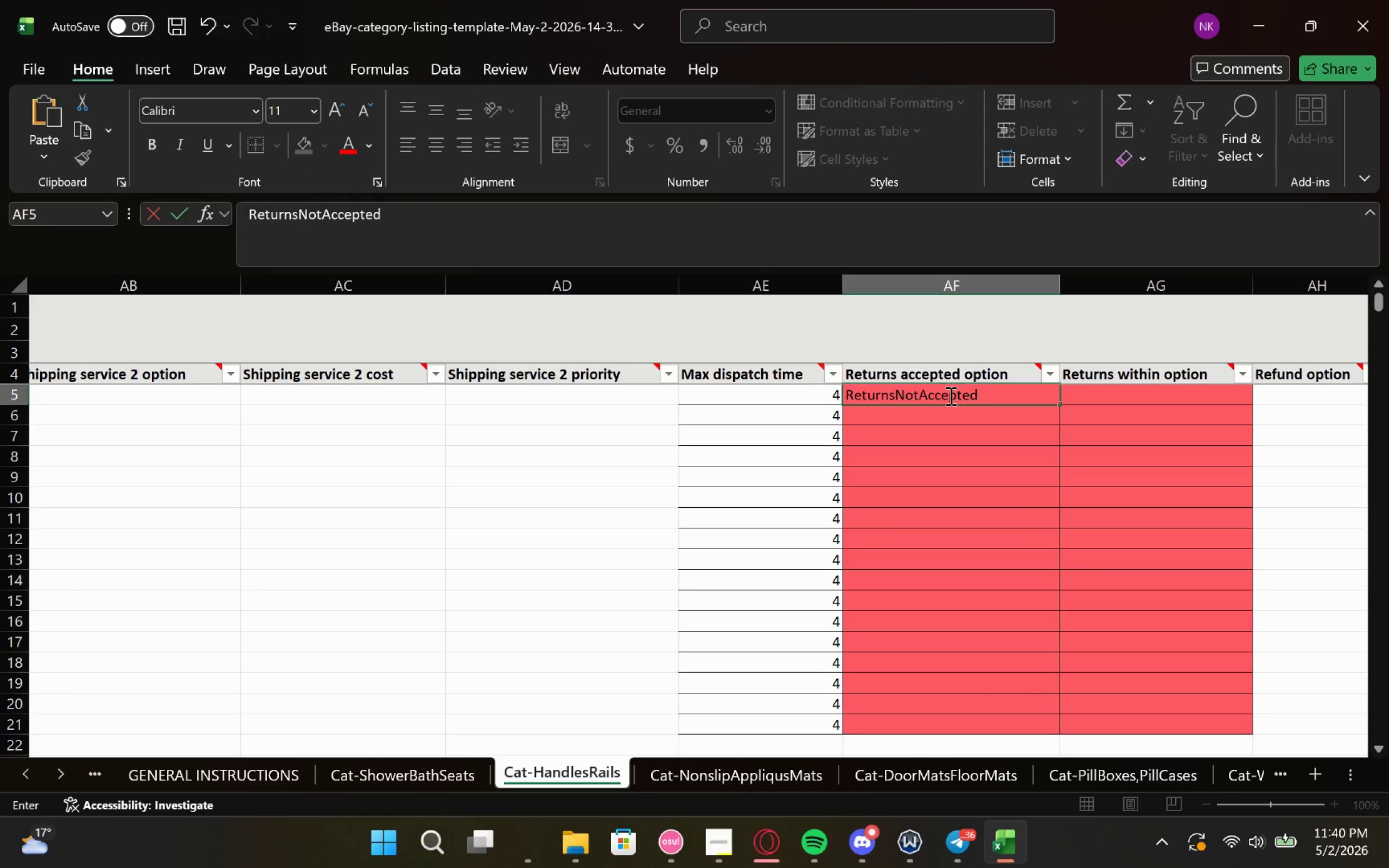 
left_click_drag(start_coordinate=[1060, 406], to_coordinate=[1068, 737])
 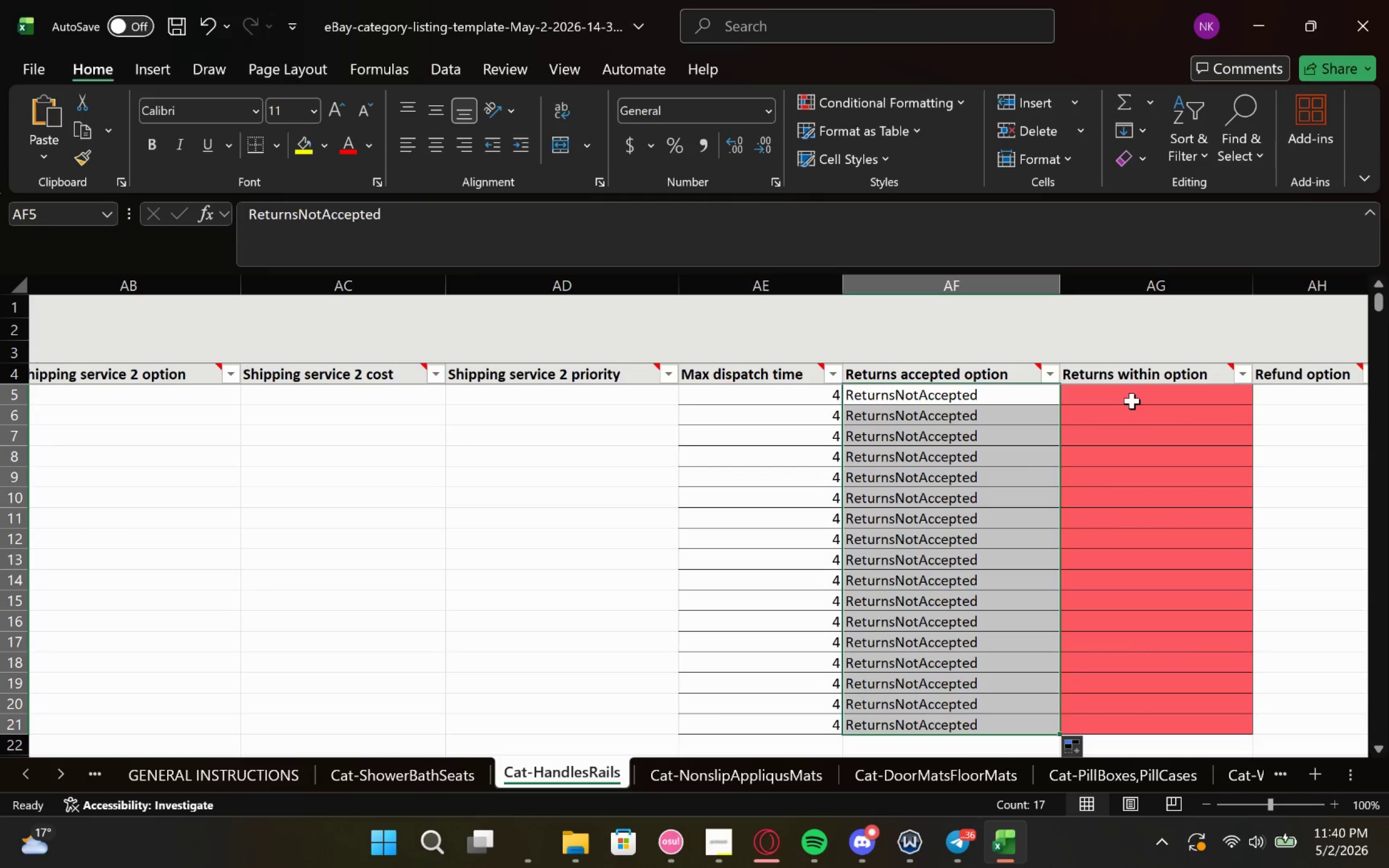 
left_click([1130, 401])
 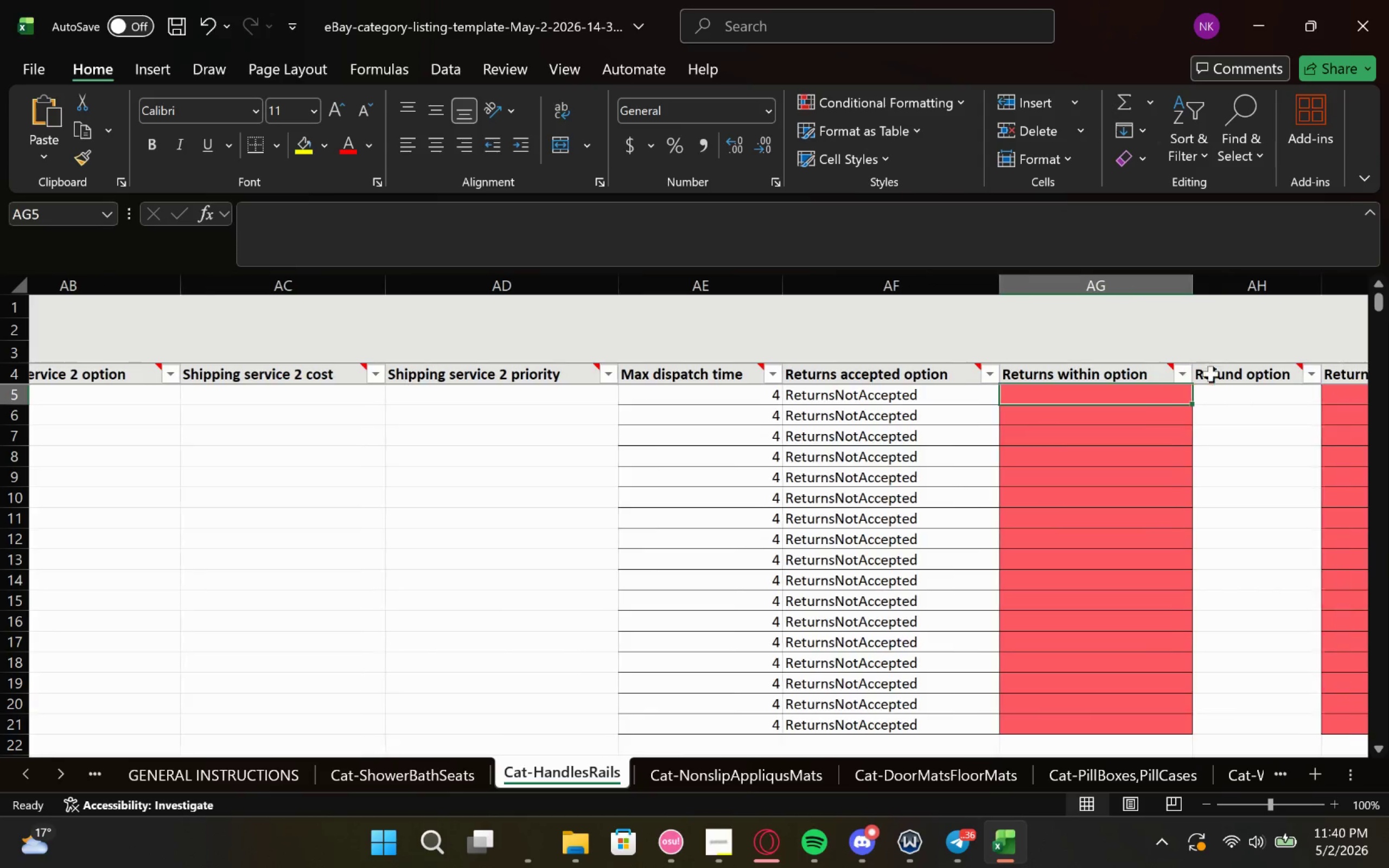 
mouse_move([887, 376])
 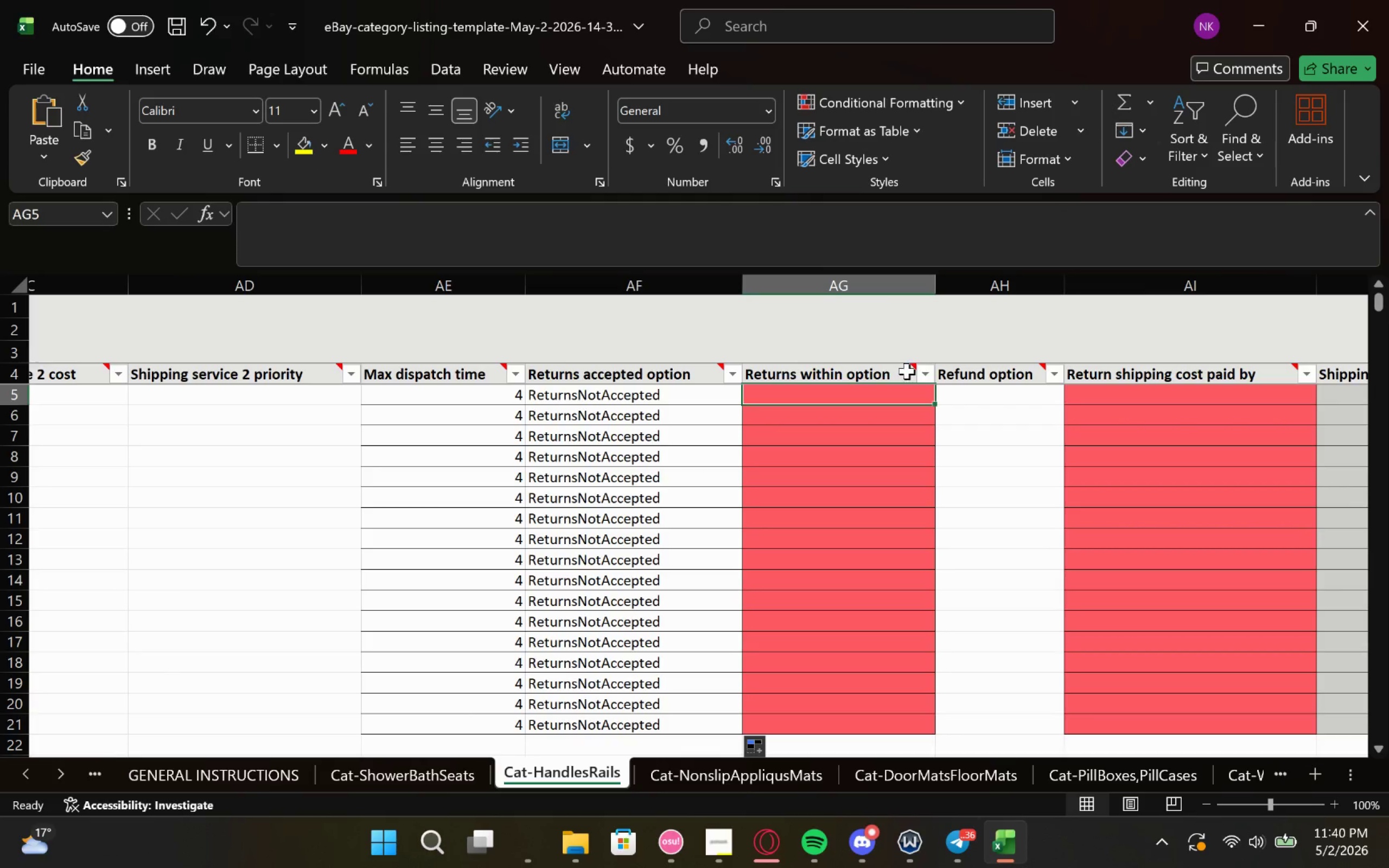 
left_click([914, 366])
 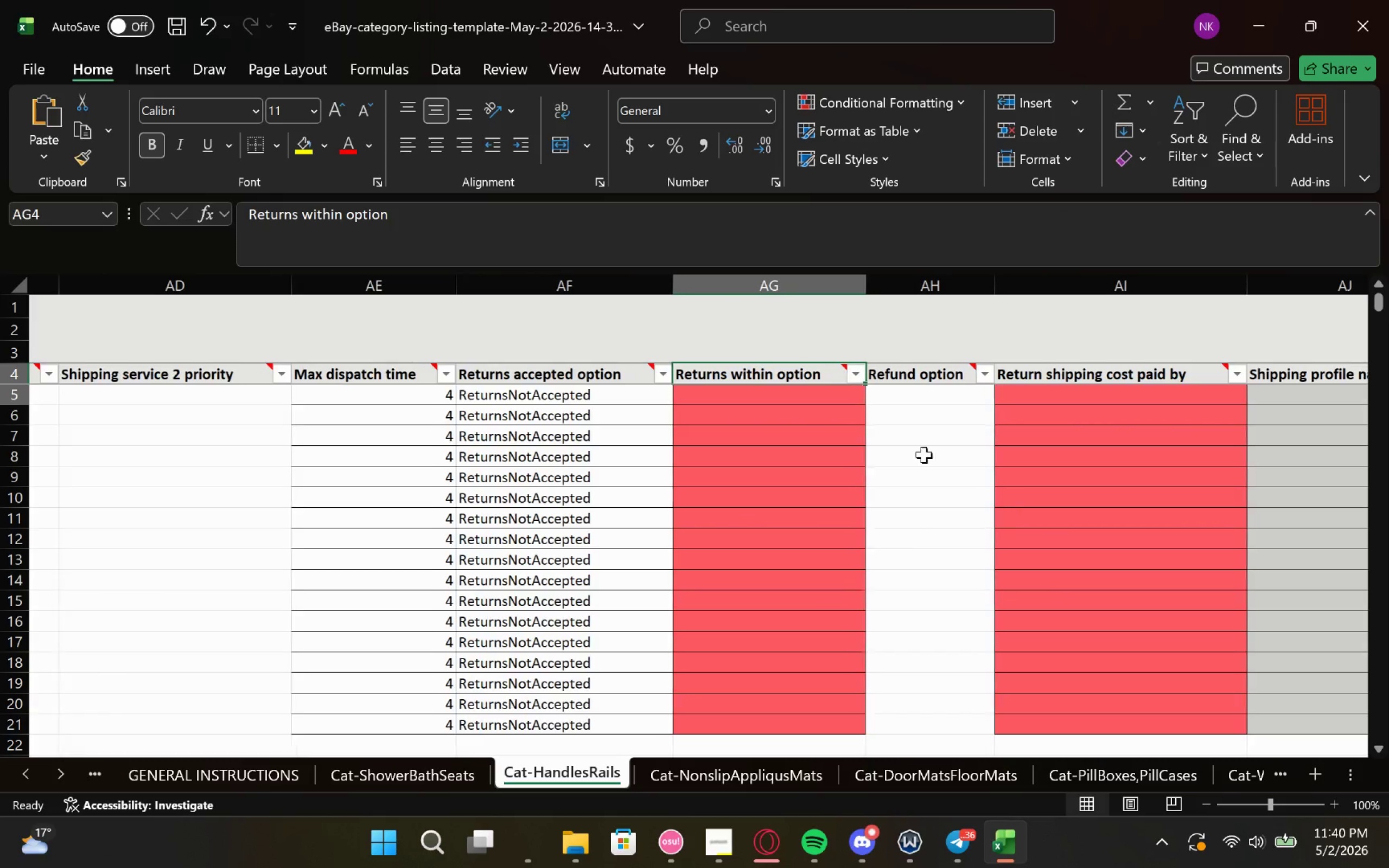 
left_click([825, 368])
 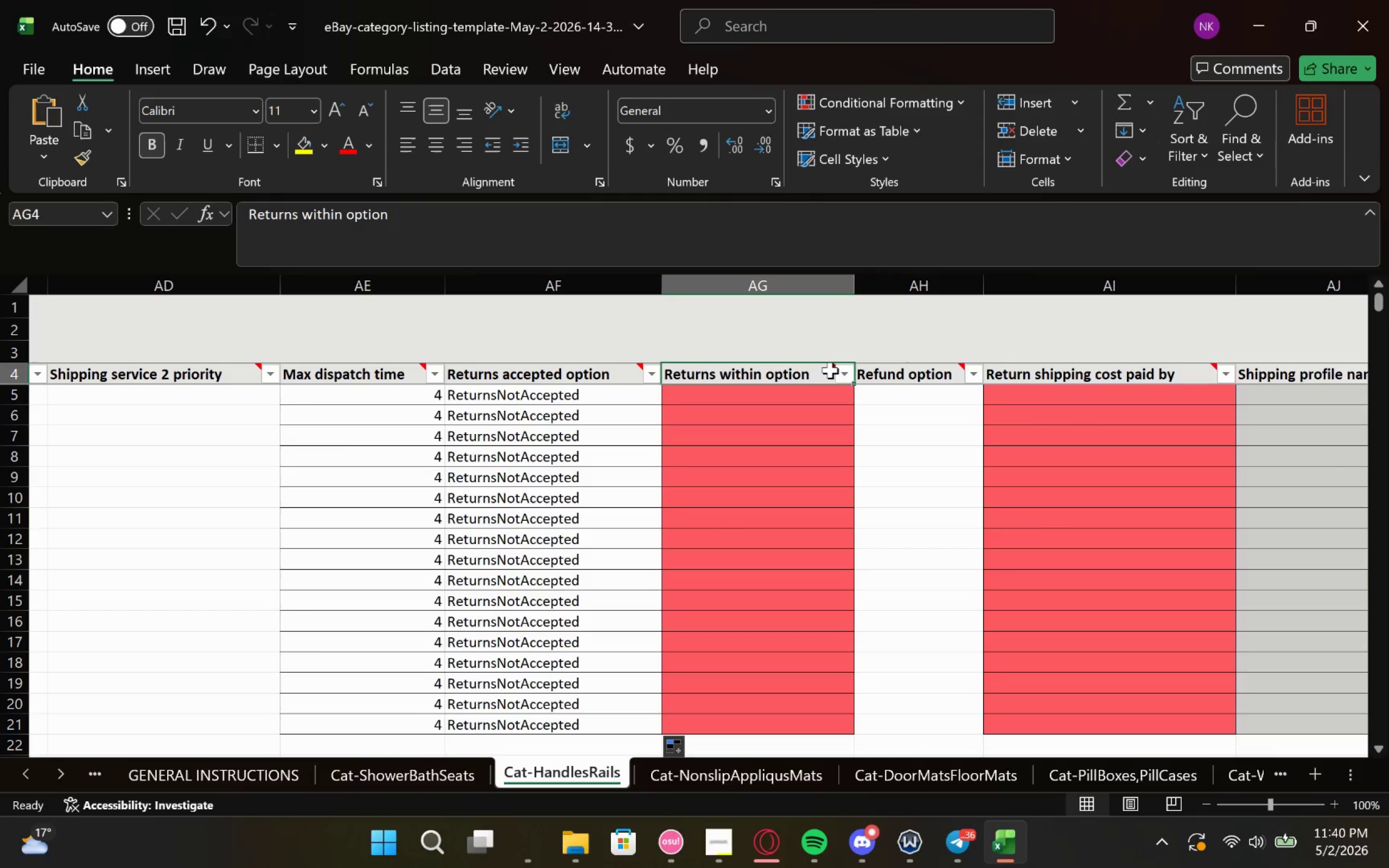 
left_click([832, 365])
 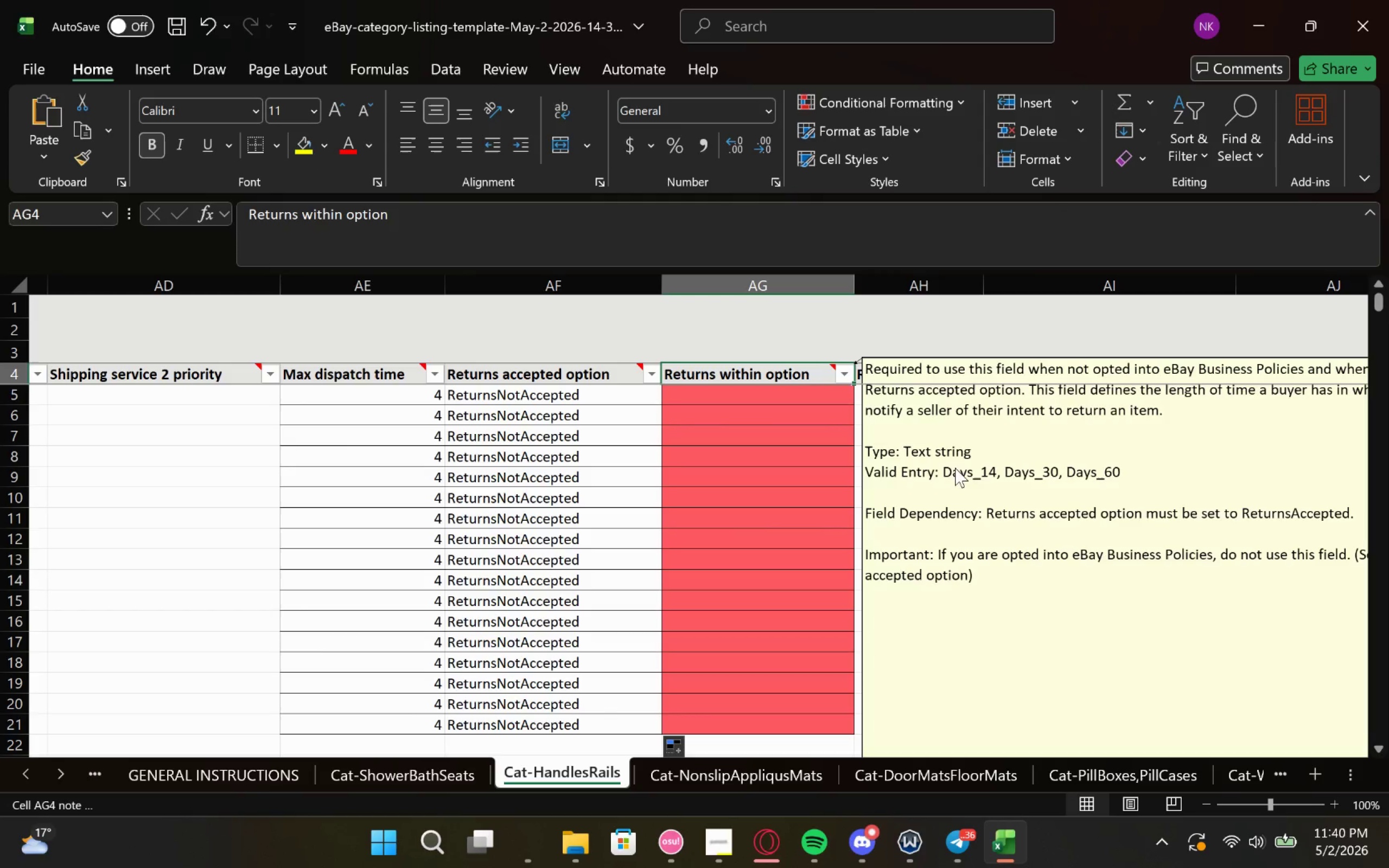 
left_click_drag(start_coordinate=[947, 468], to_coordinate=[1010, 477])
 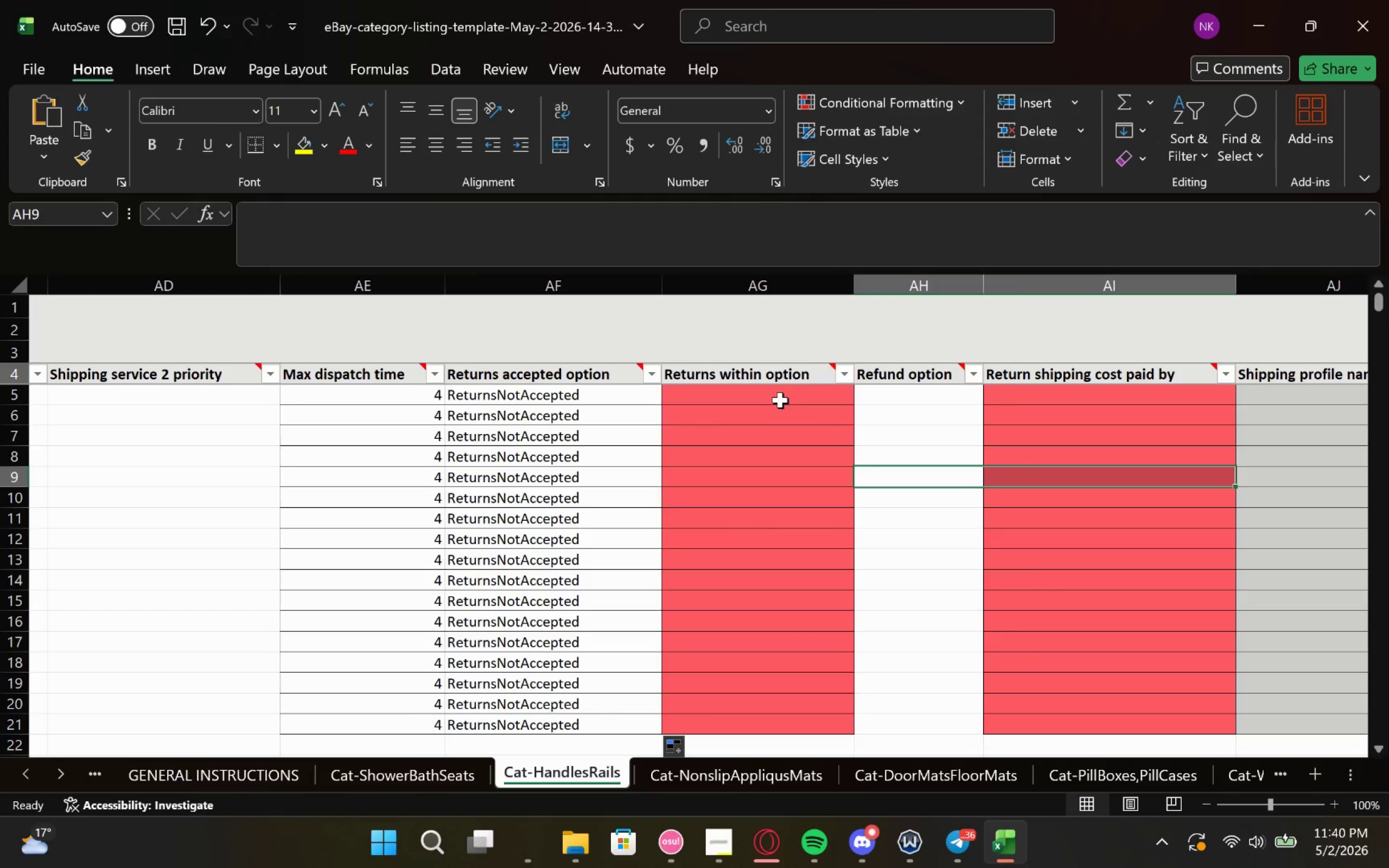 
left_click([808, 399])
 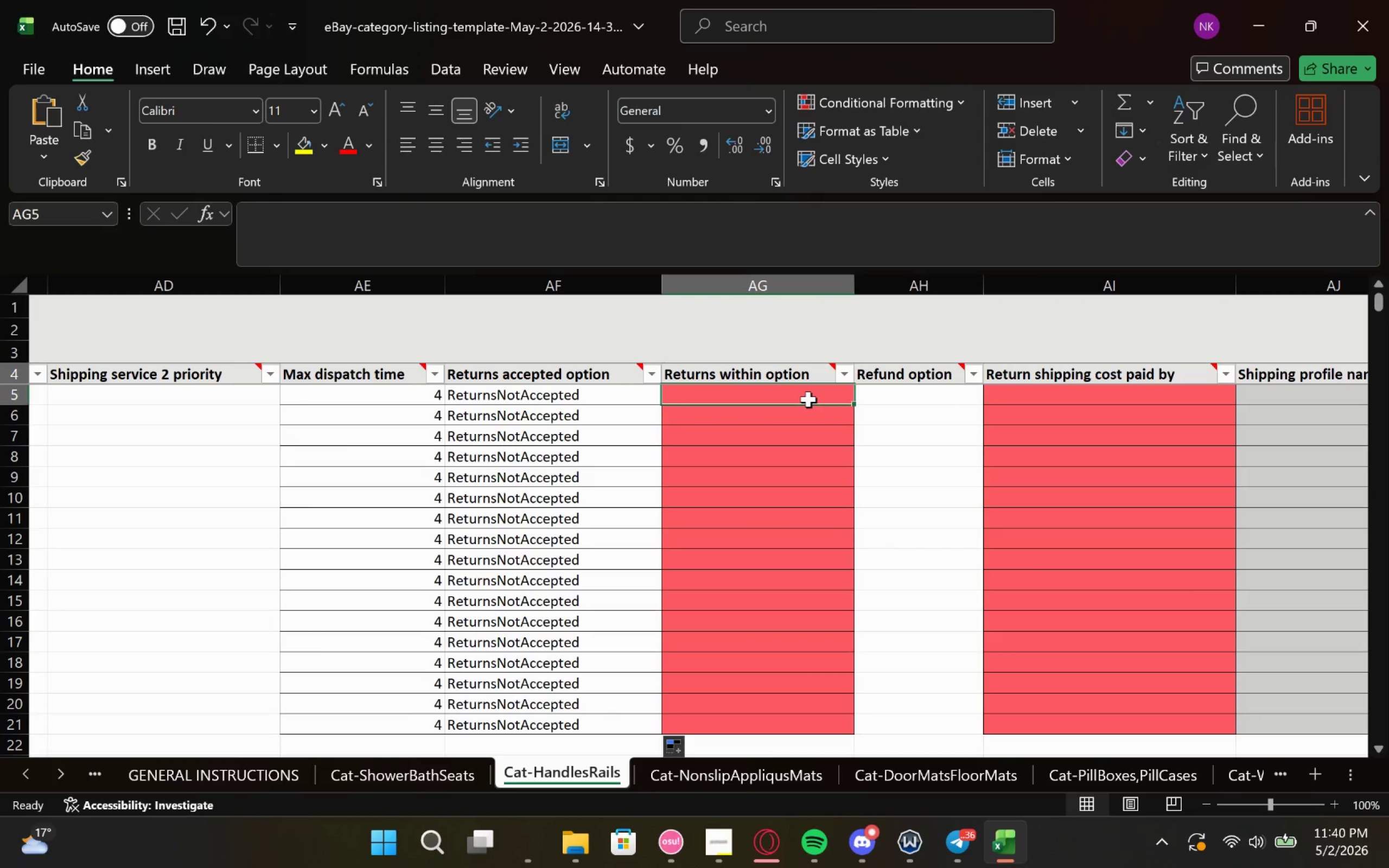 
type(Days_0)
 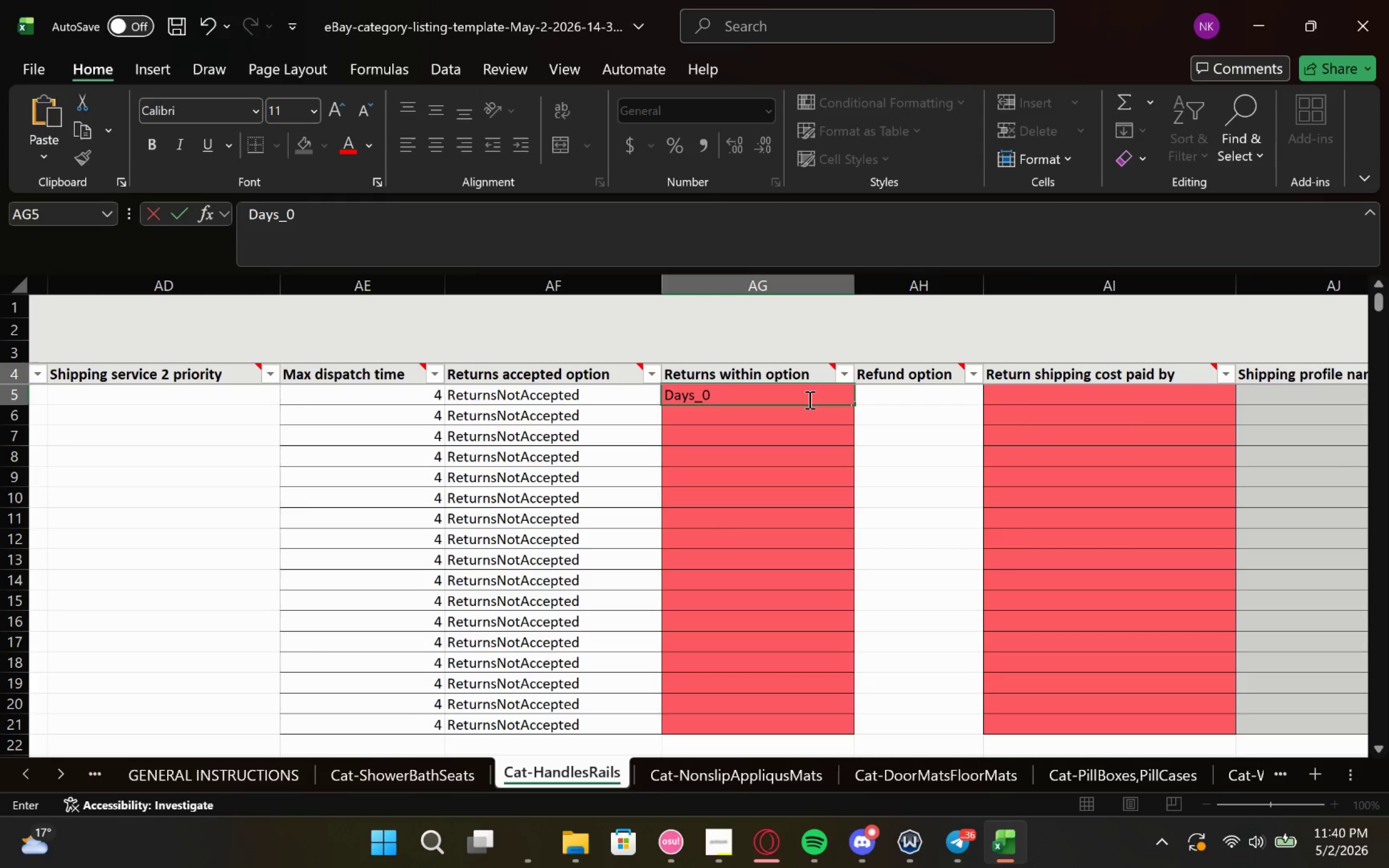 
left_click_drag(start_coordinate=[855, 403], to_coordinate=[853, 743])
 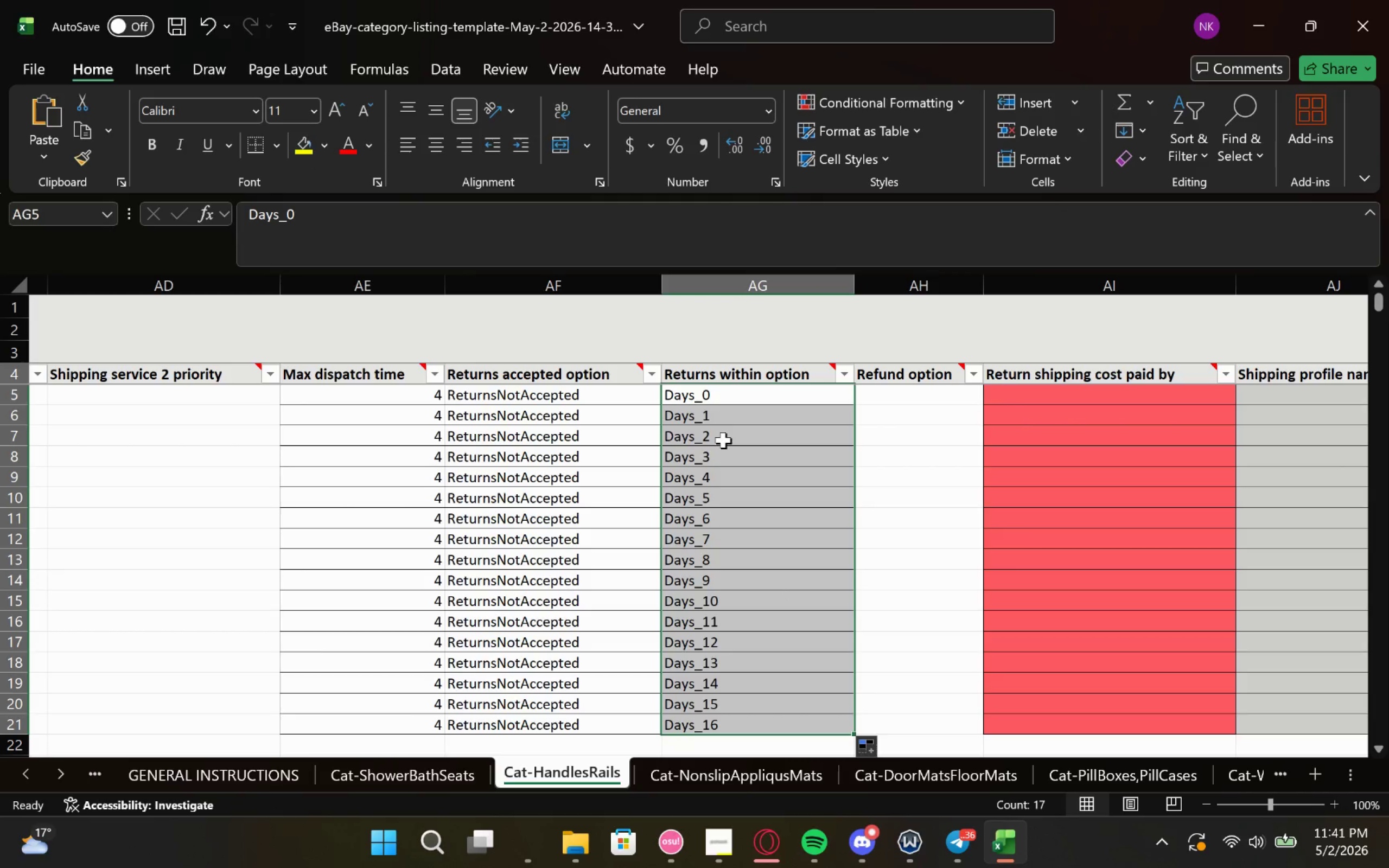 
key(Control+Z)
 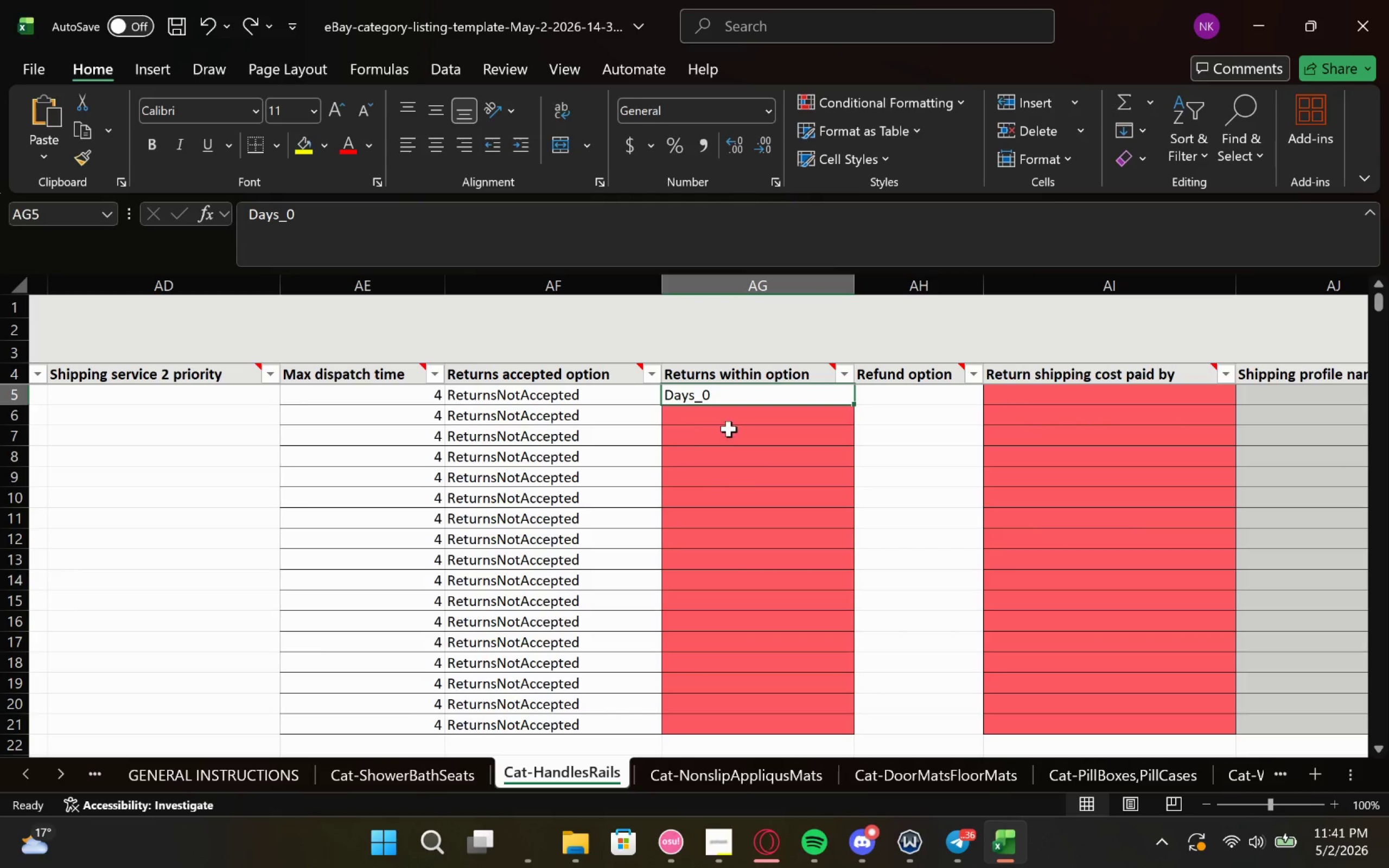 
left_click([732, 425])
 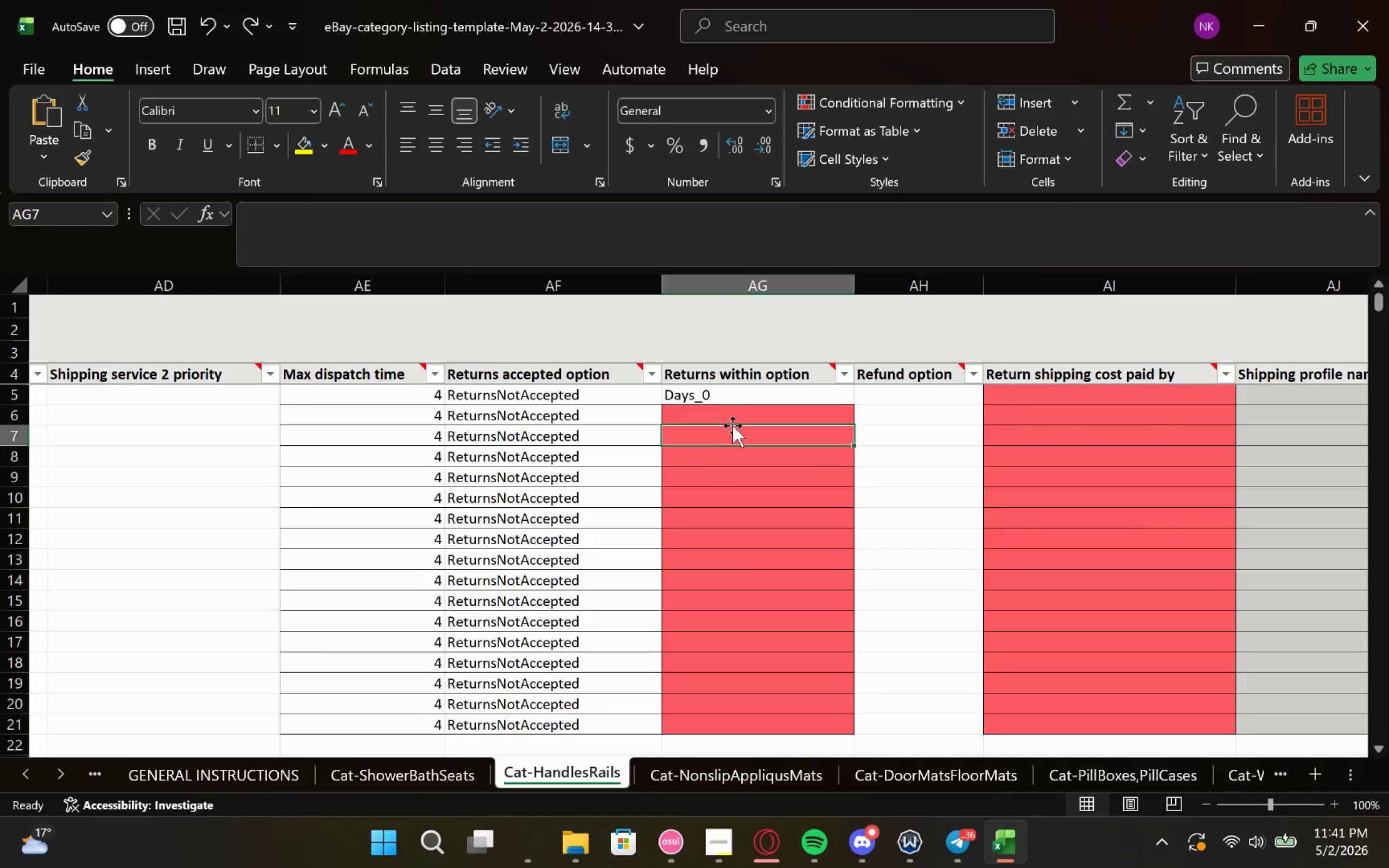 
key(Control+ControlLeft)
 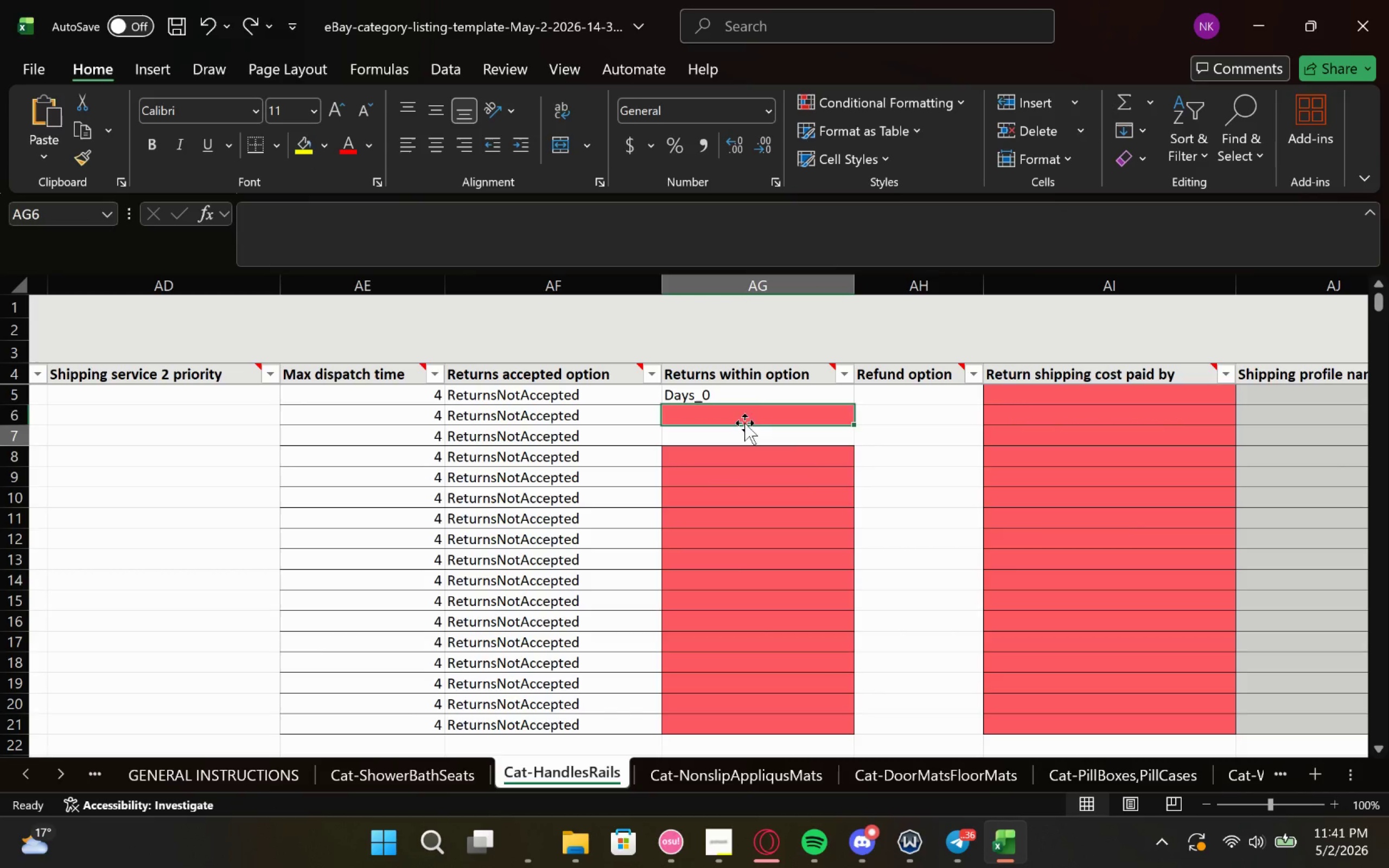 
double_click([748, 412])
 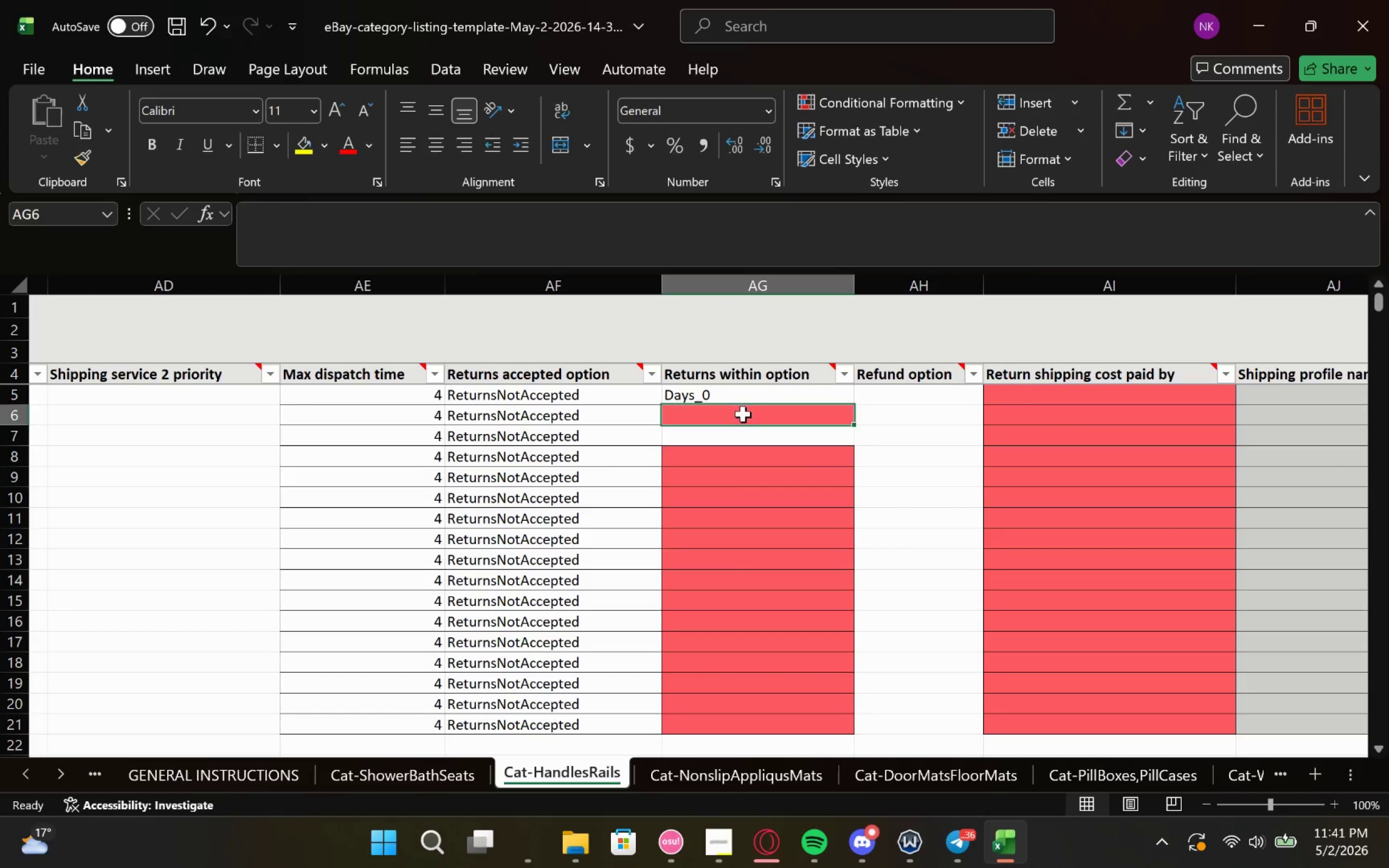 
key(Control+C)
 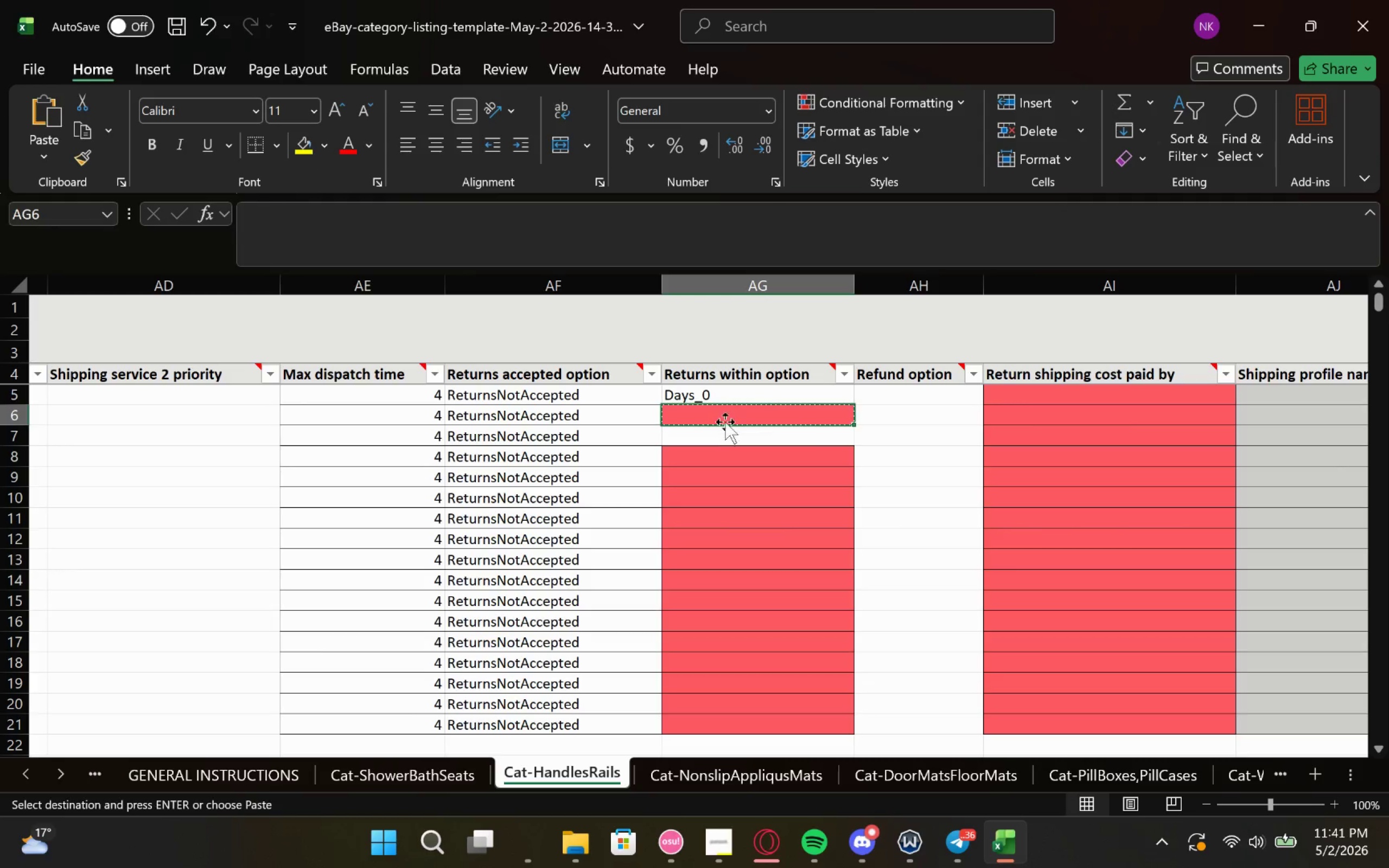 
left_click([736, 397])
 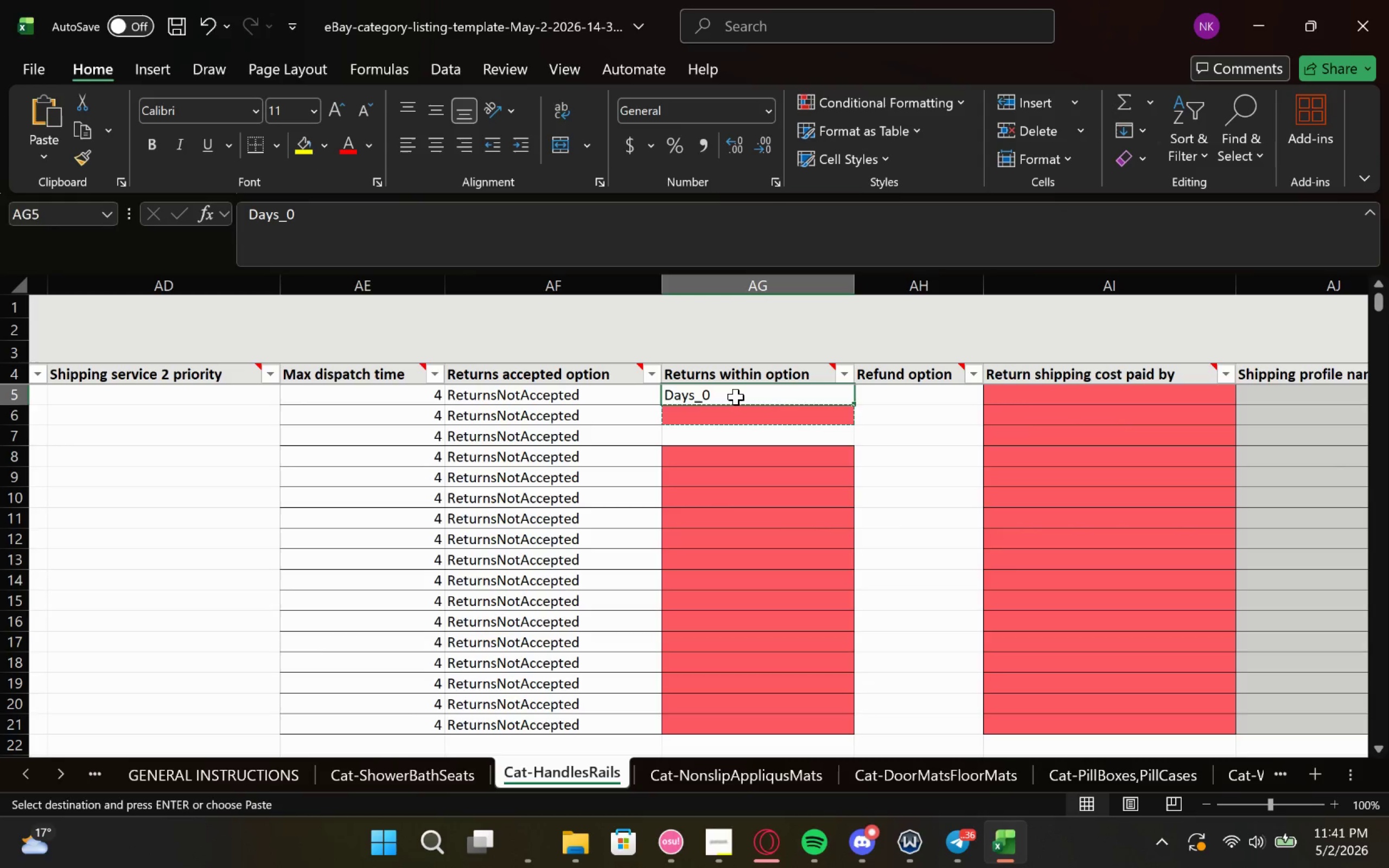 
key(Control+C)
 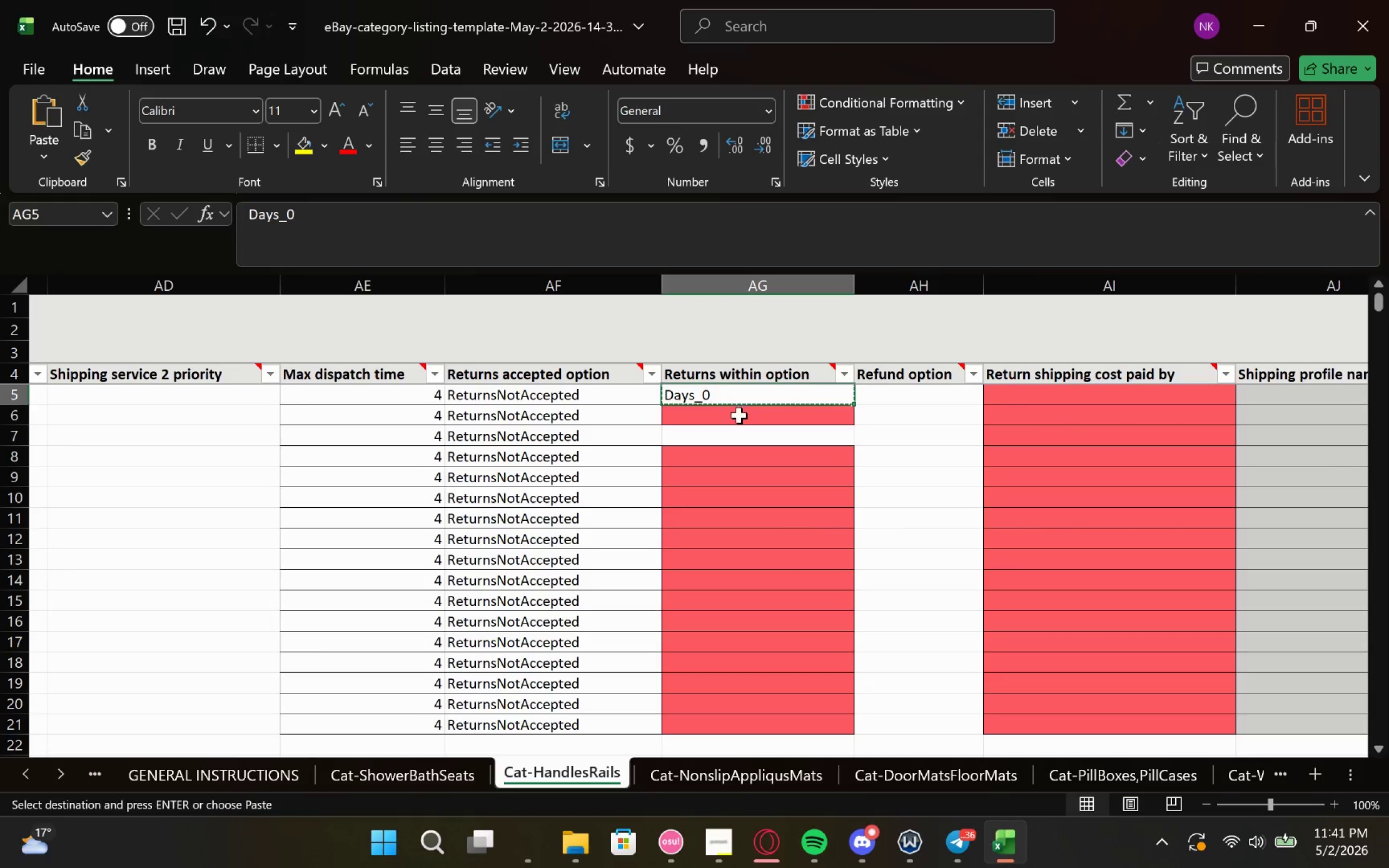 
left_click([739, 415])
 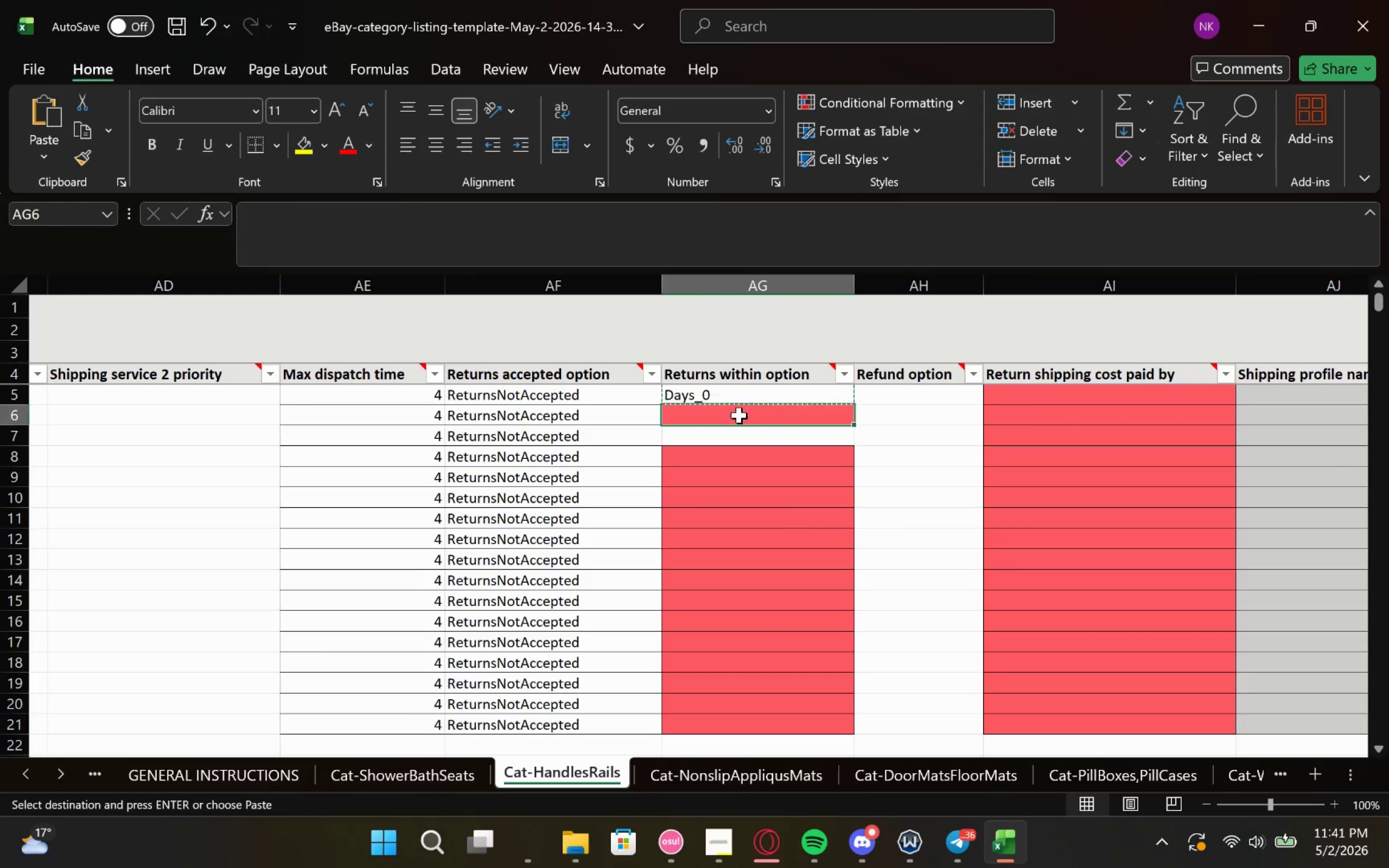 
key(Control+V)
 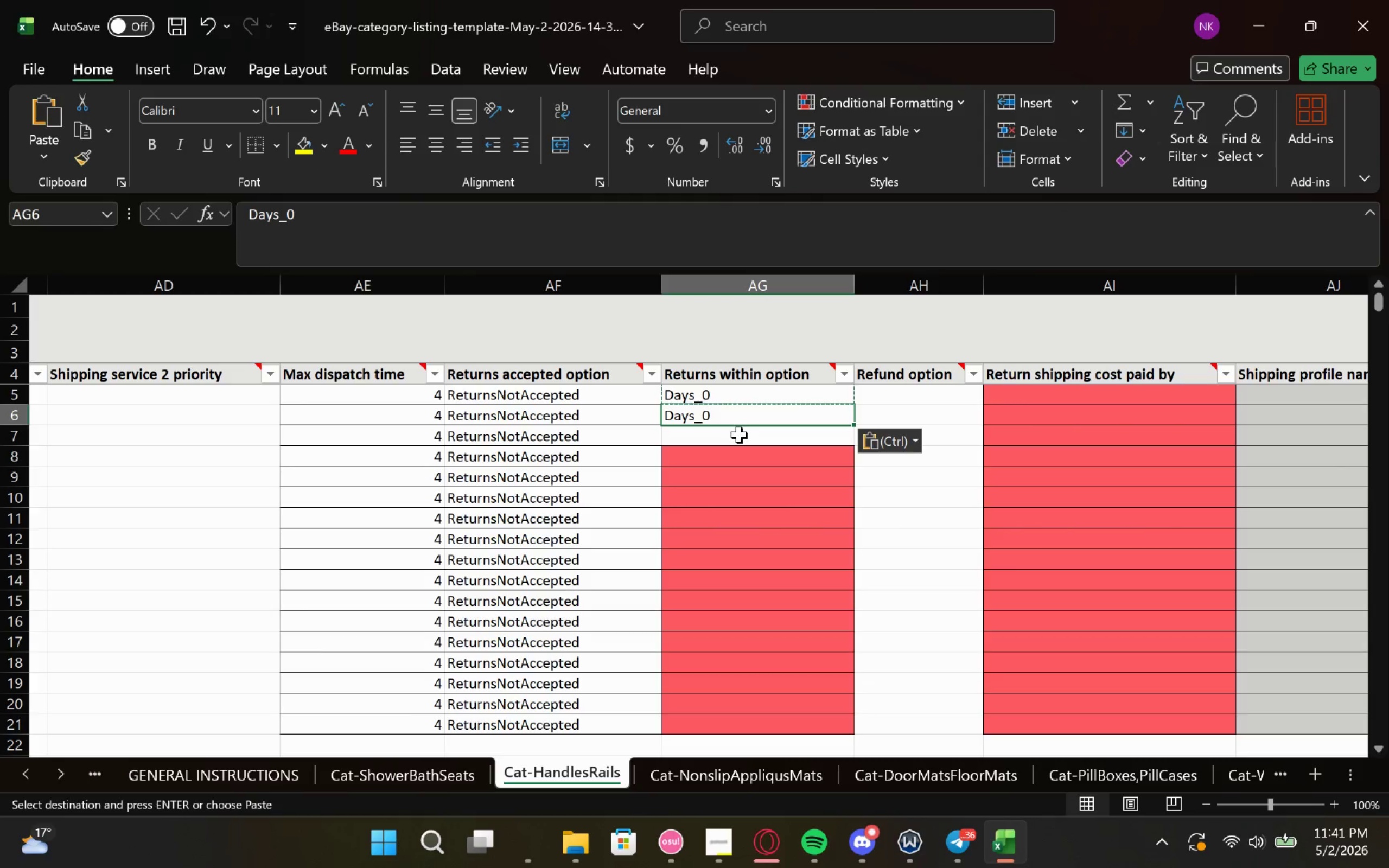 
left_click([739, 435])
 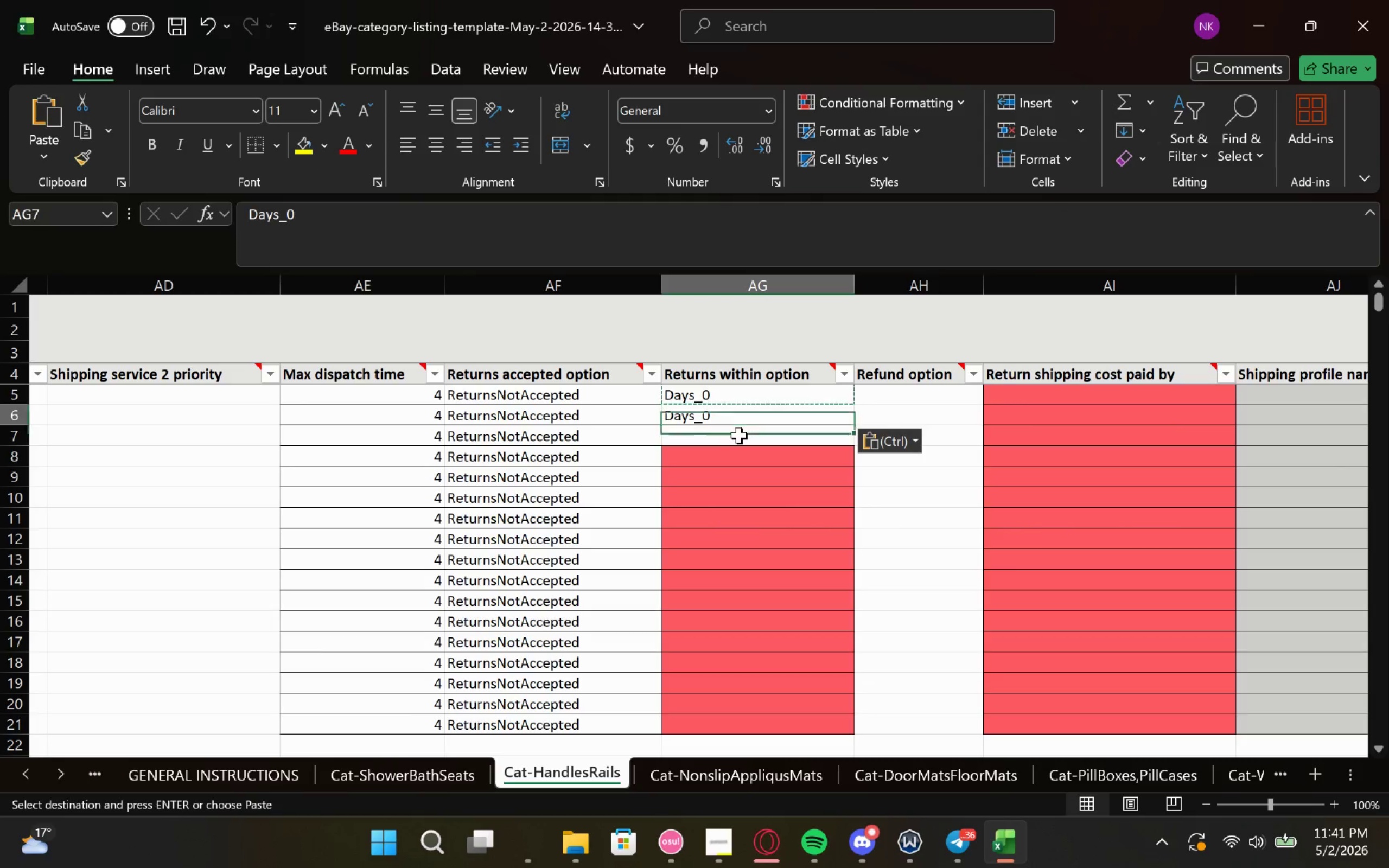 
key(Control+V)
 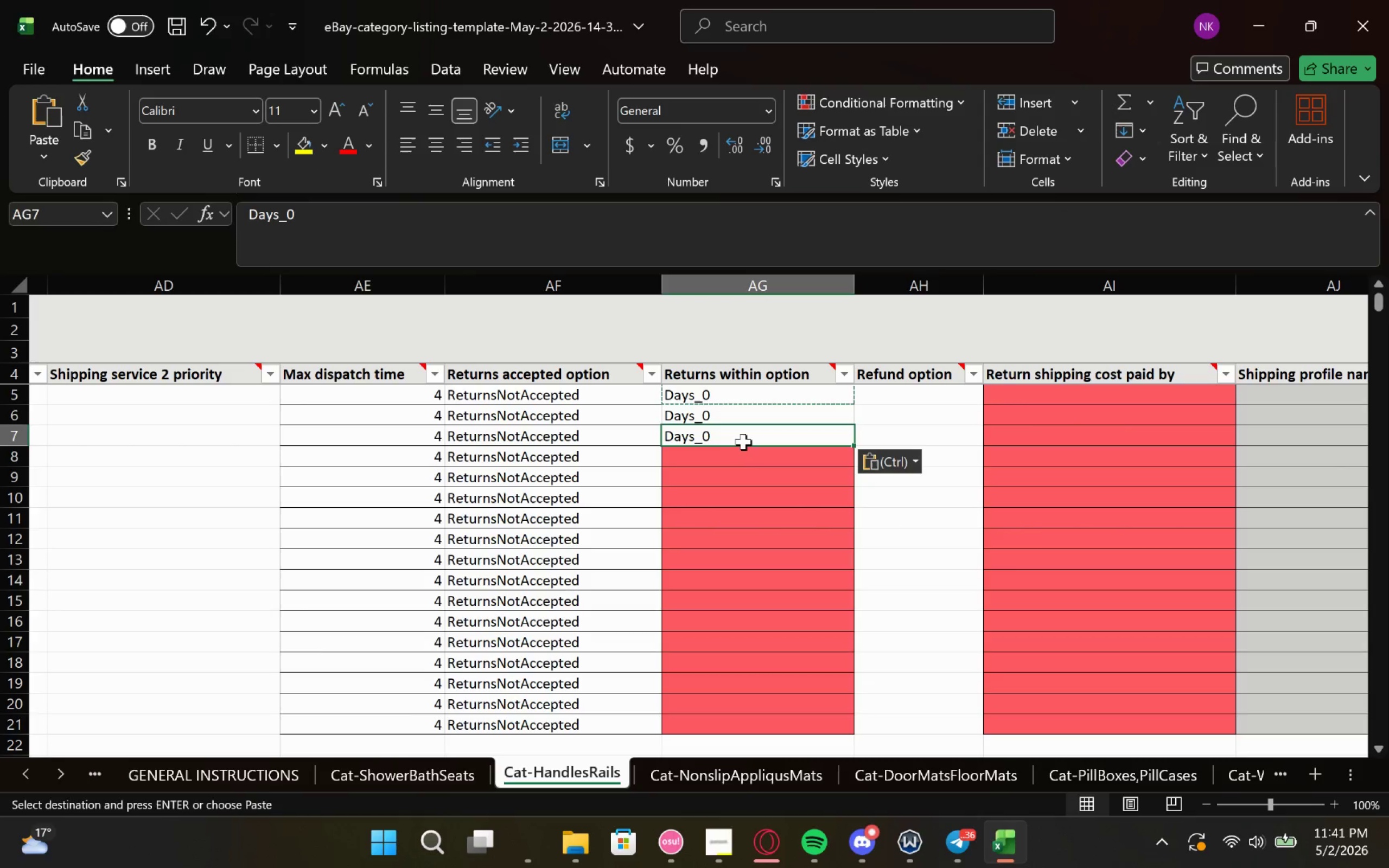 
left_click_drag(start_coordinate=[743, 441], to_coordinate=[744, 395])
 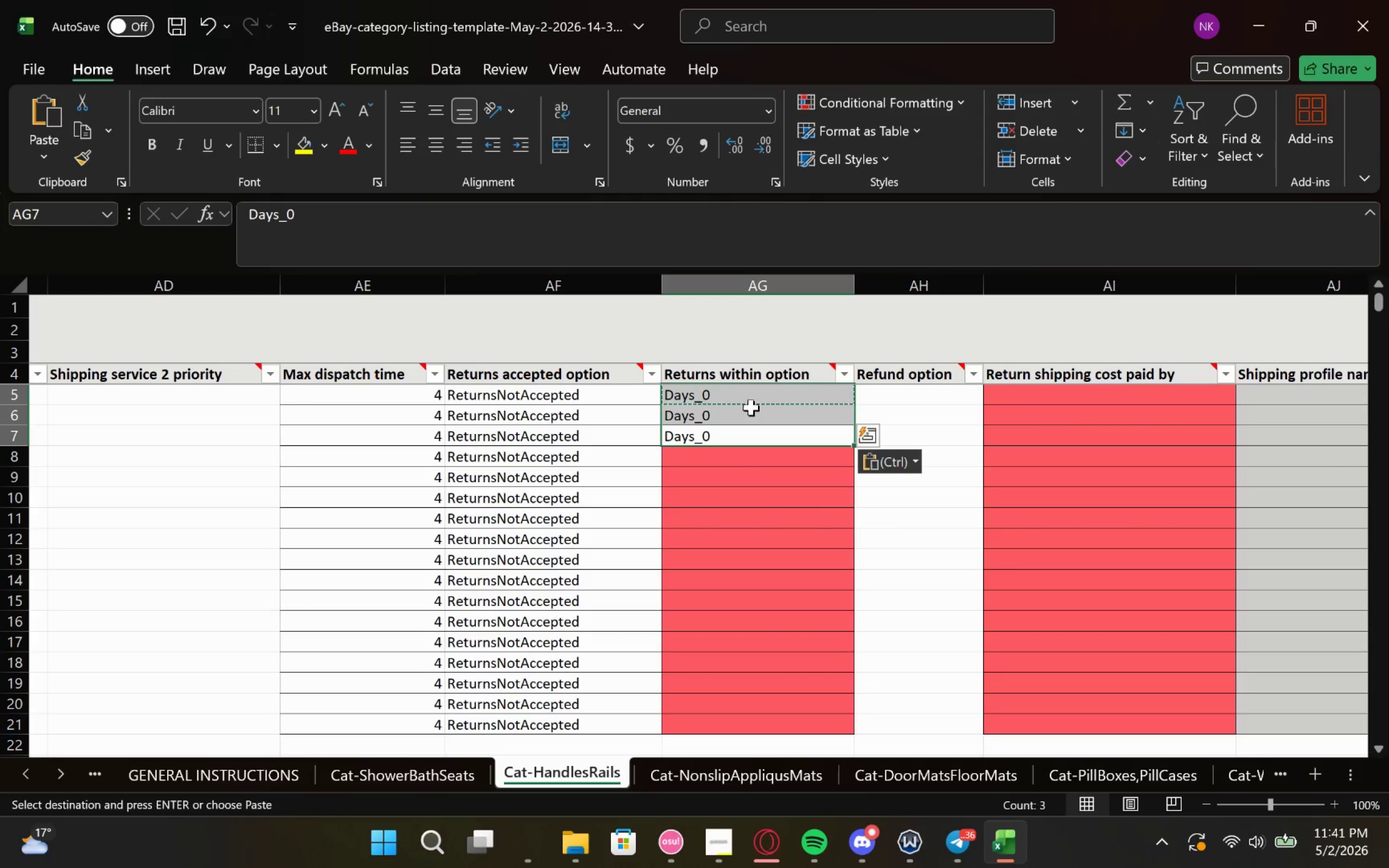 
key(Control+C)
 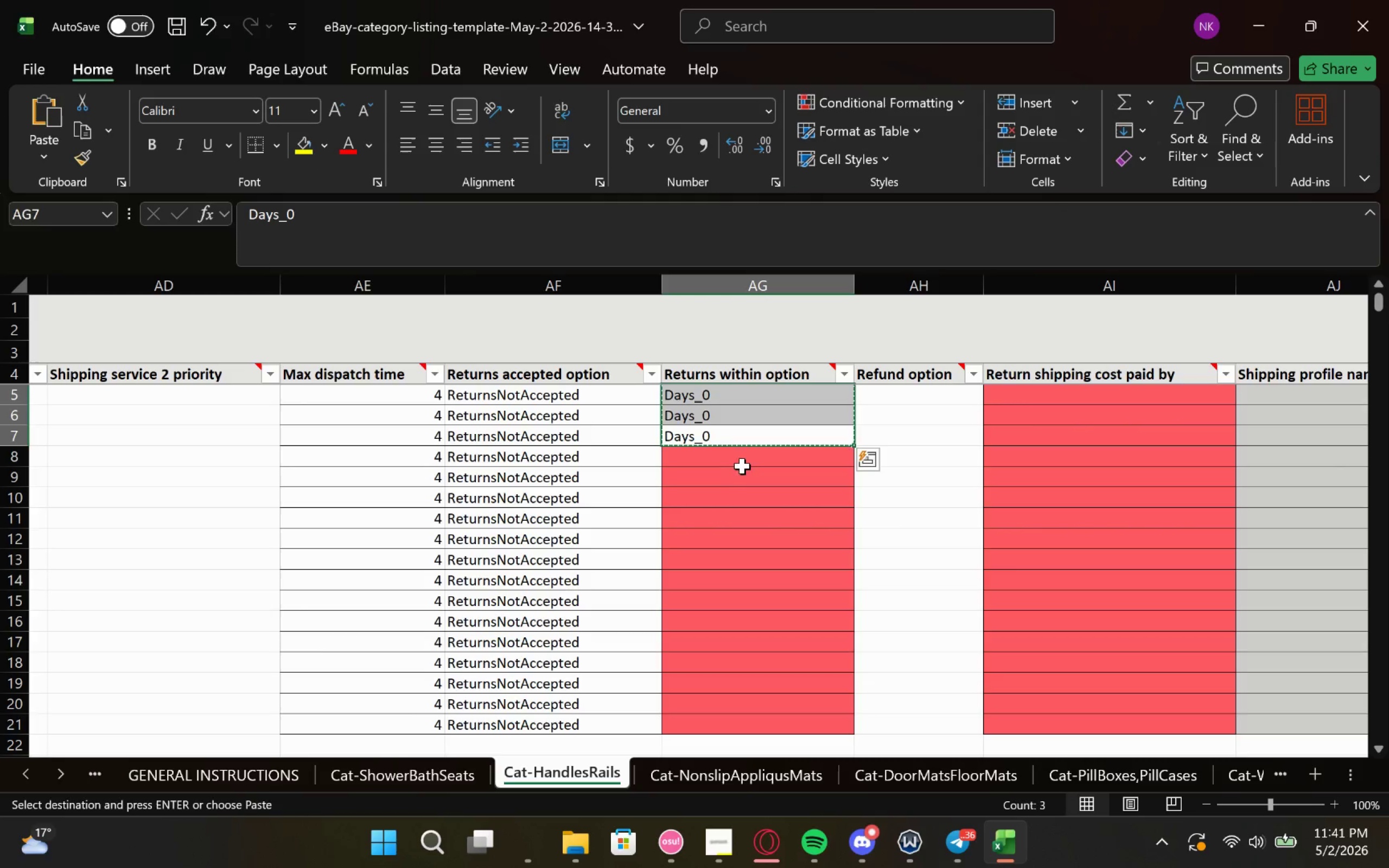 
left_click([744, 463])
 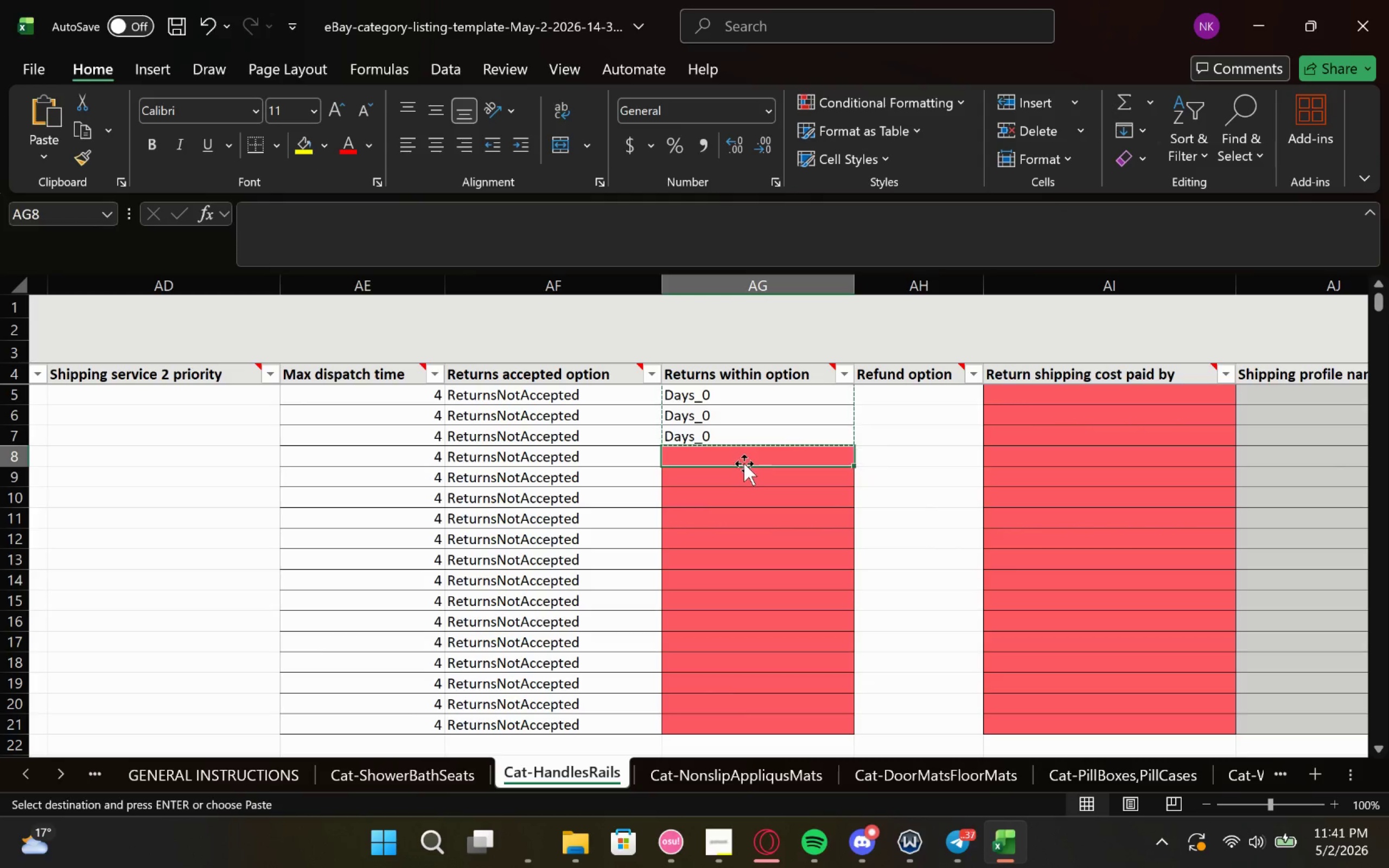 
key(Control+V)
 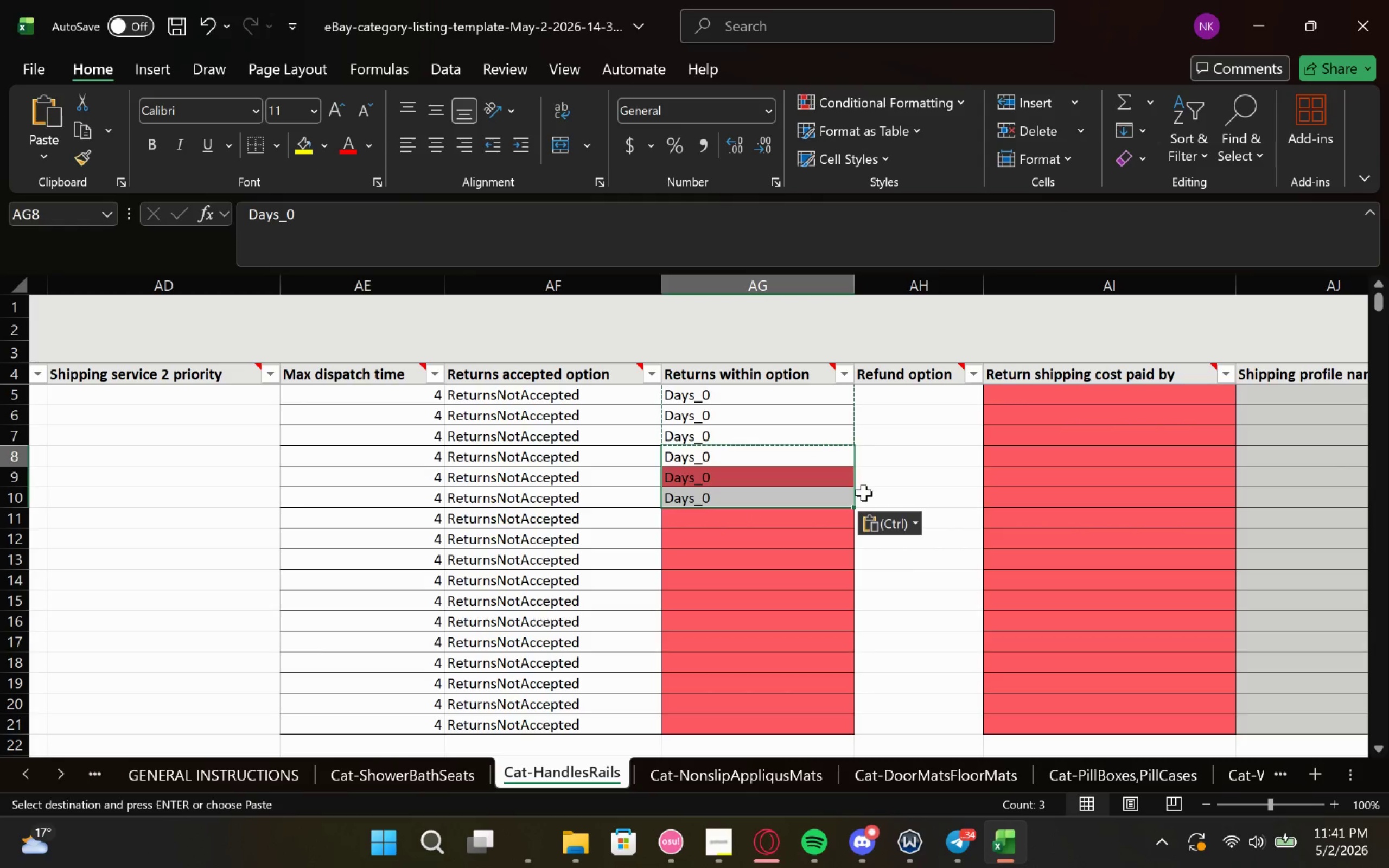 
left_click([888, 481])
 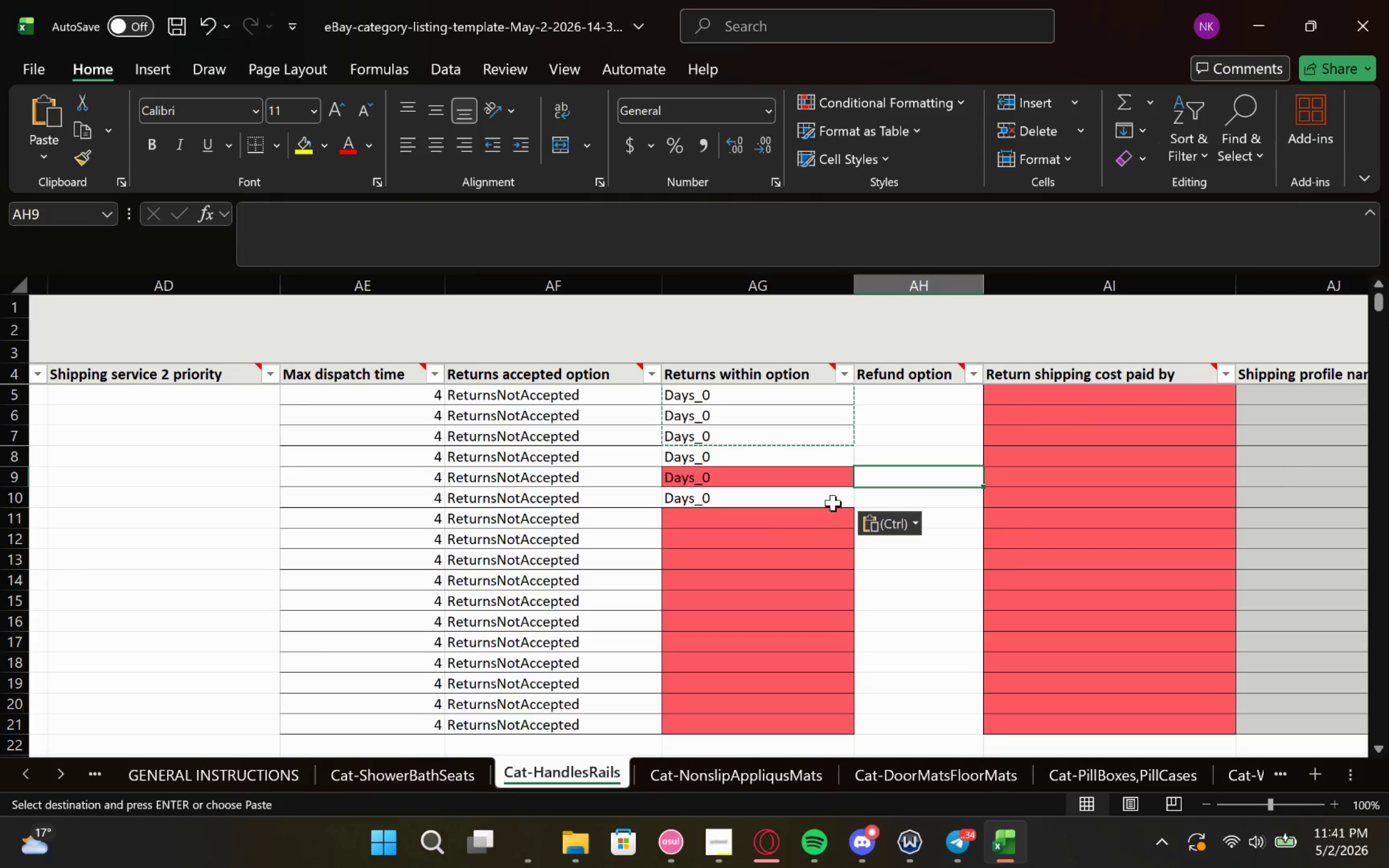 
left_click_drag(start_coordinate=[831, 502], to_coordinate=[749, 398])
 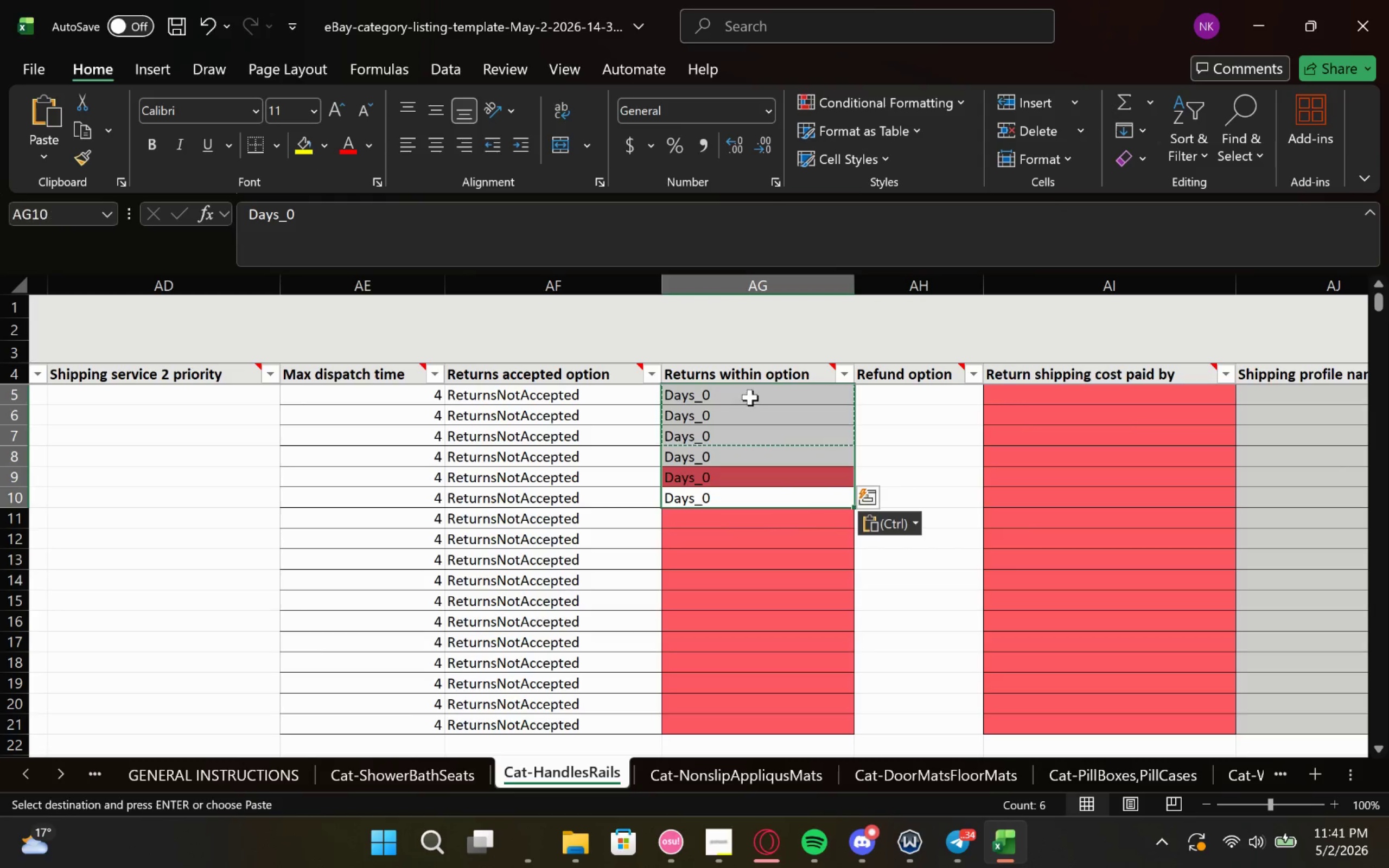 
key(Control+C)
 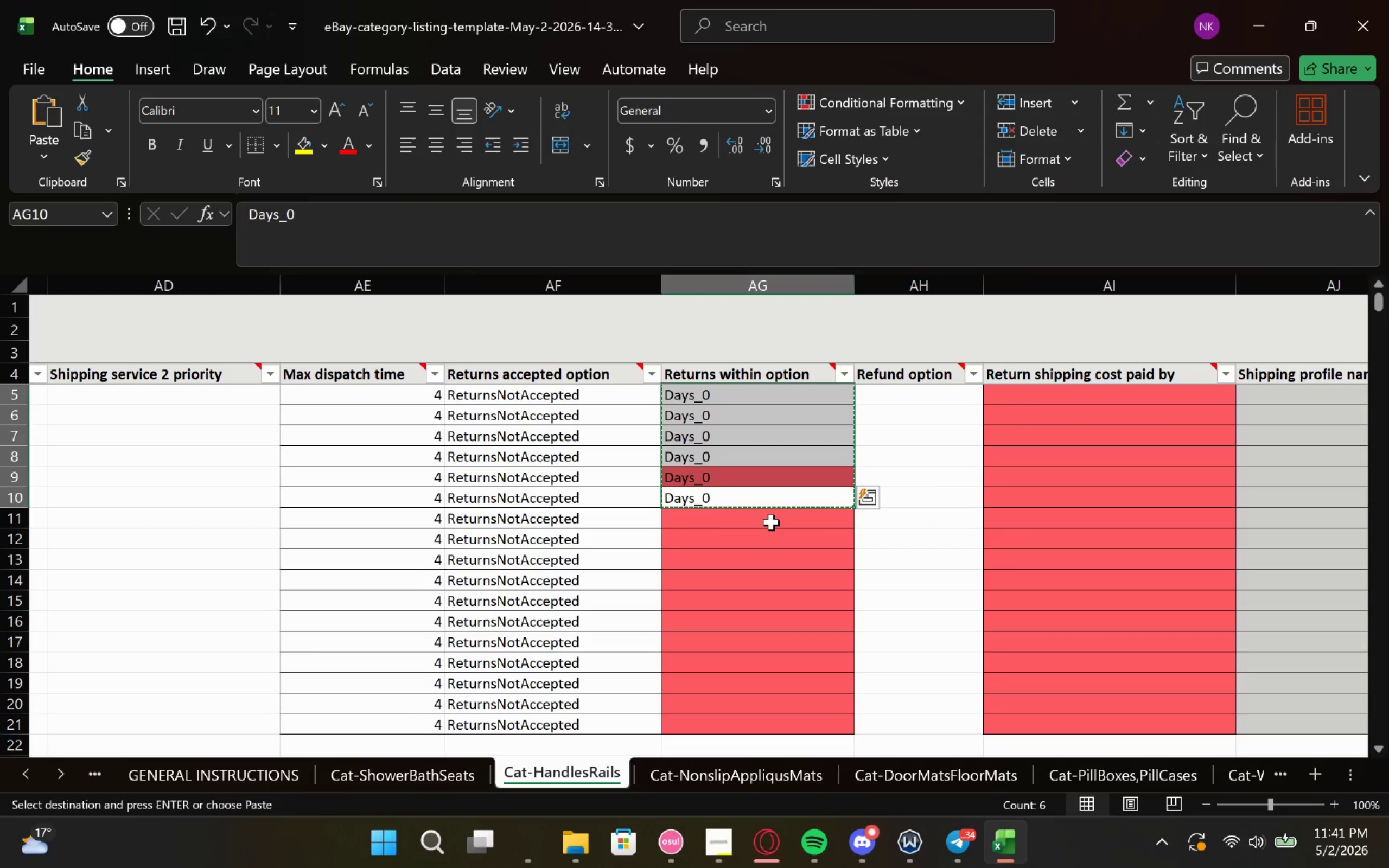 
left_click([771, 522])
 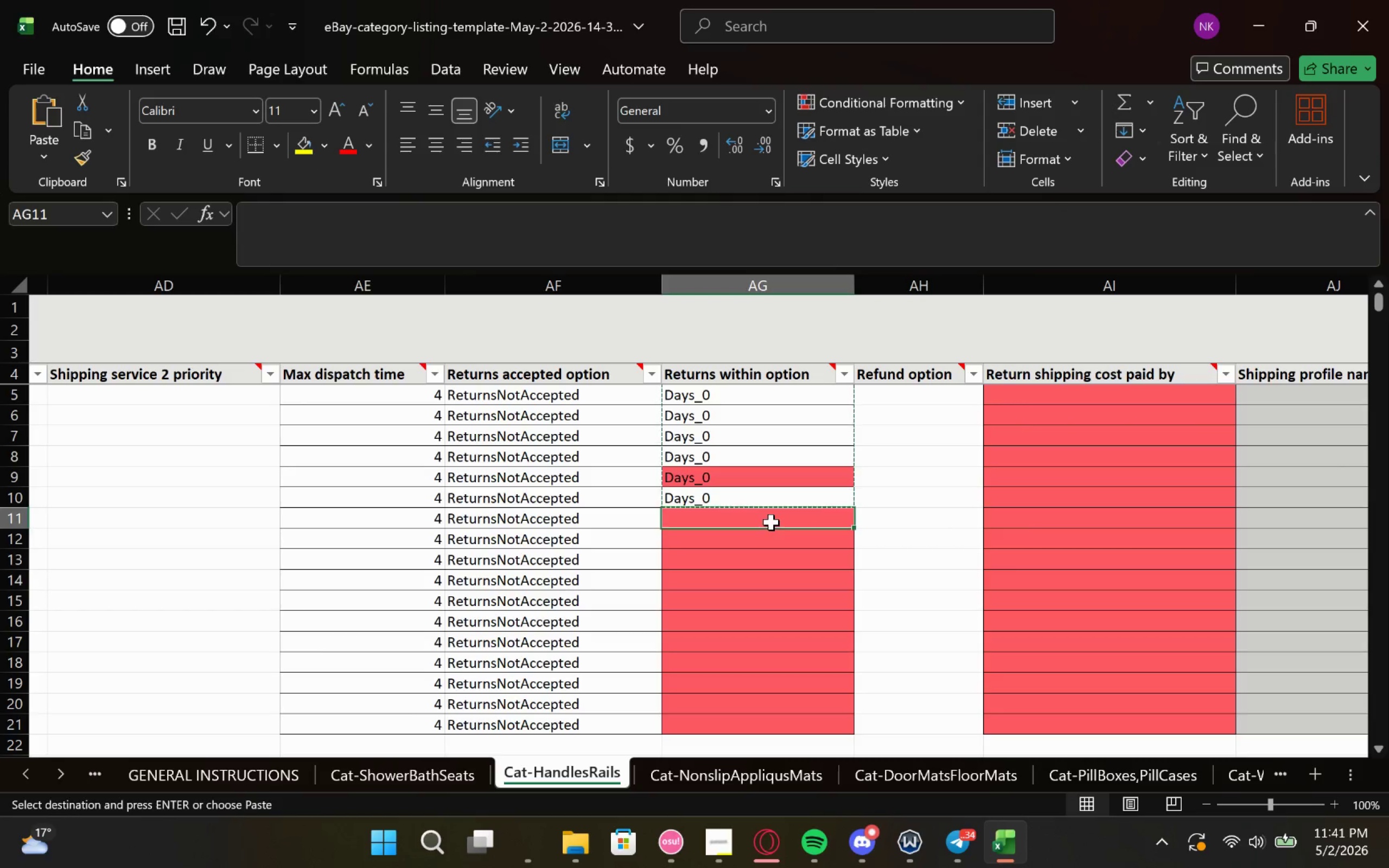 
key(Control+V)
 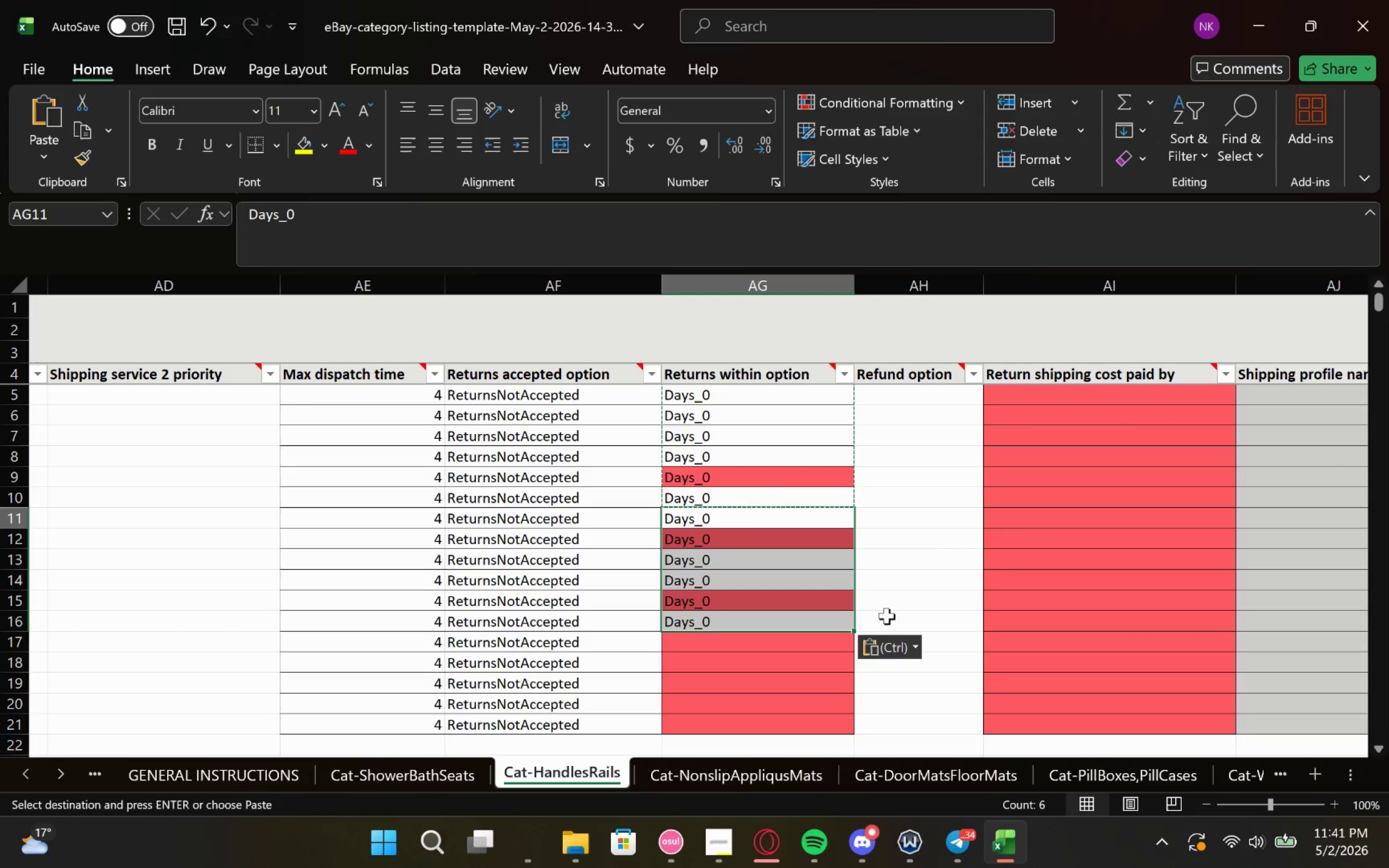 
left_click_drag(start_coordinate=[881, 627], to_coordinate=[733, 493])
 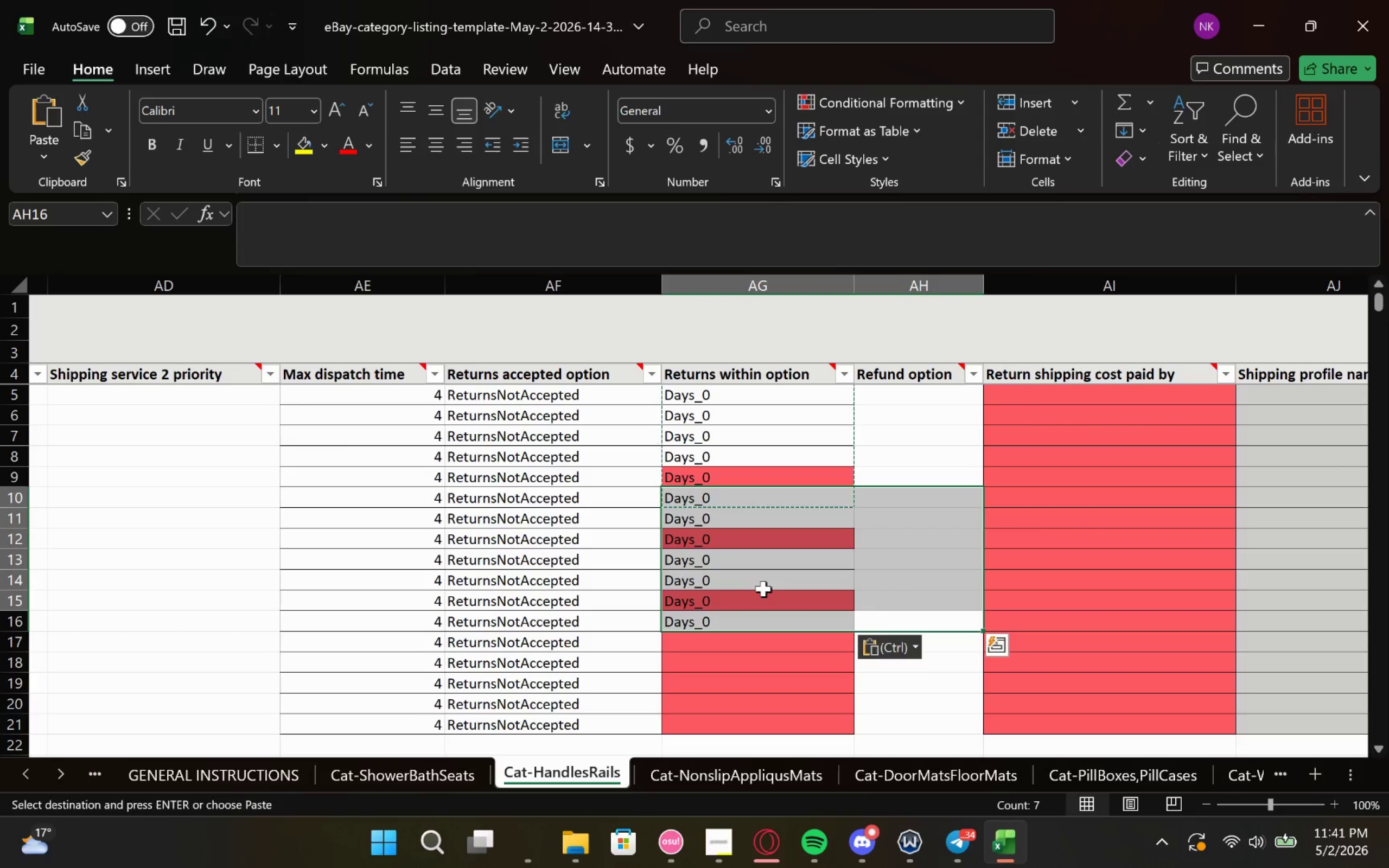 
key(Control+C)
 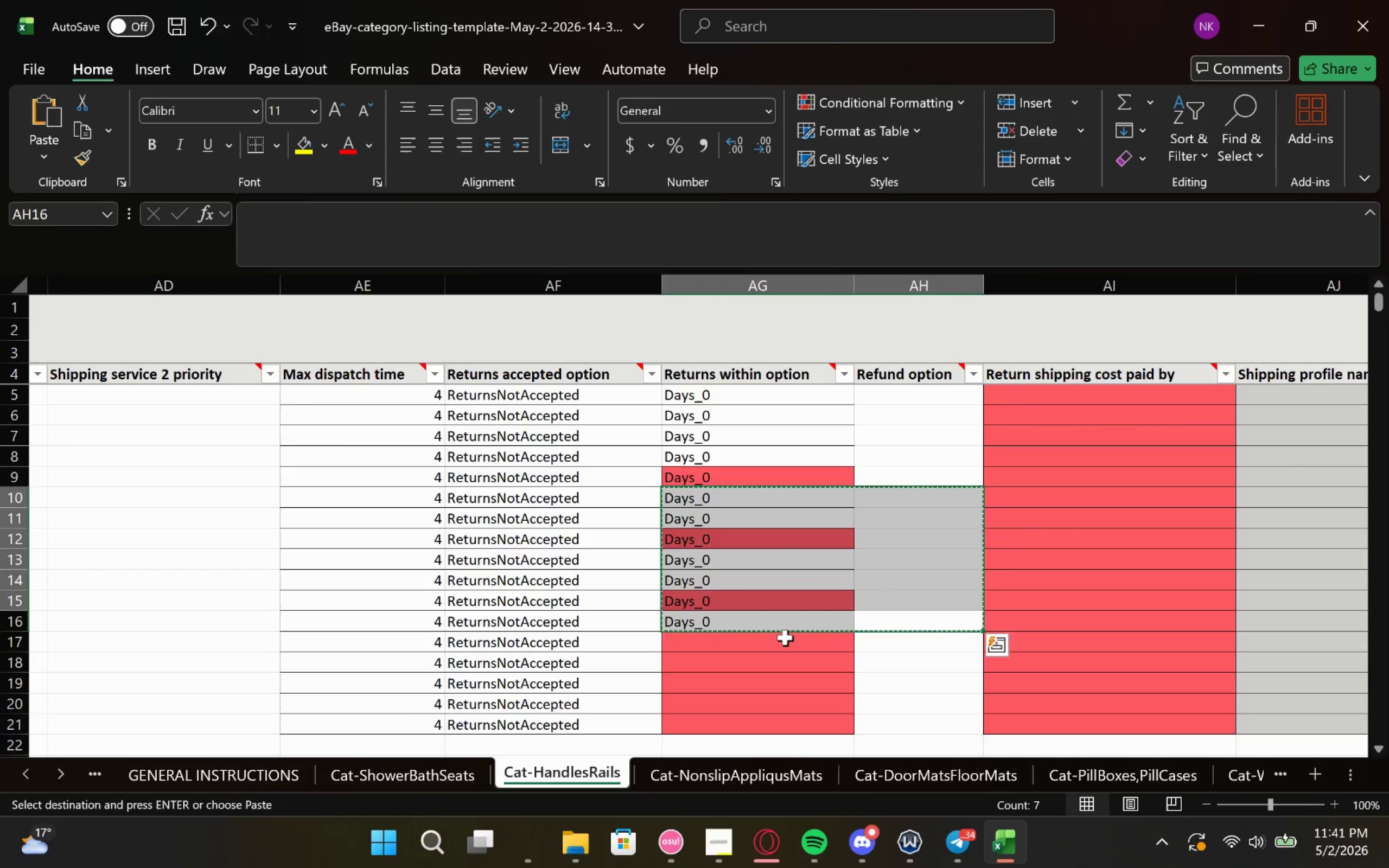 
left_click([785, 637])
 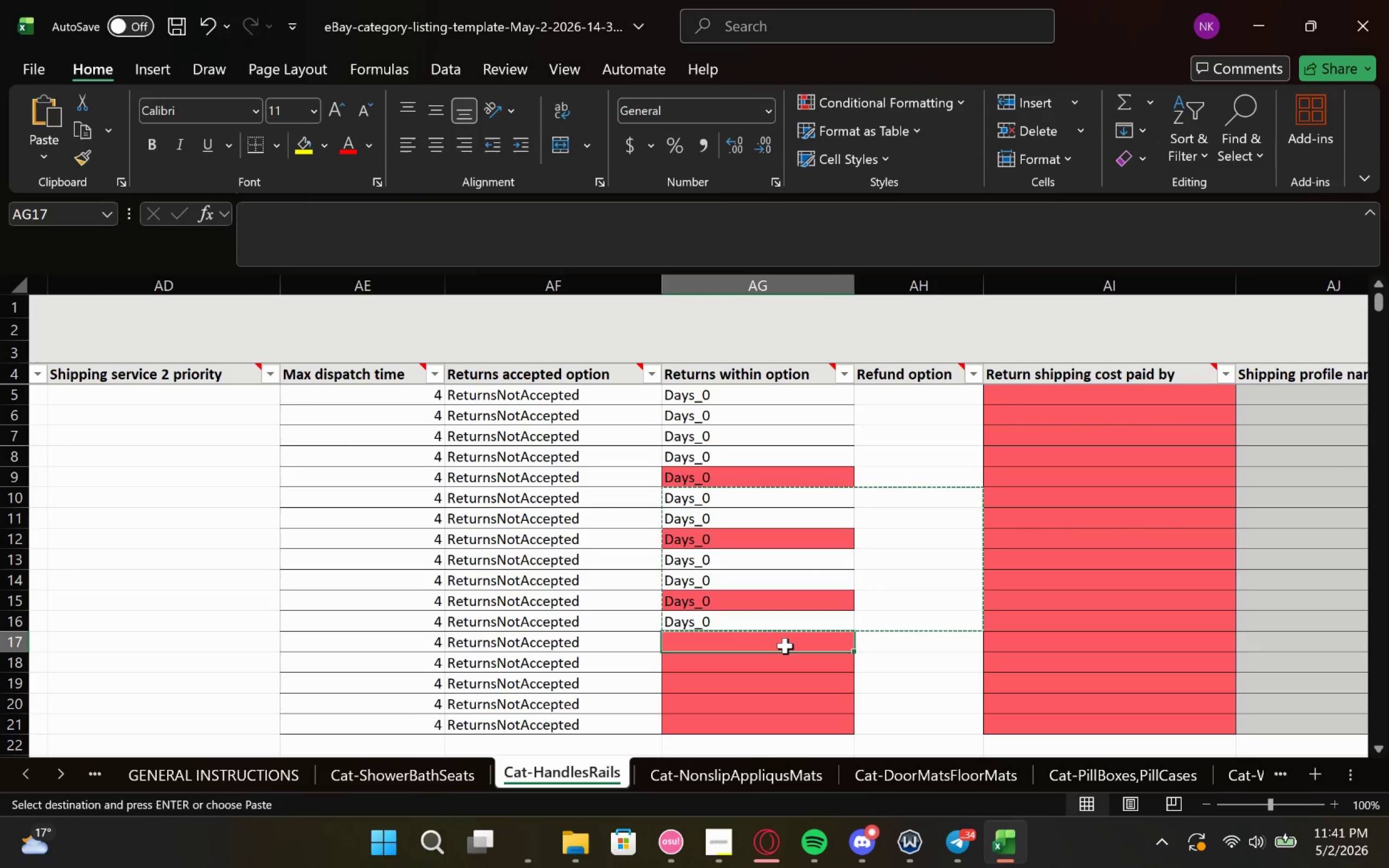 
key(Control+V)
 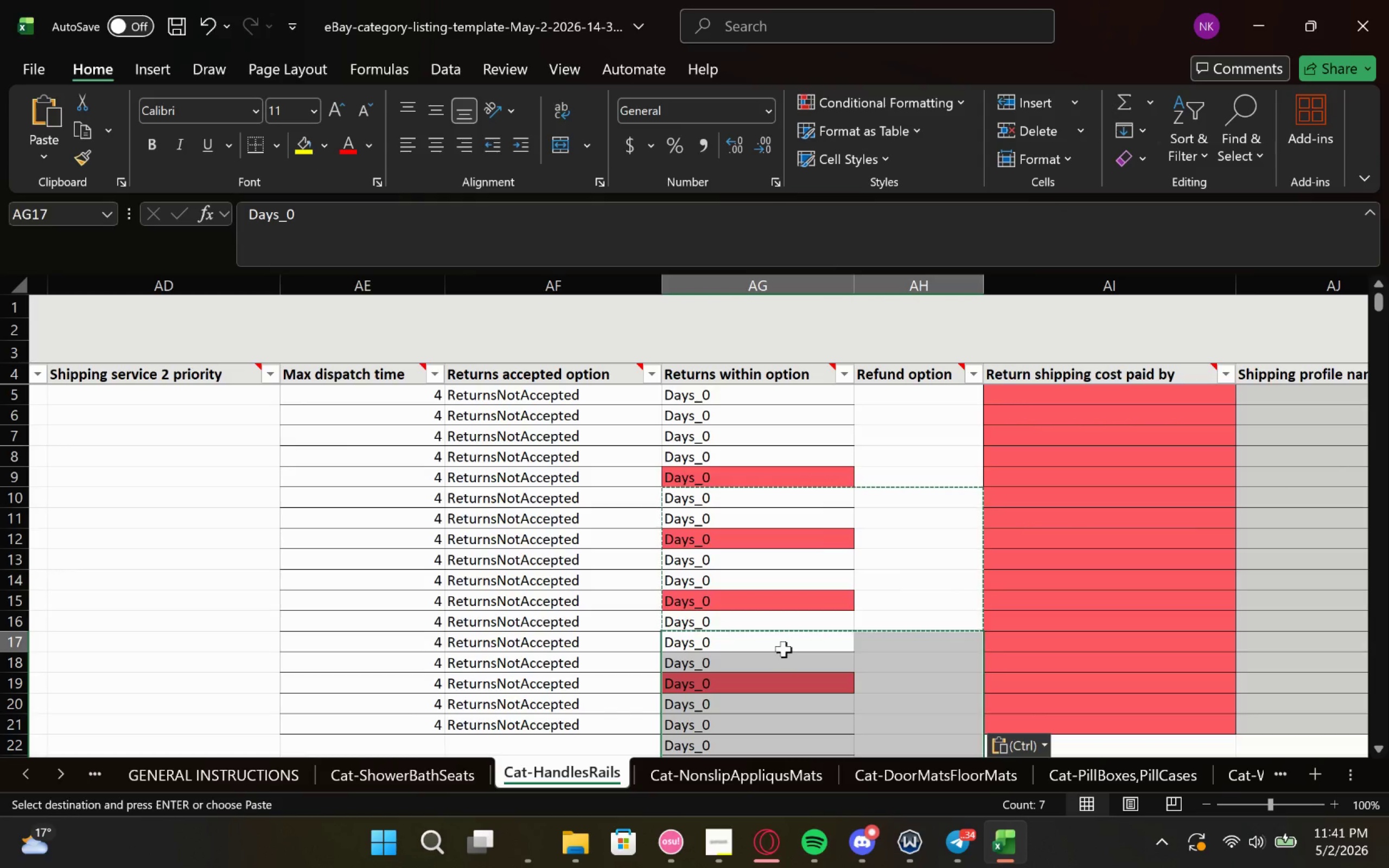 
scroll: coordinate [783, 649], scroll_direction: none, amount: 0.0
 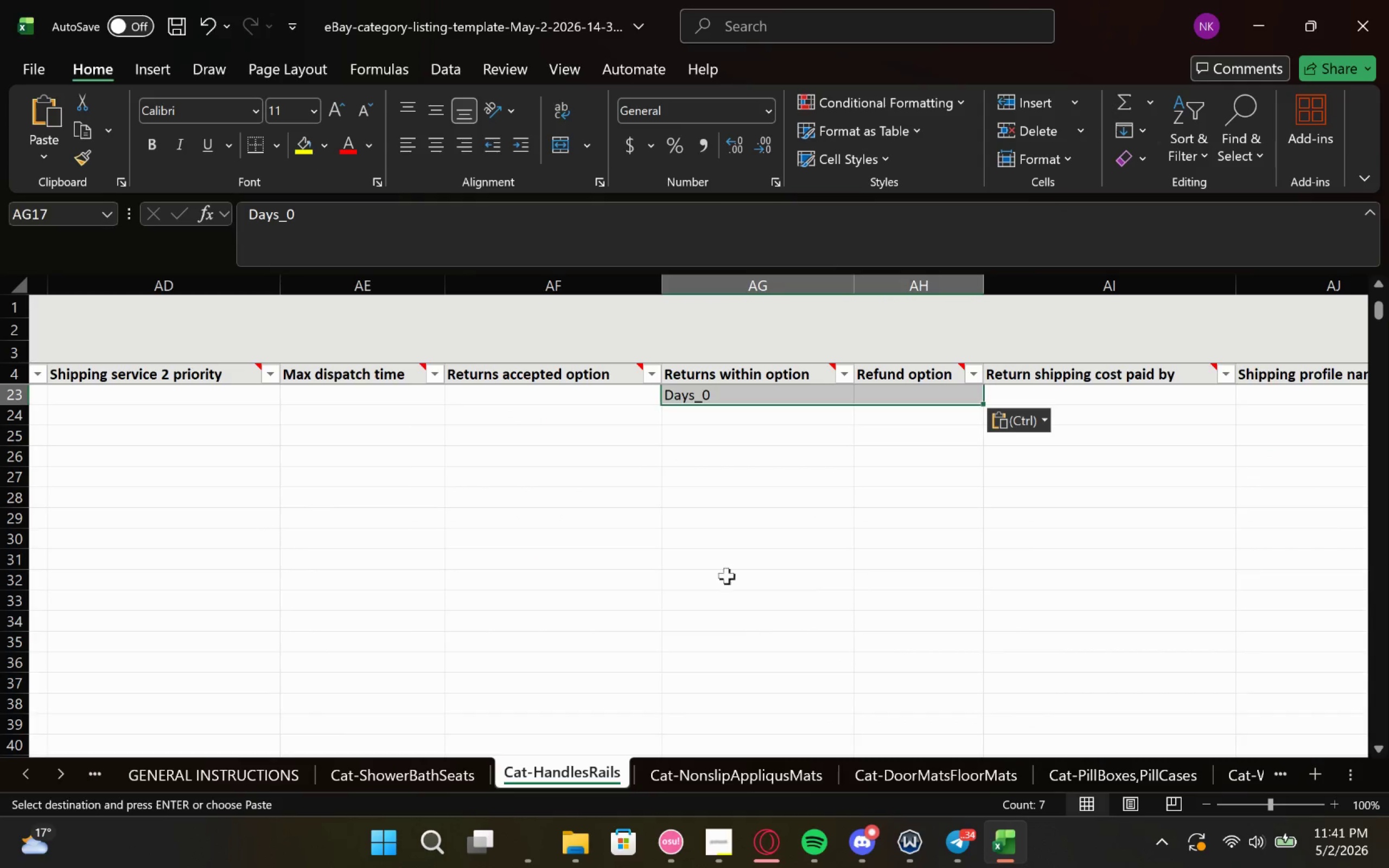 
left_click([717, 533])
 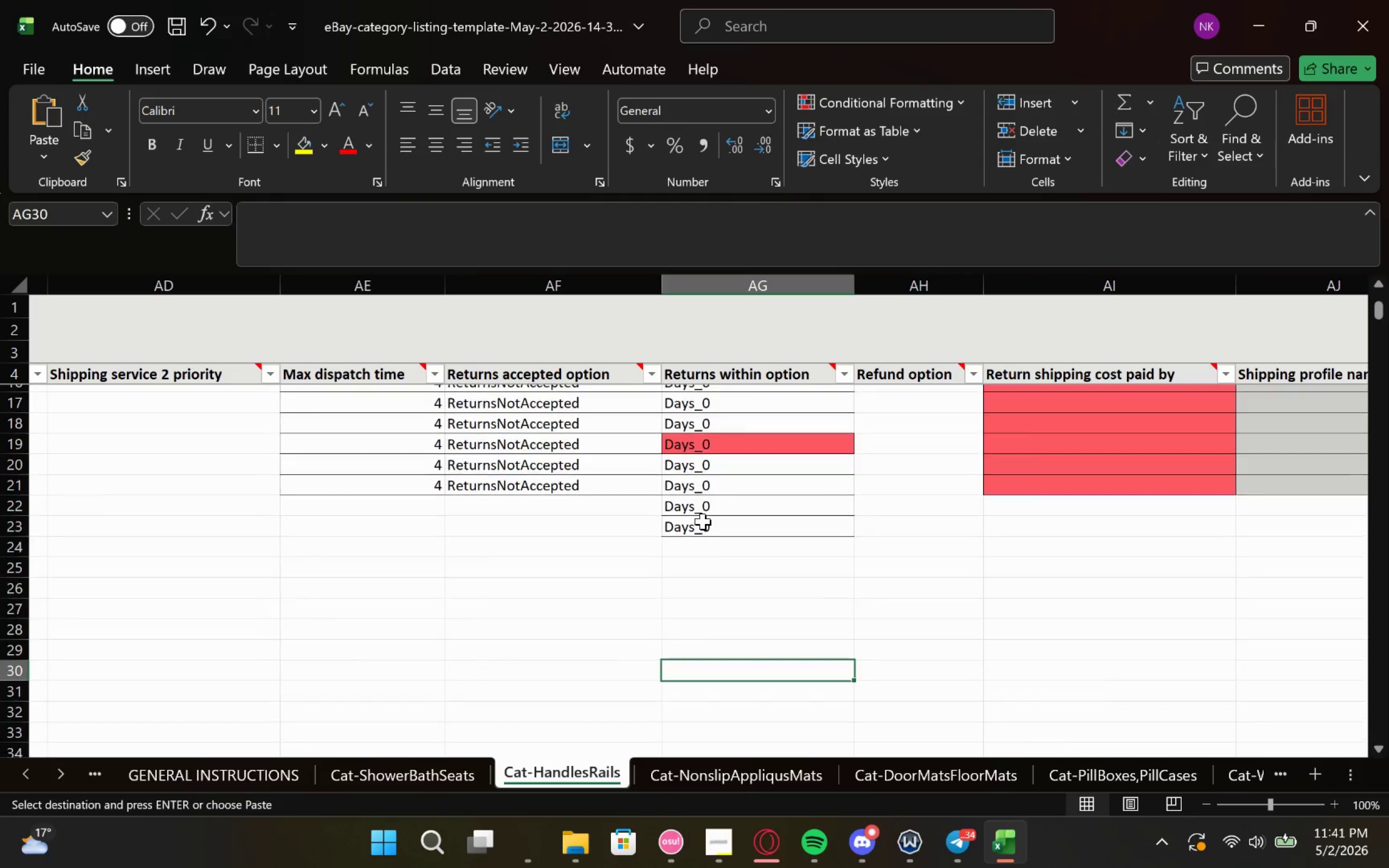 
left_click_drag(start_coordinate=[705, 534], to_coordinate=[709, 501])
 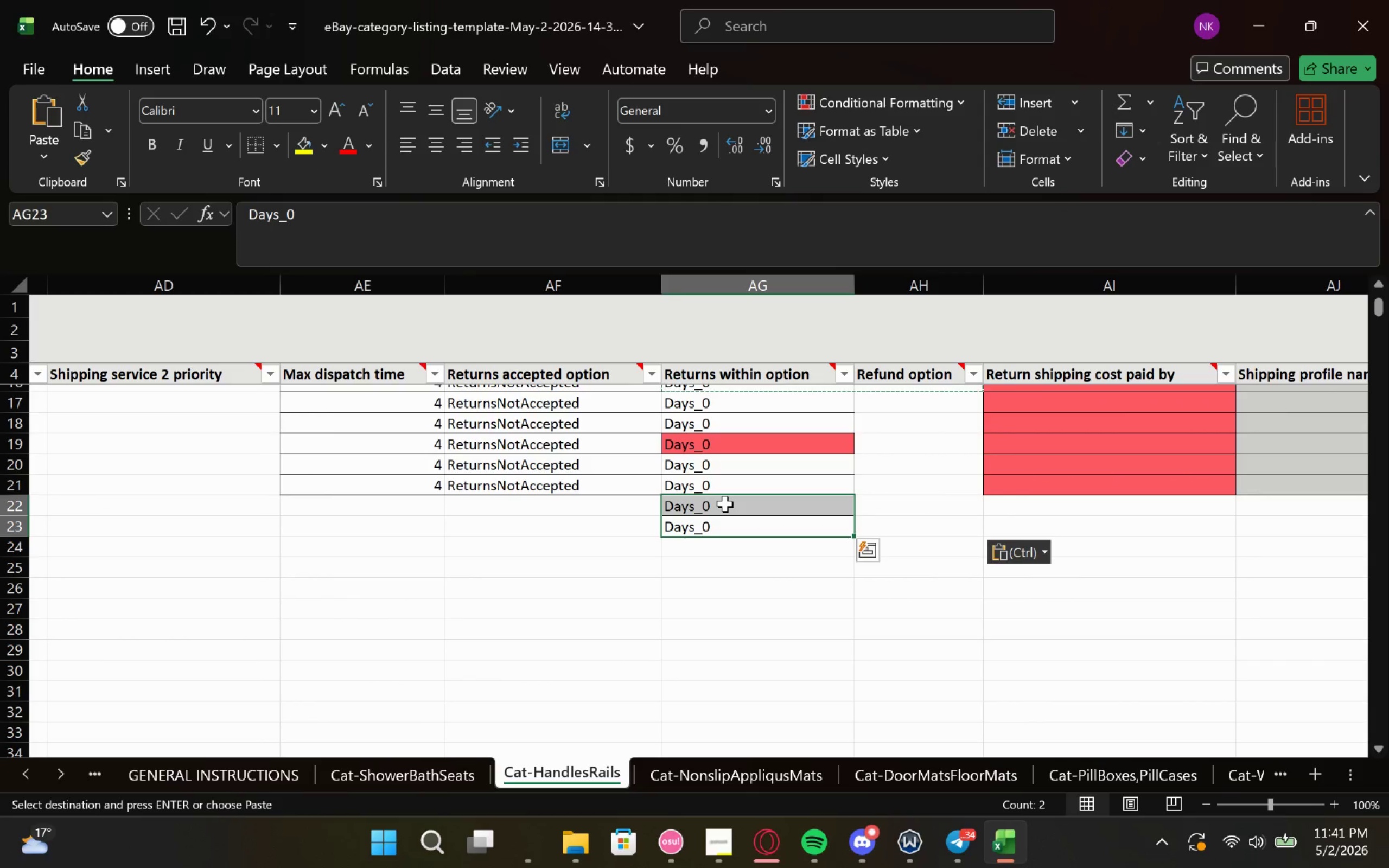 
key(Delete)
 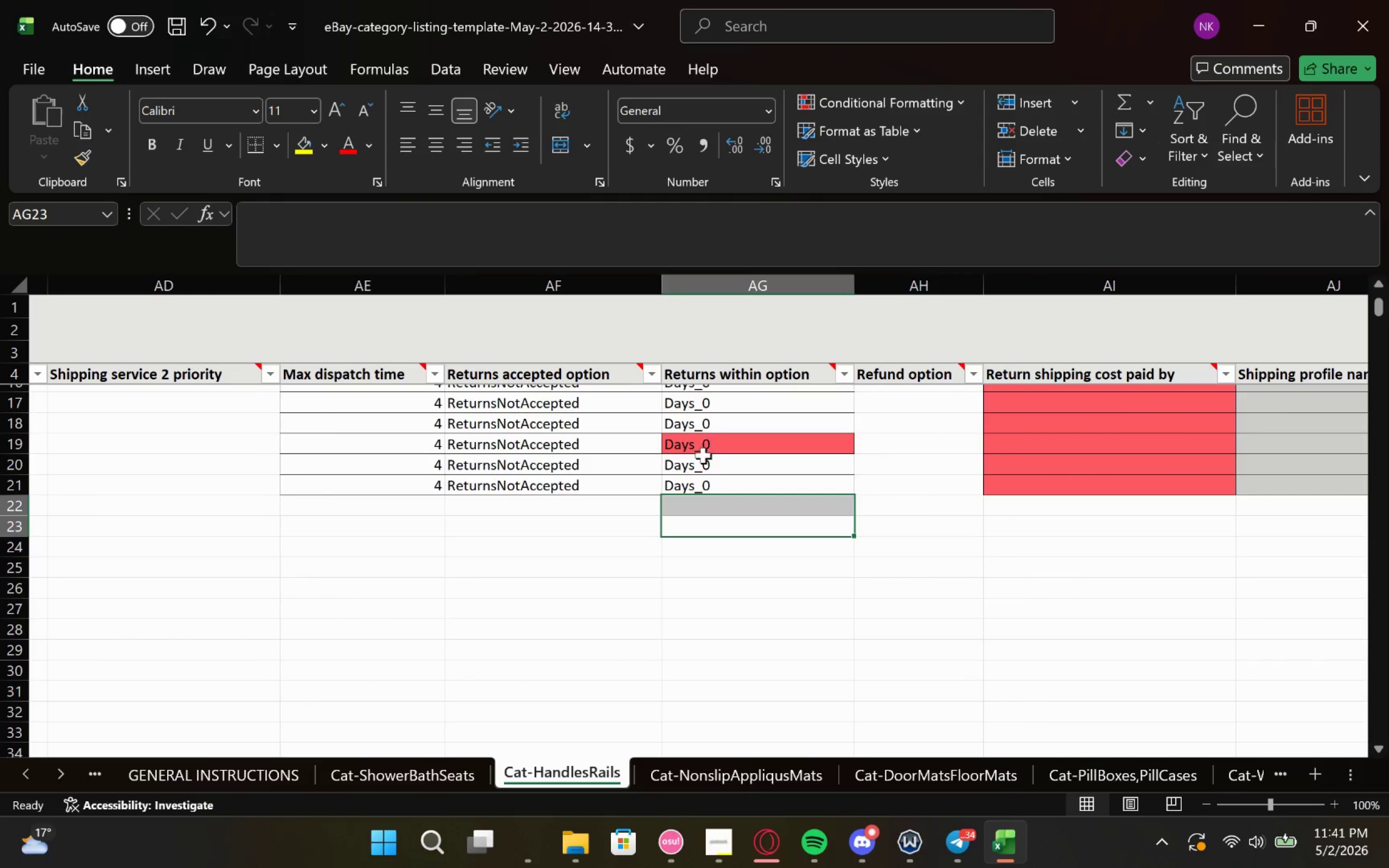 
left_click_drag(start_coordinate=[703, 459], to_coordinate=[724, 451])
 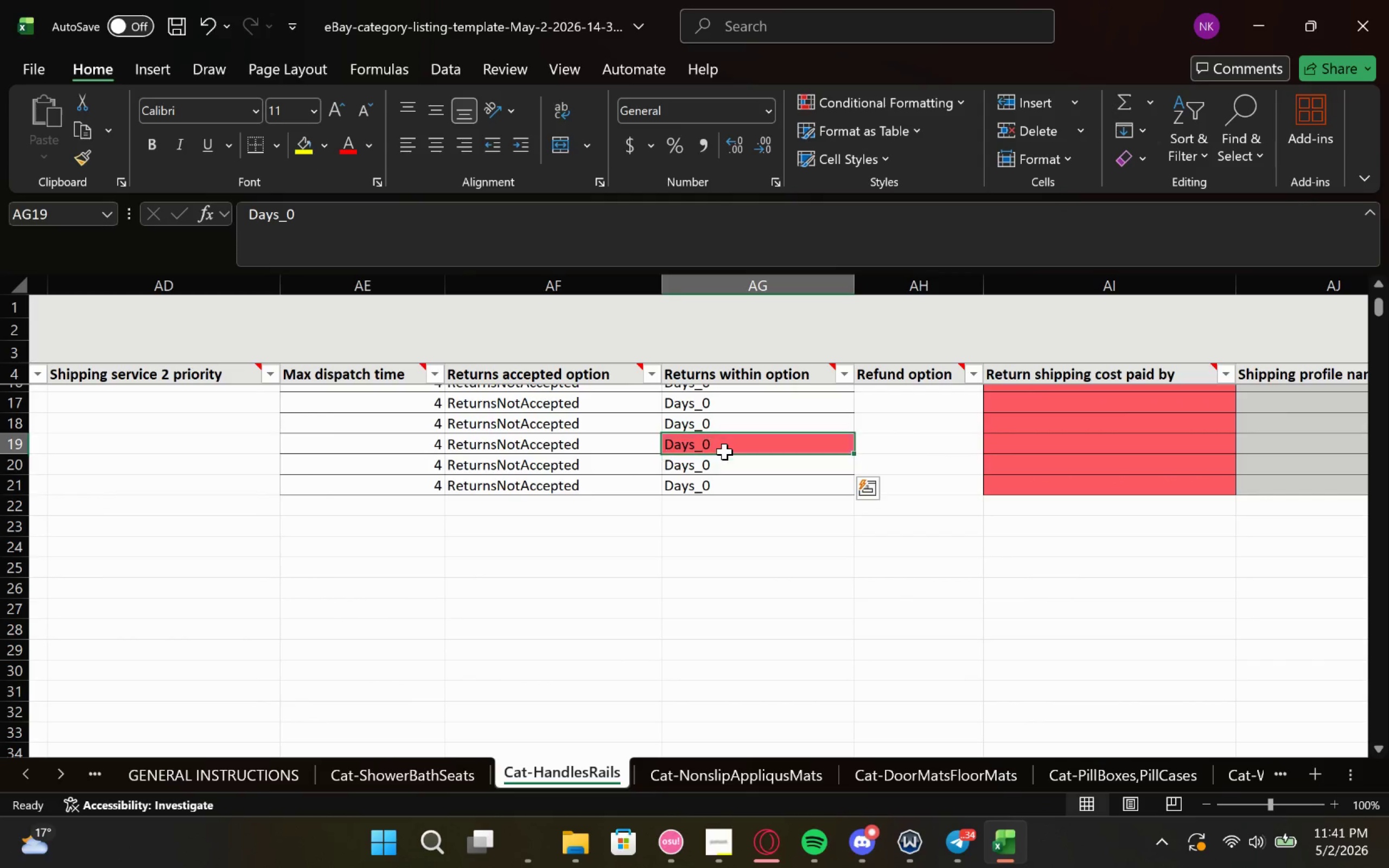 
double_click([724, 451])
 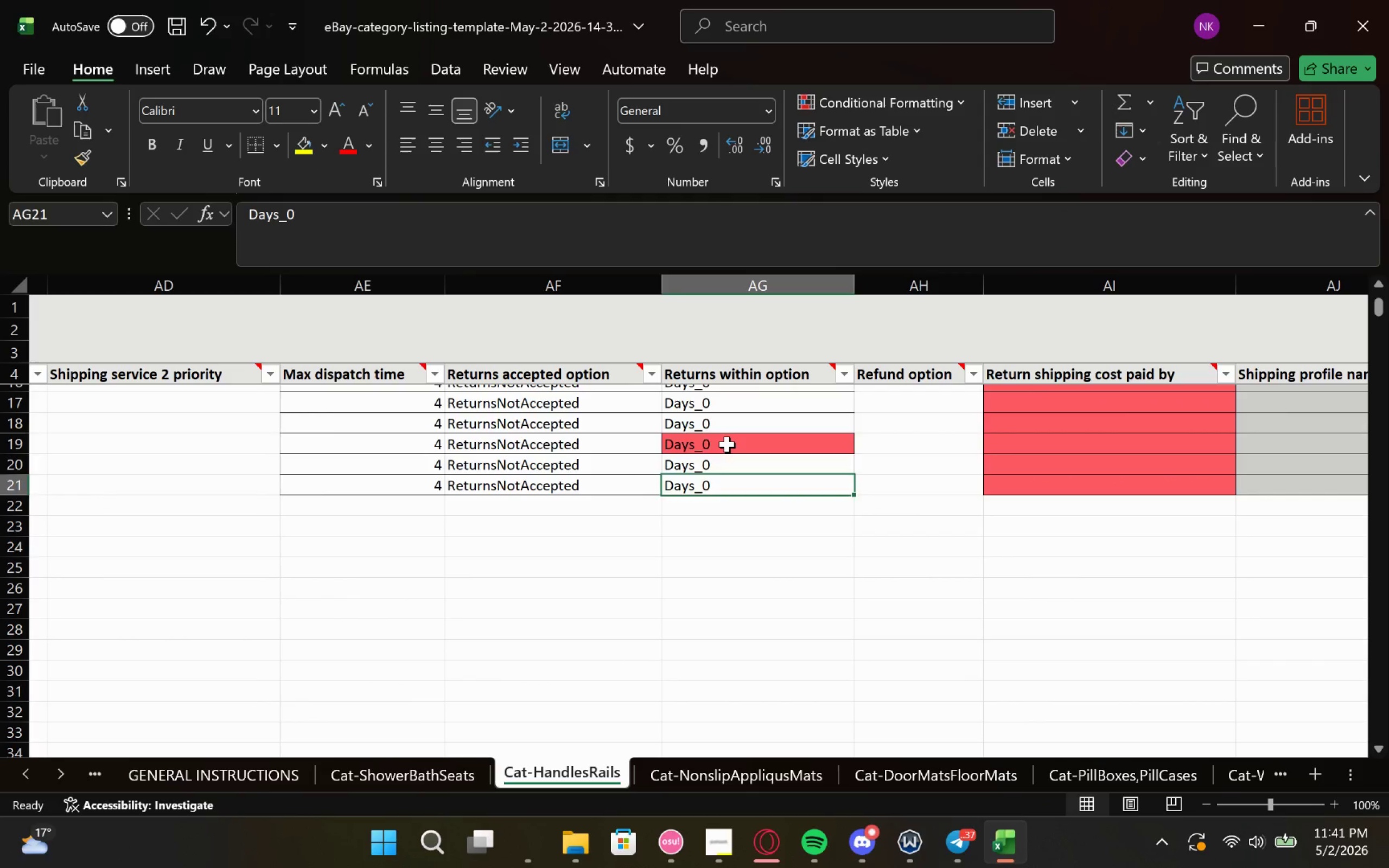 
double_click([727, 444])
 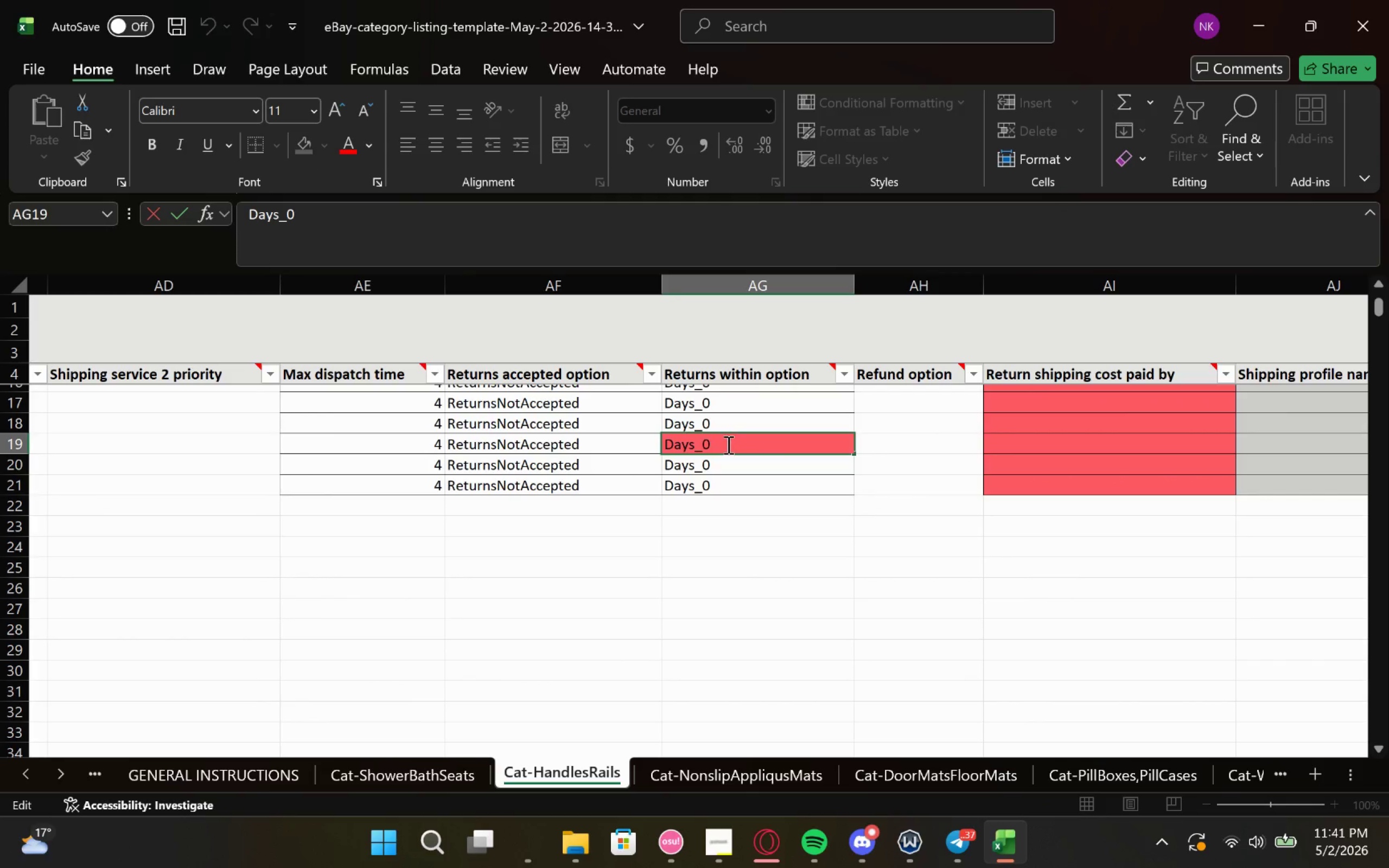 
left_click([727, 444])
 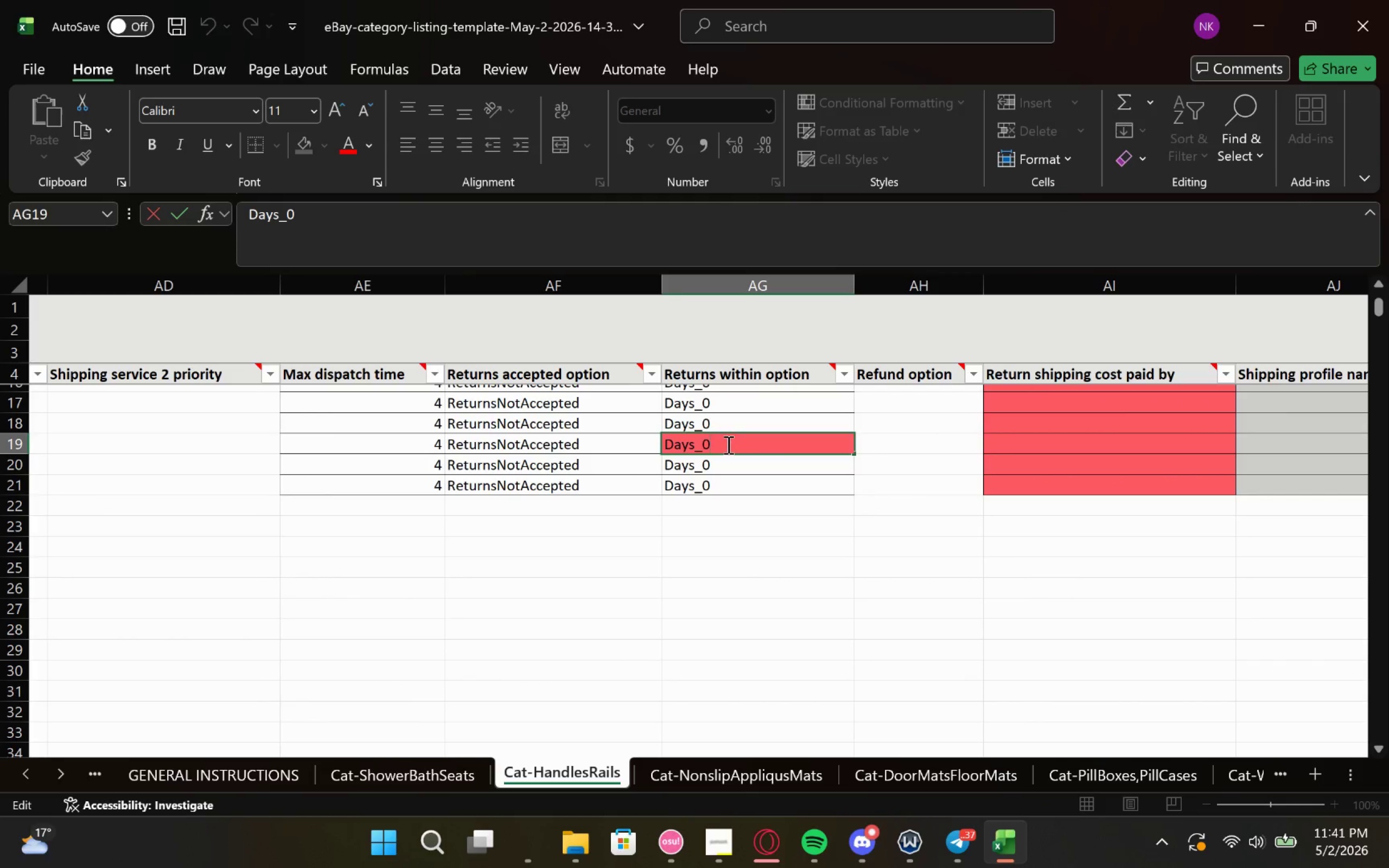 
key(Backspace)
 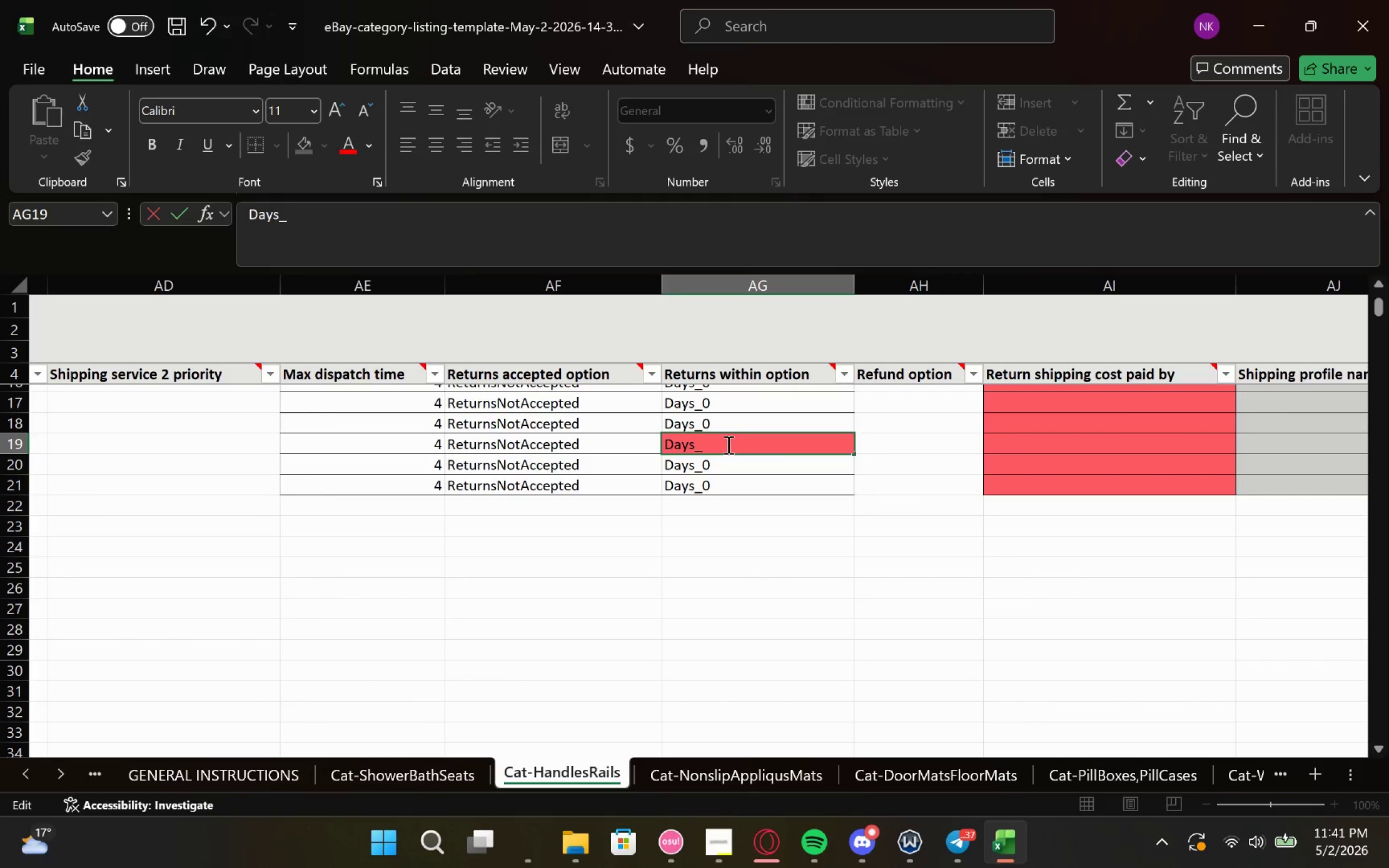 
key(Shift+ShiftLeft)
 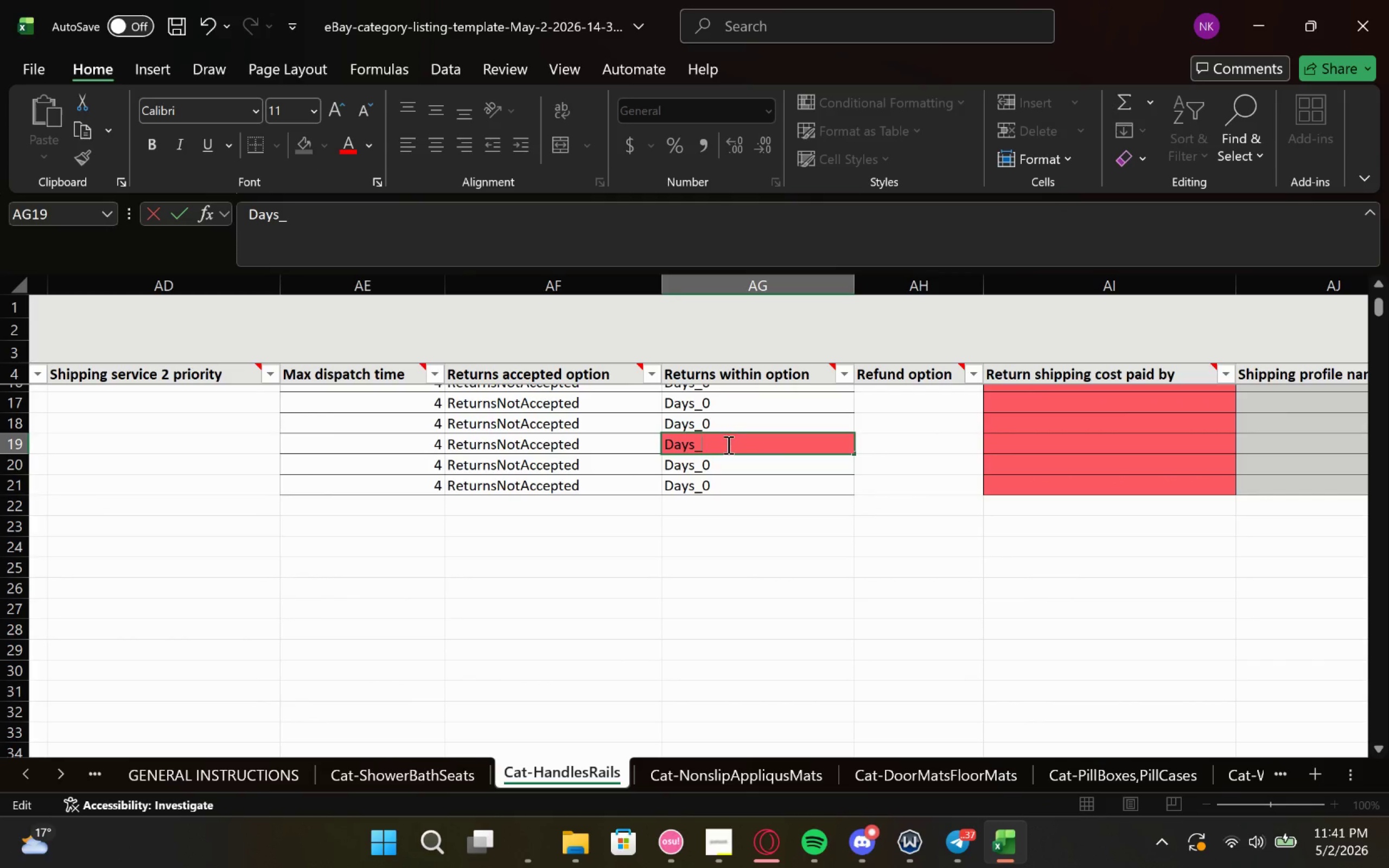 
key(Shift+0)
 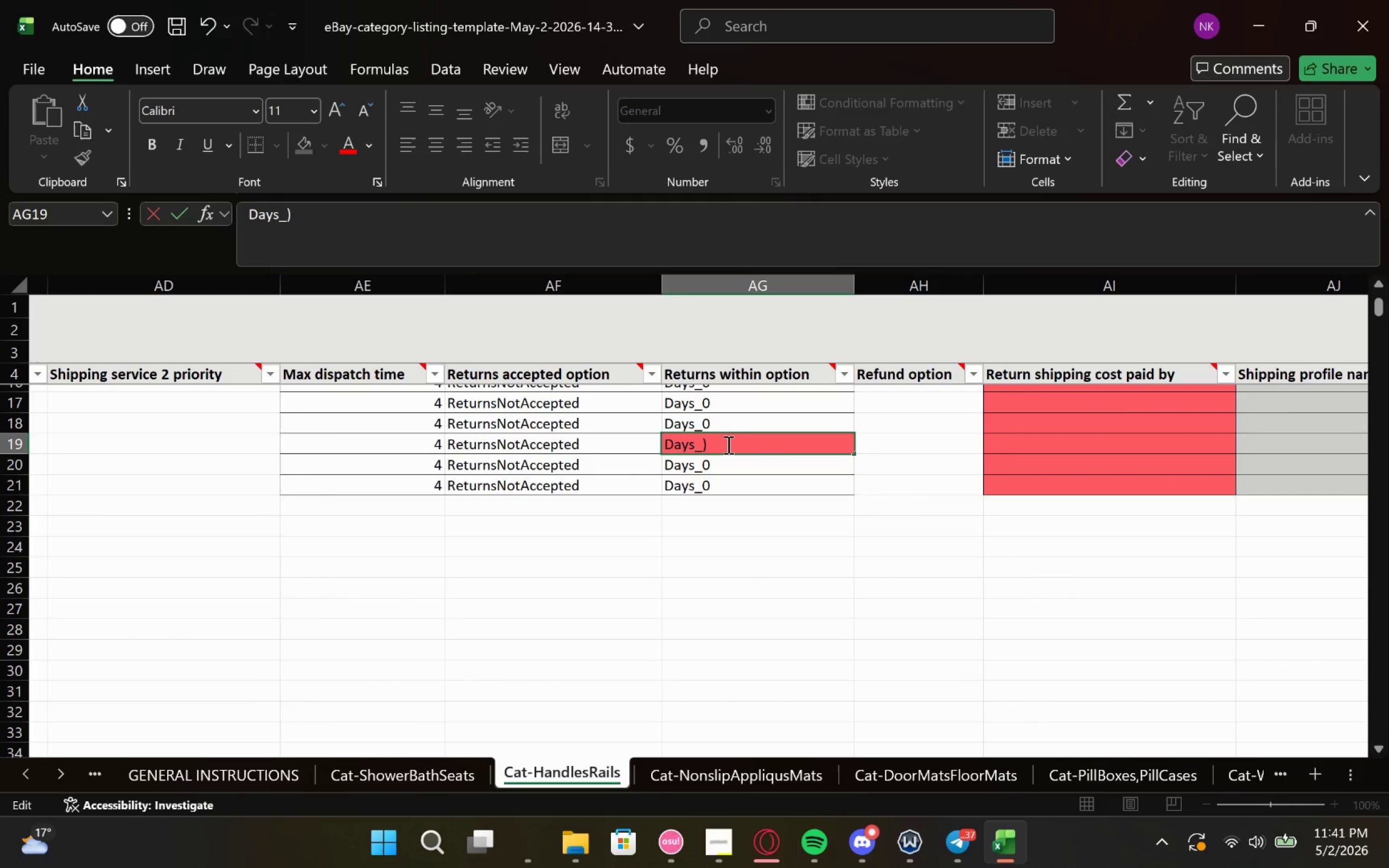 
key(Backspace)
 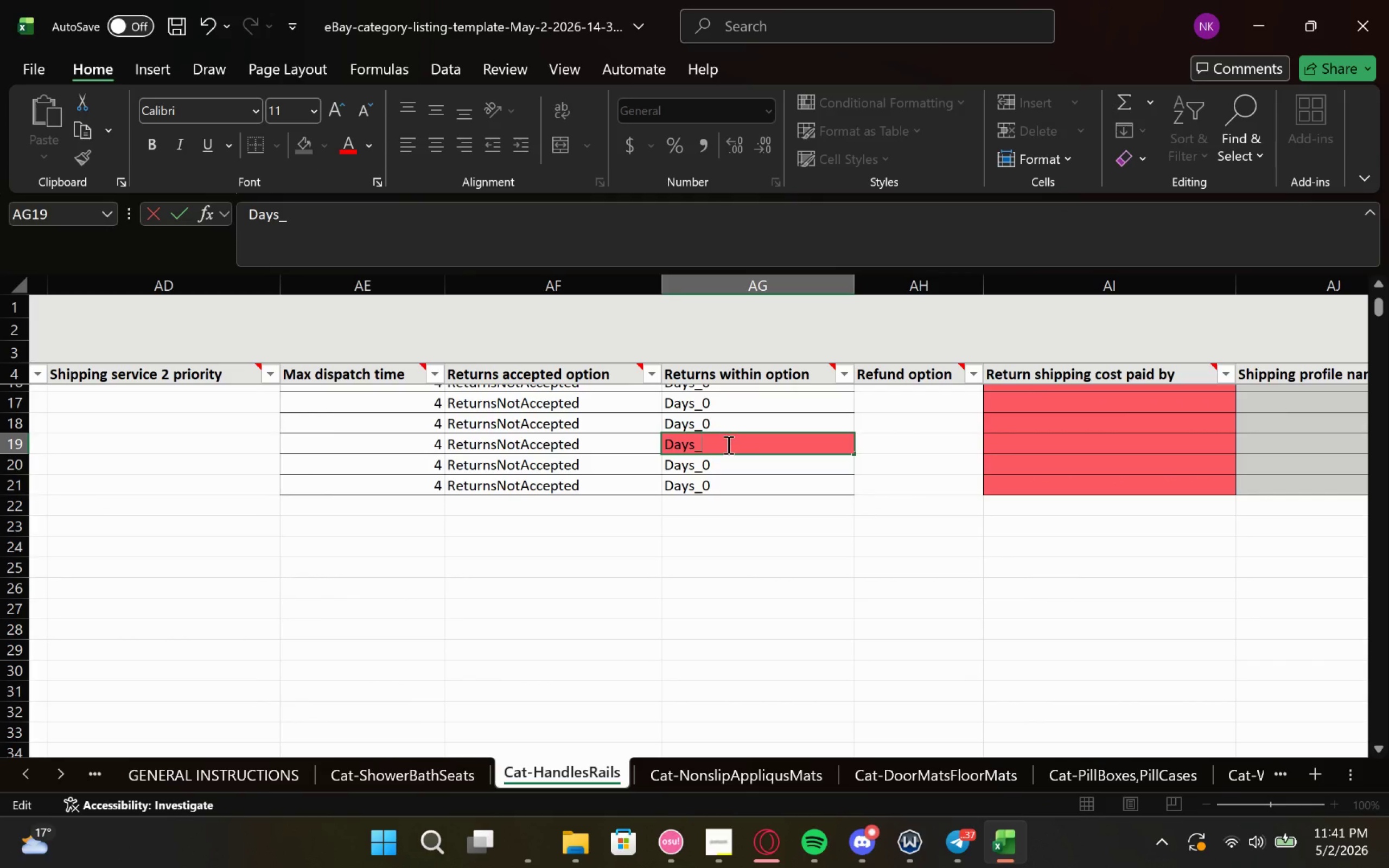 
key(0)
 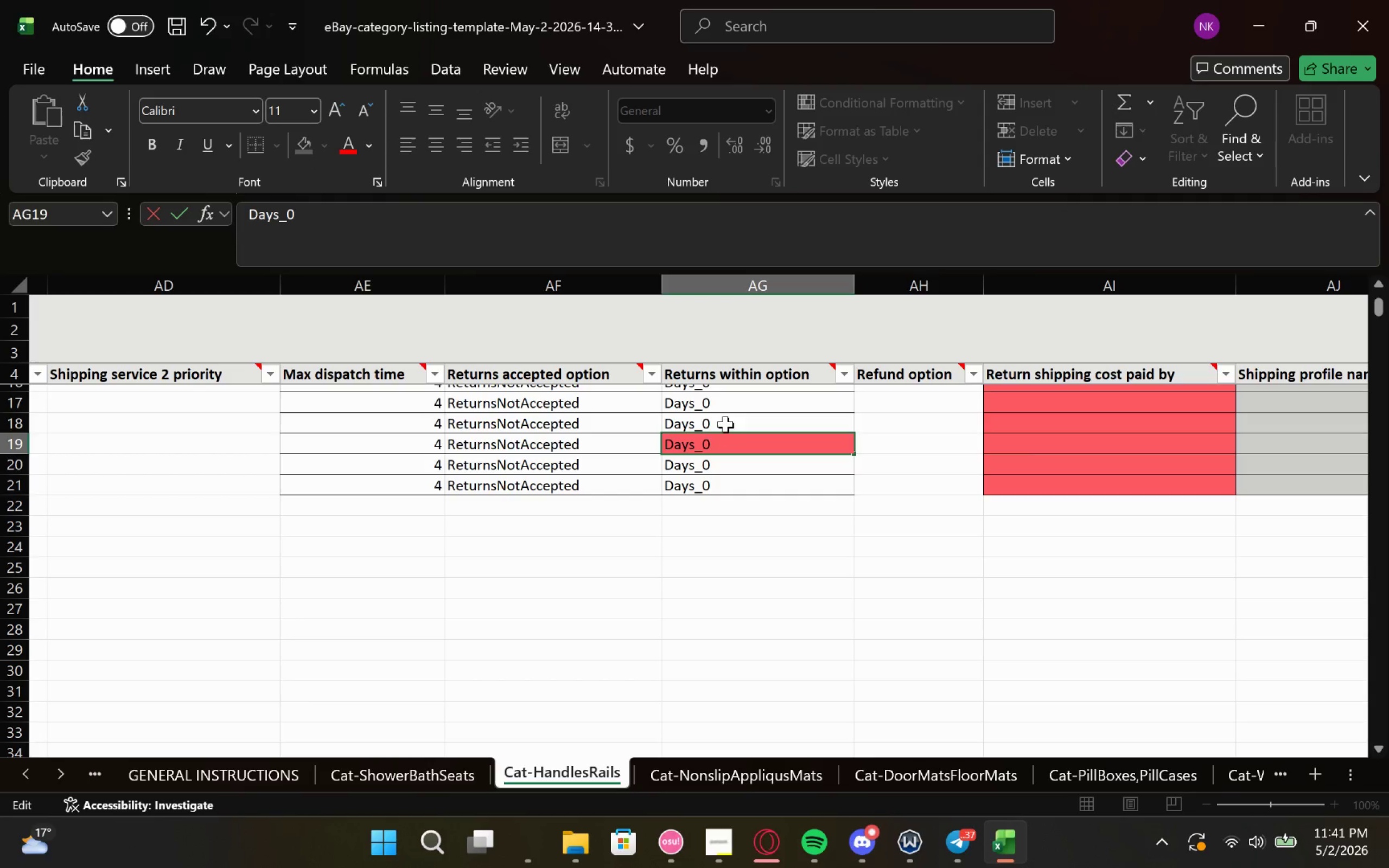 
left_click([727, 412])
 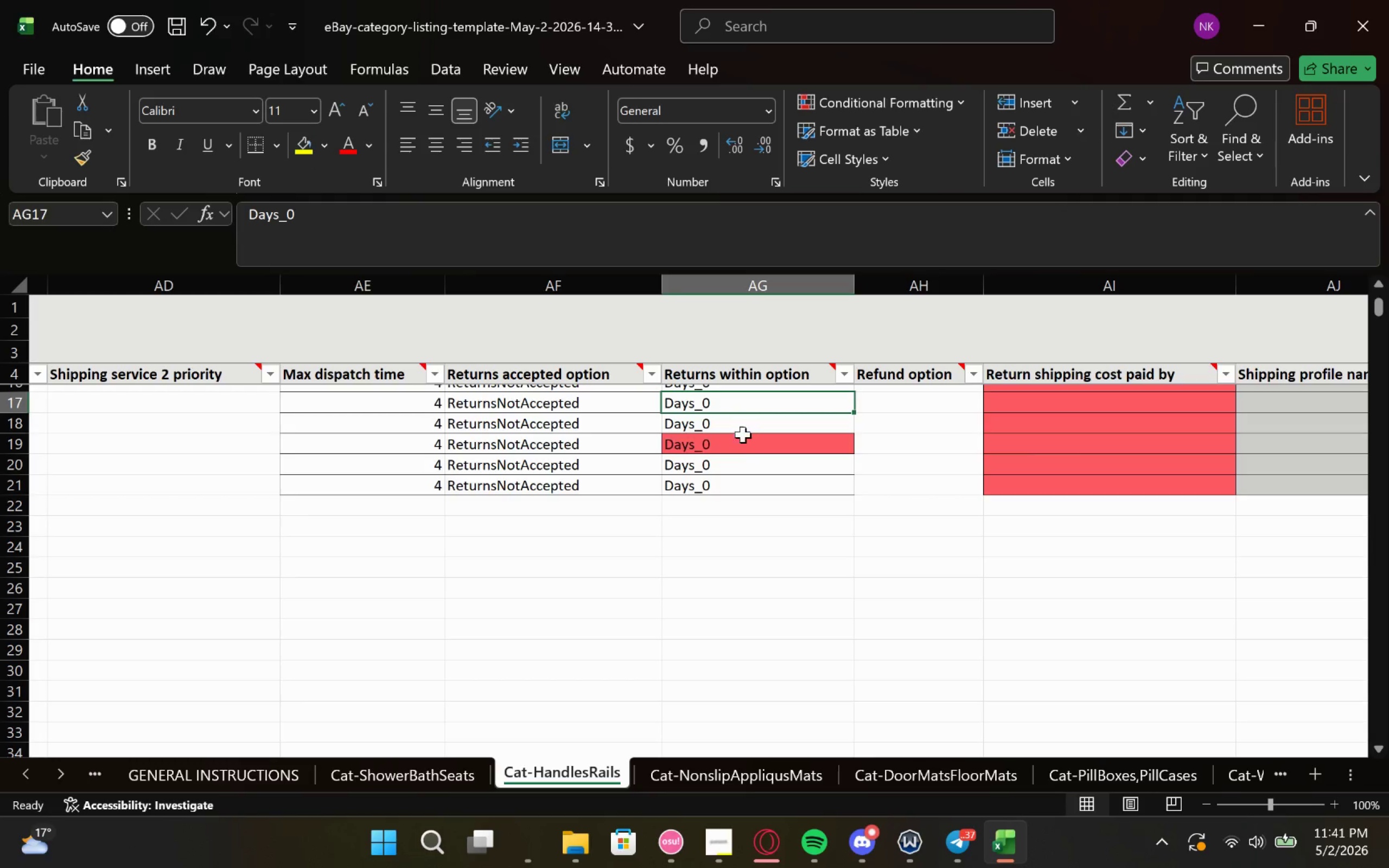 
left_click([739, 446])
 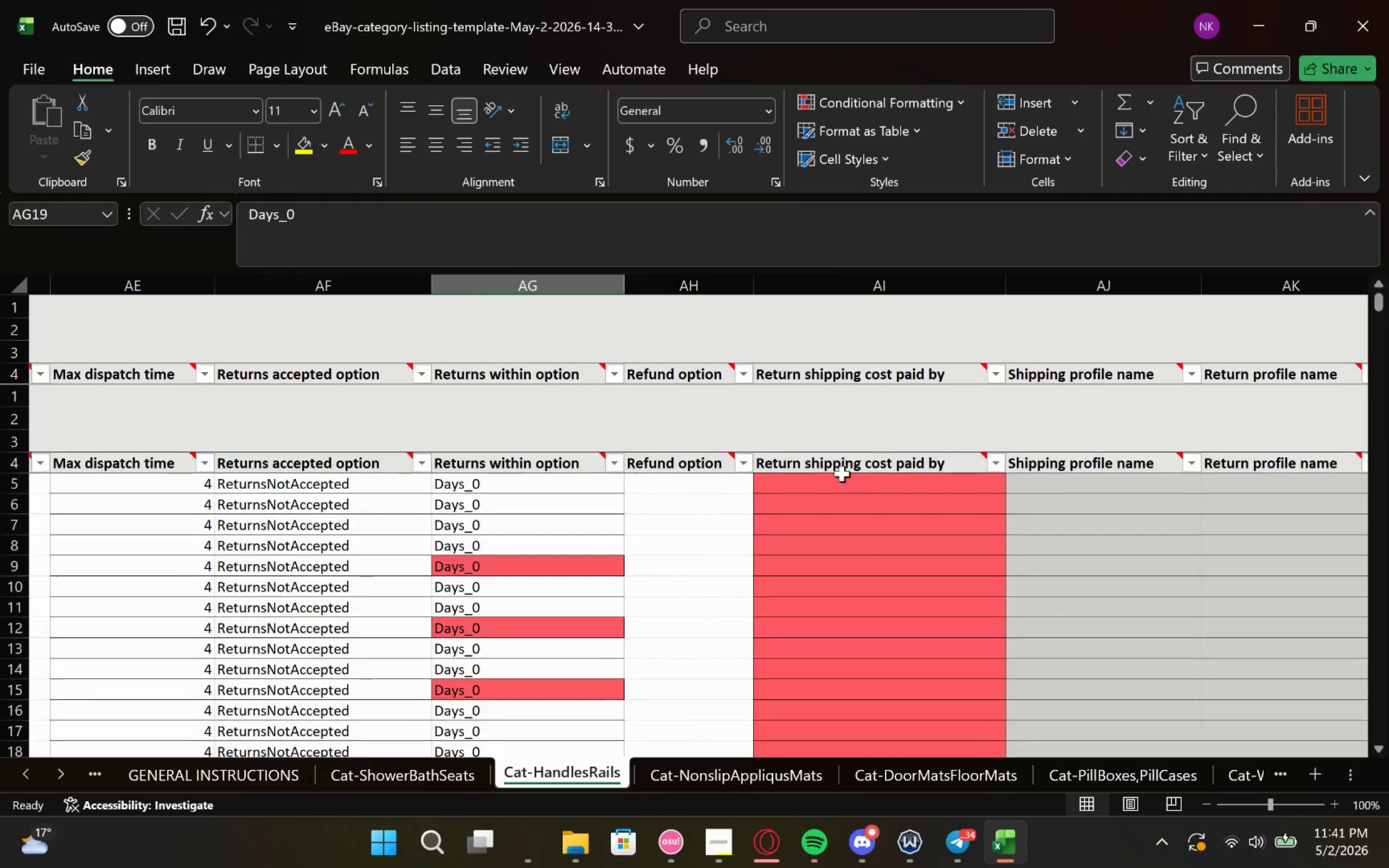 
left_click([881, 386])
 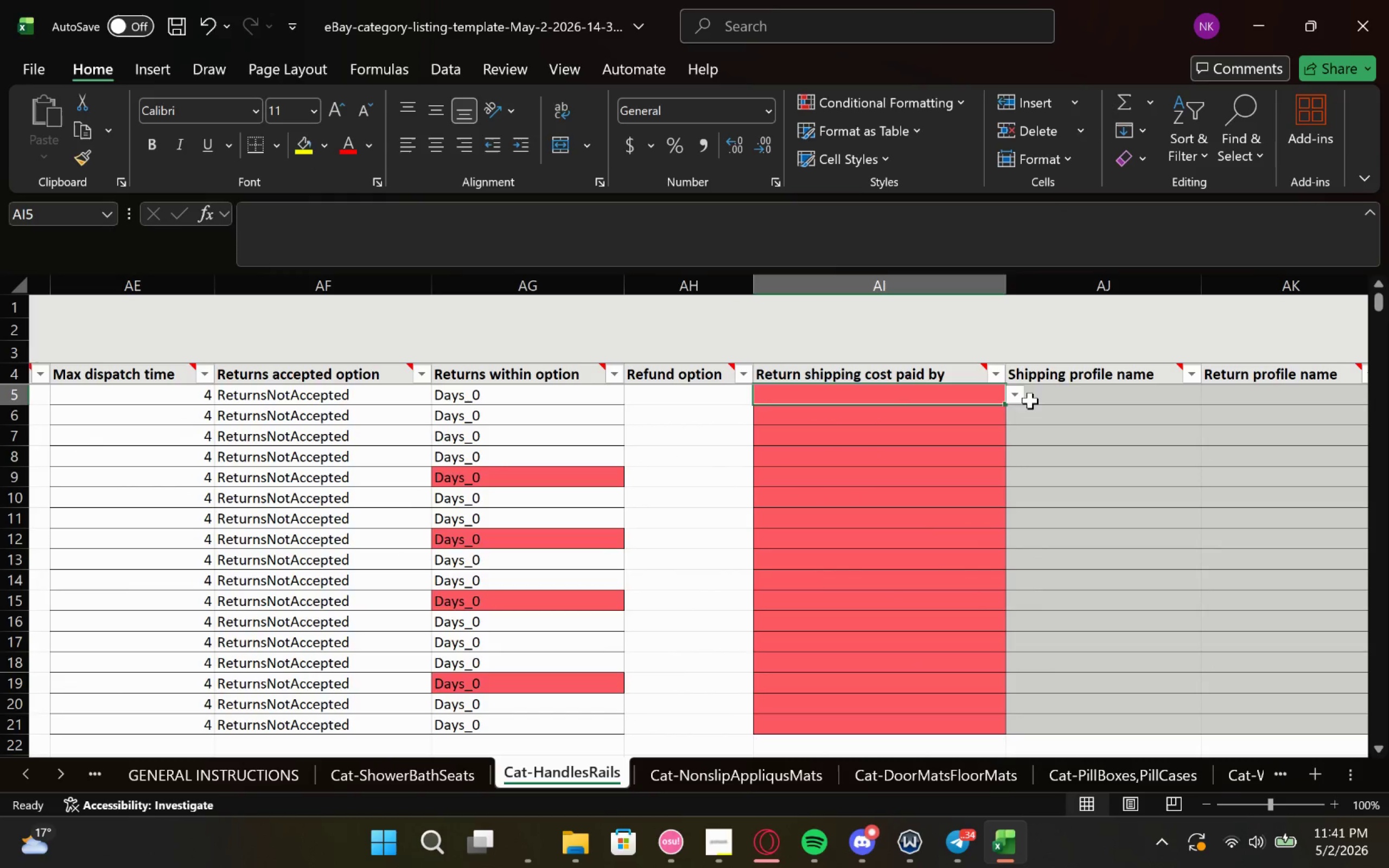 
left_click([1012, 394])
 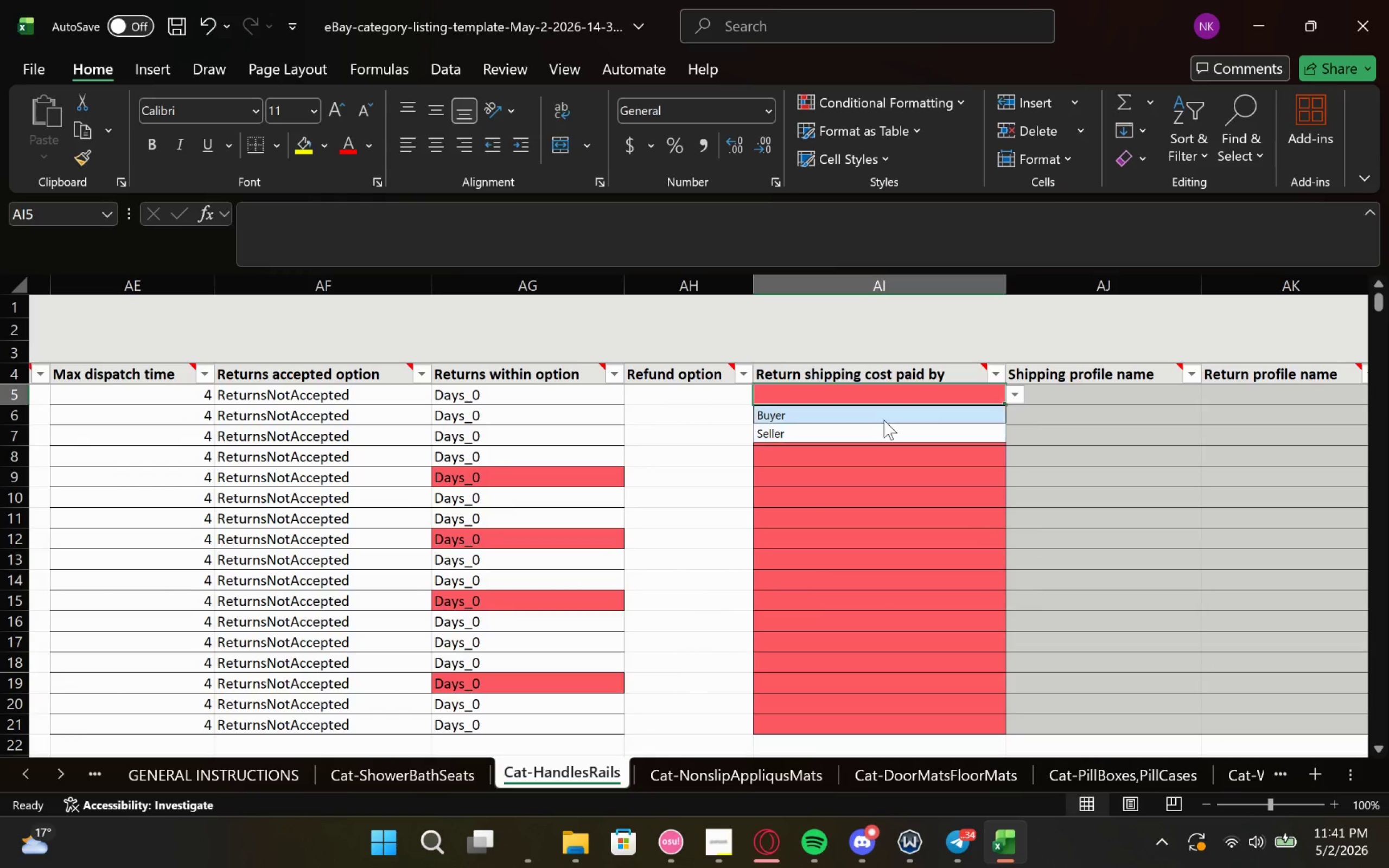 
left_click([885, 418])
 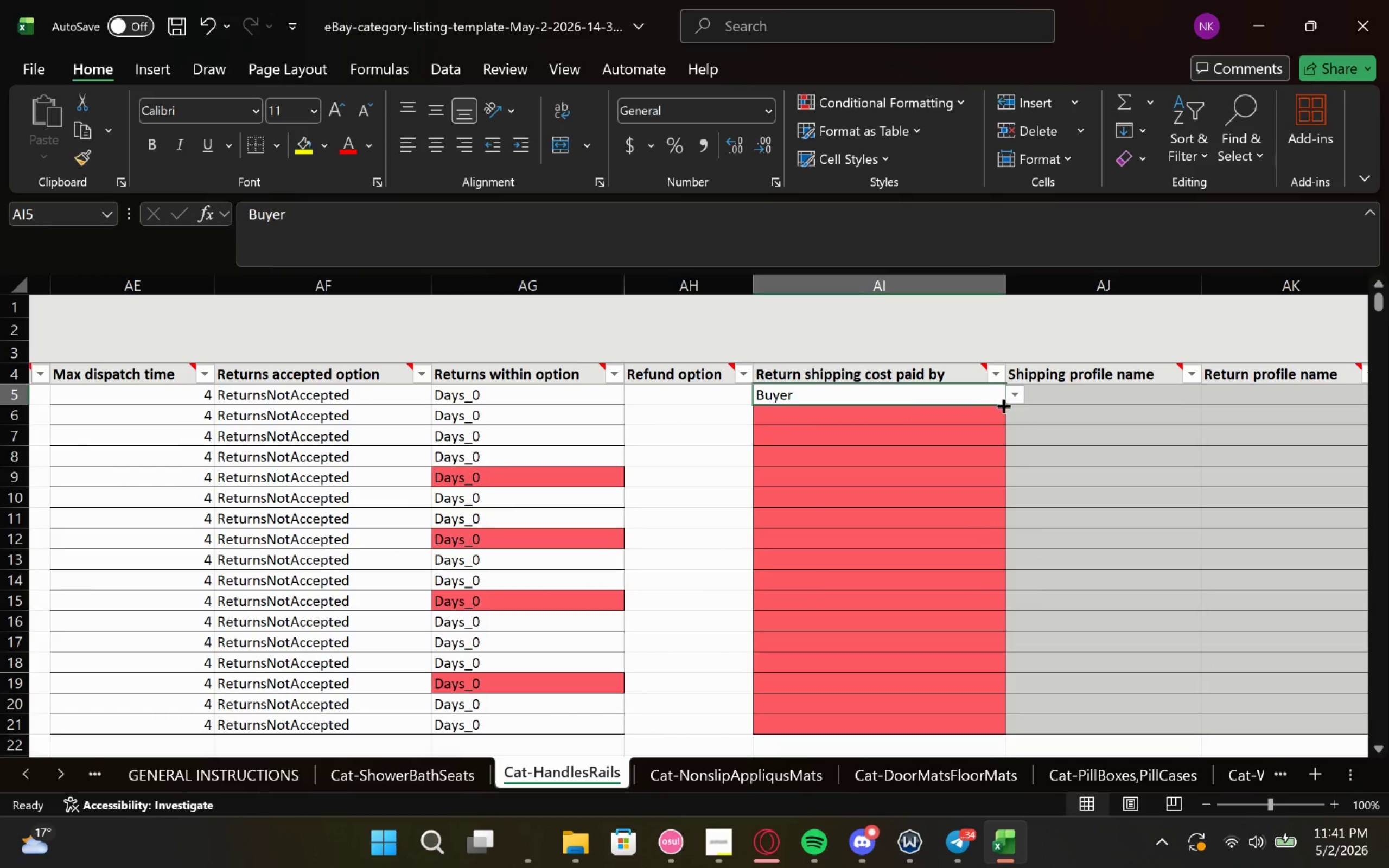 
left_click_drag(start_coordinate=[1007, 405], to_coordinate=[1006, 683])
 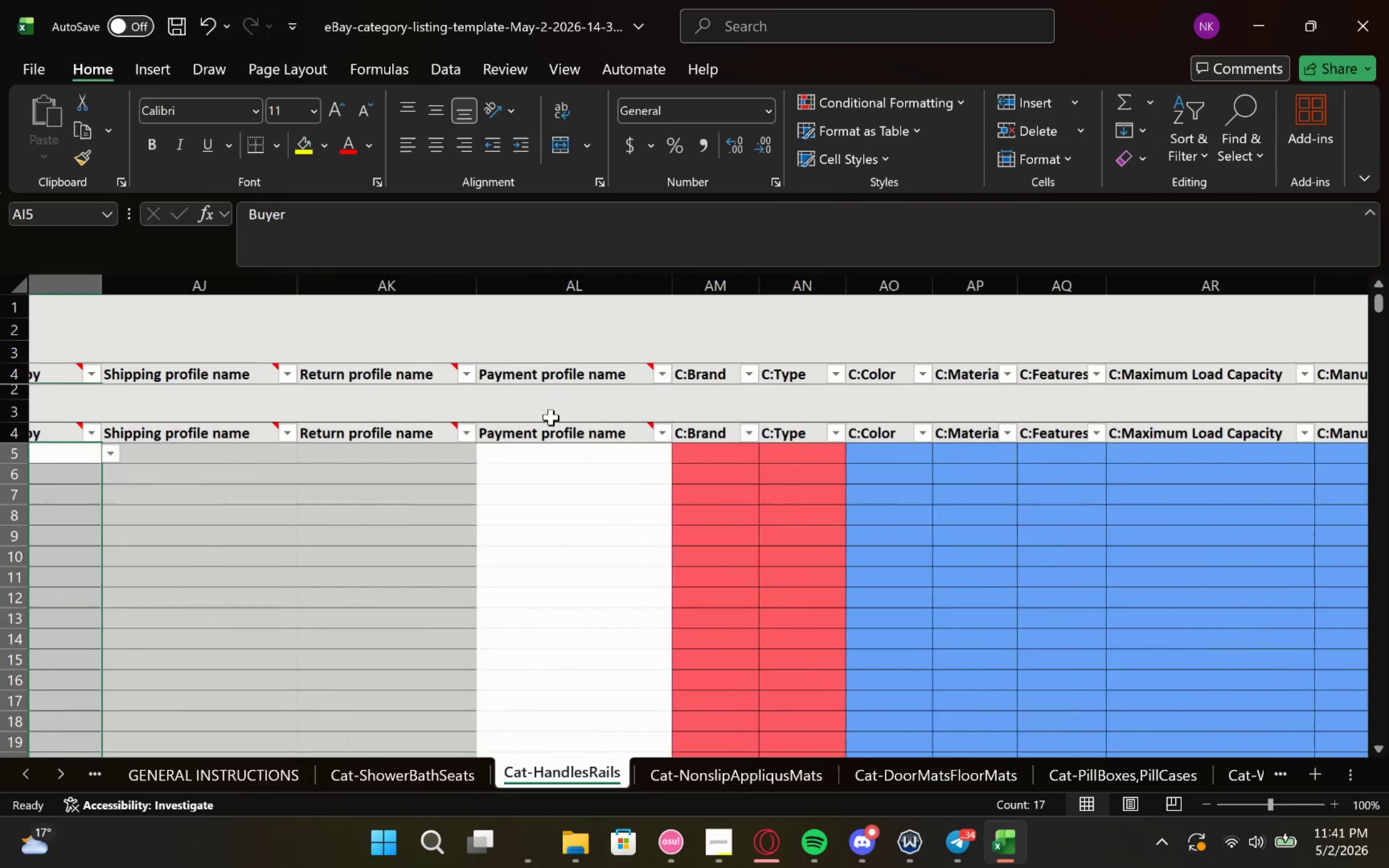 
wait(5.82)
 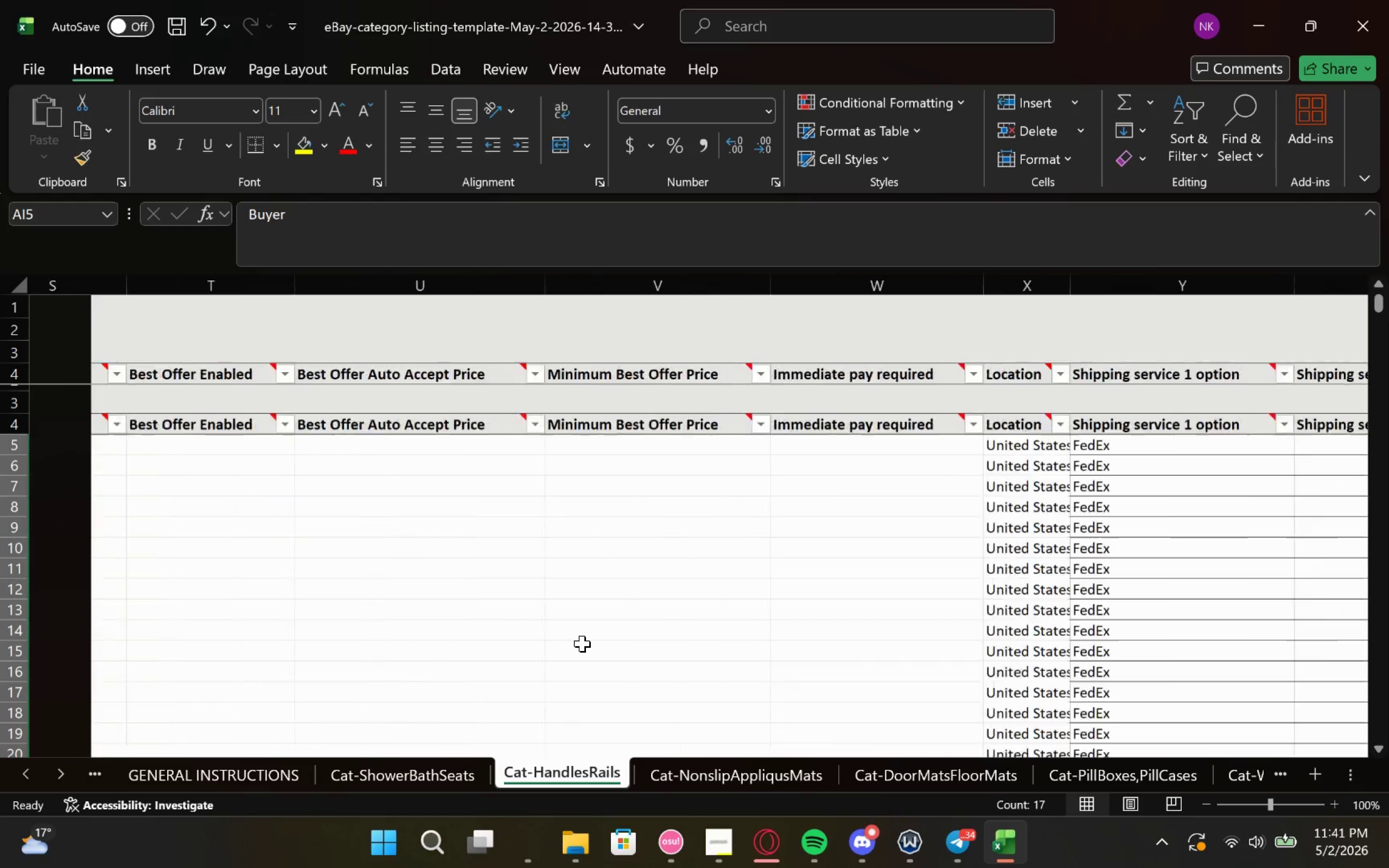 
left_click([646, 398])
 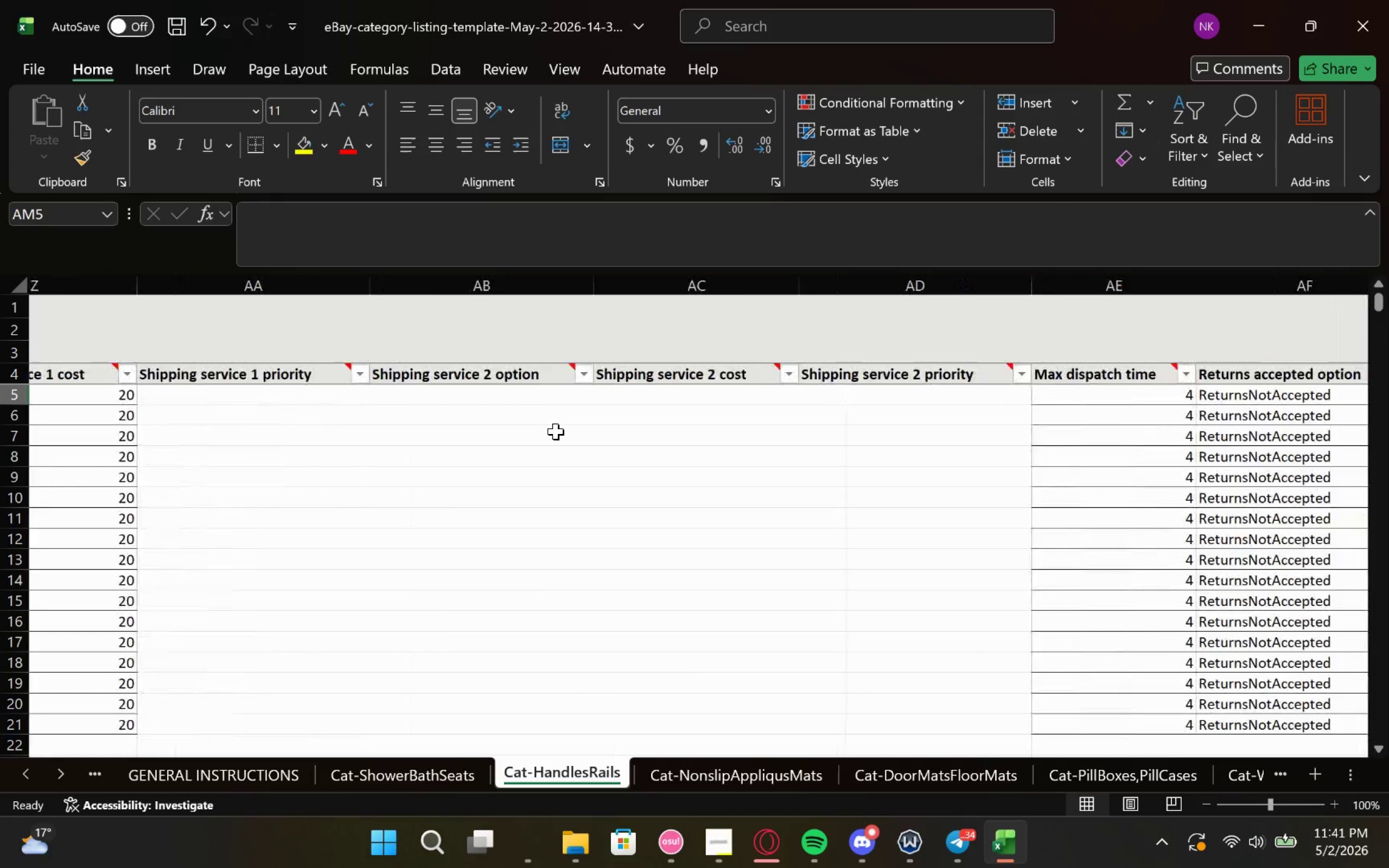 
wait(11.55)
 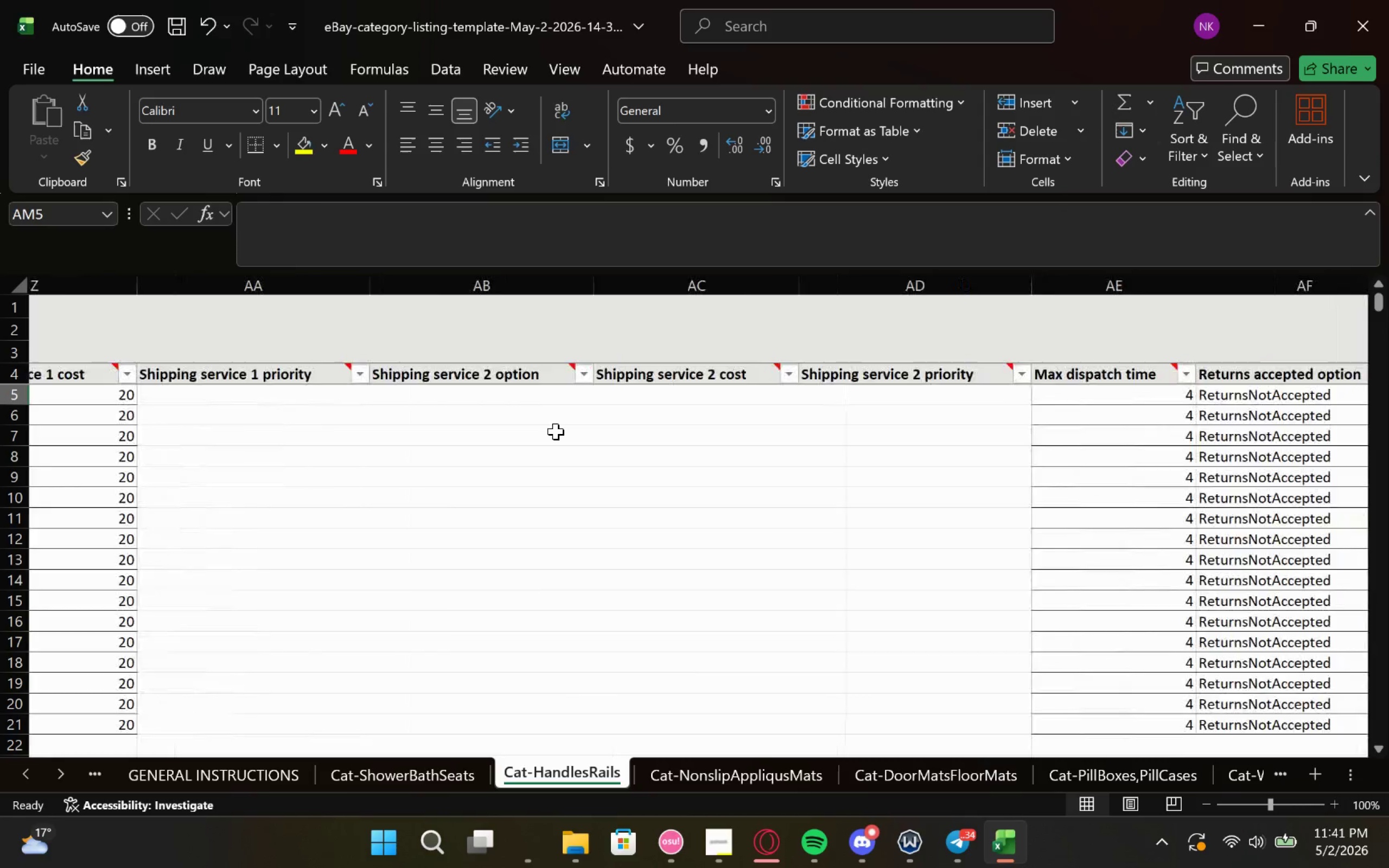 
left_click([524, 743])
 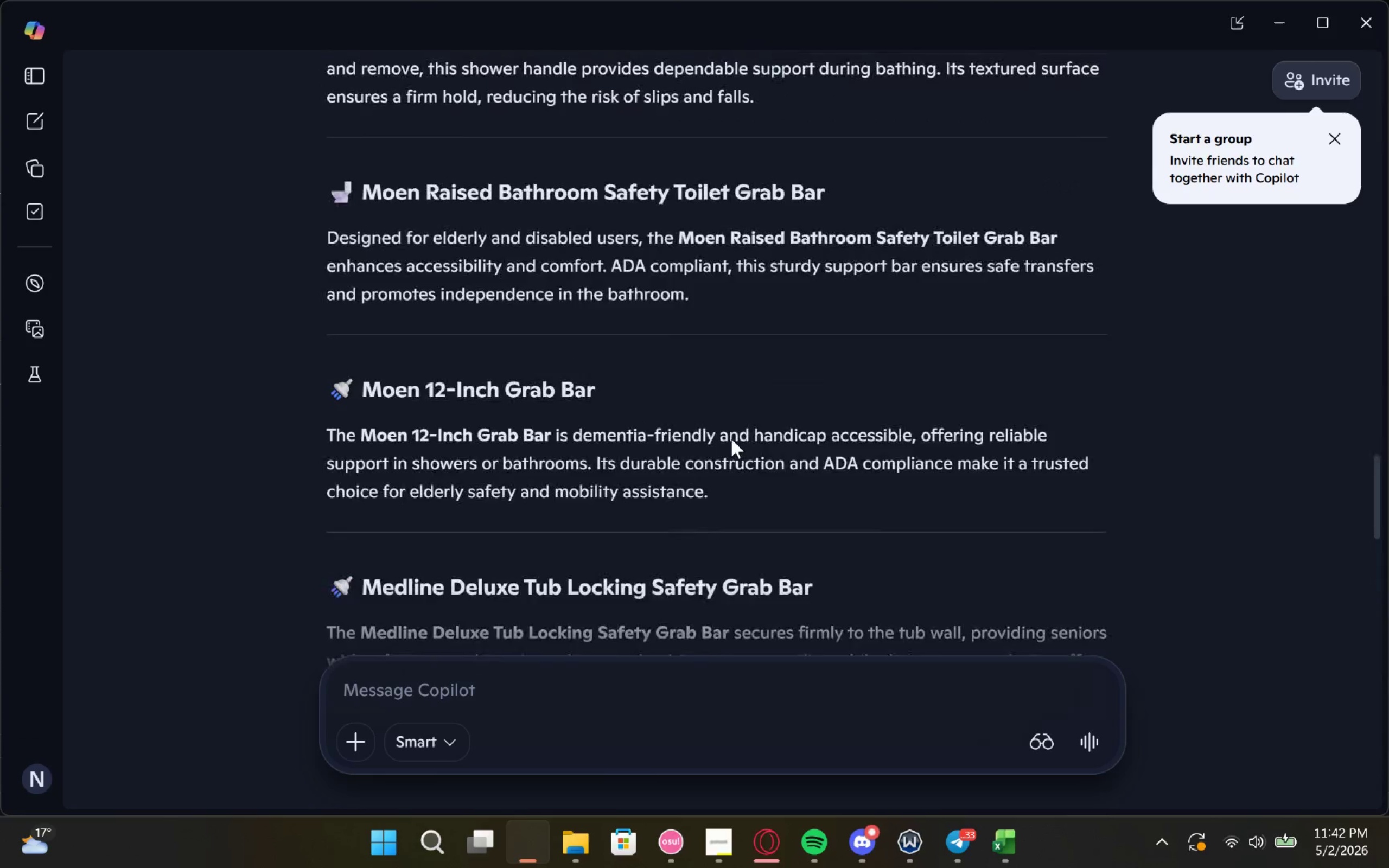 
wait(8.19)
 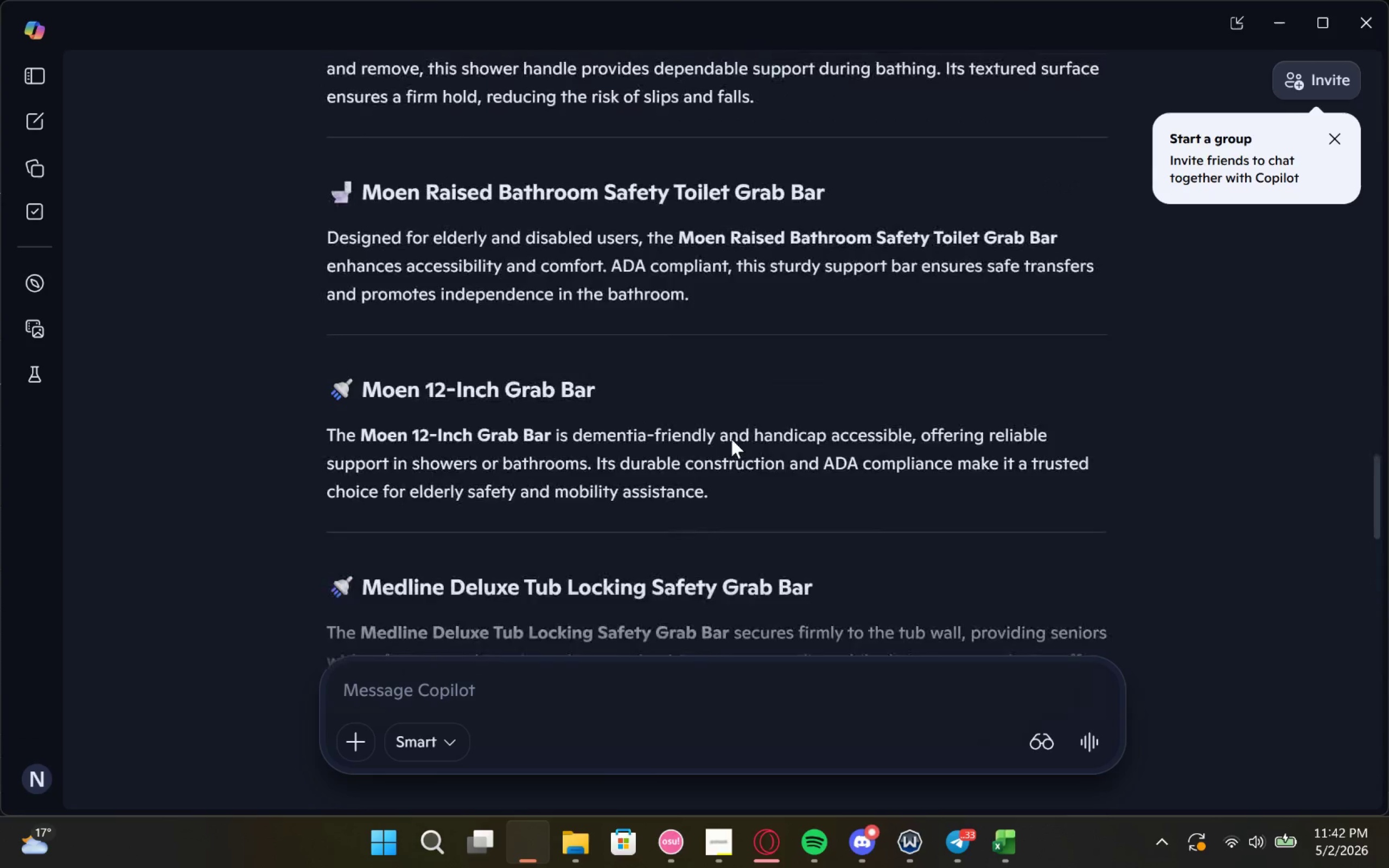 
left_click_drag(start_coordinate=[538, 270], to_coordinate=[364, 272])
 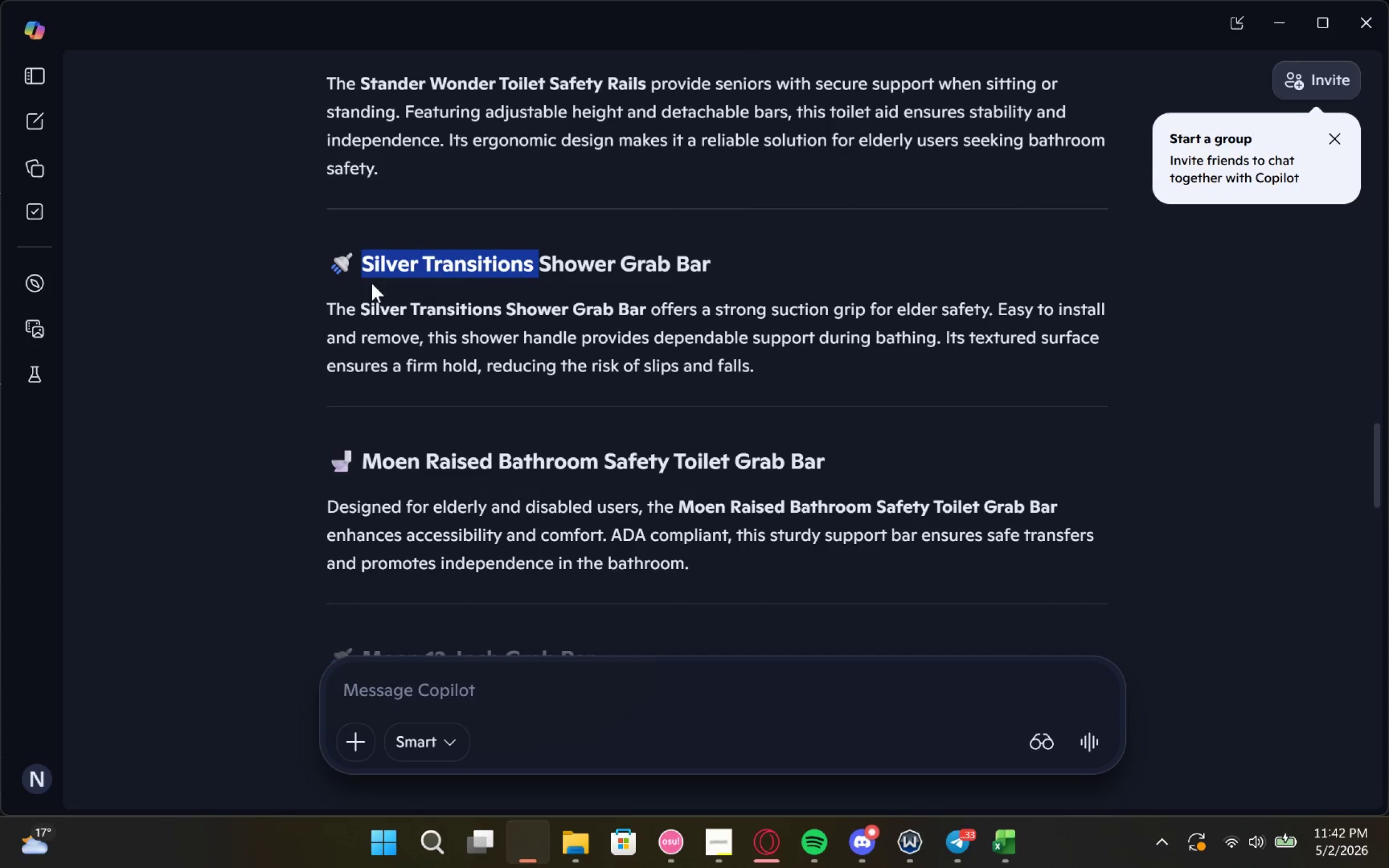 
key(Control+C)
 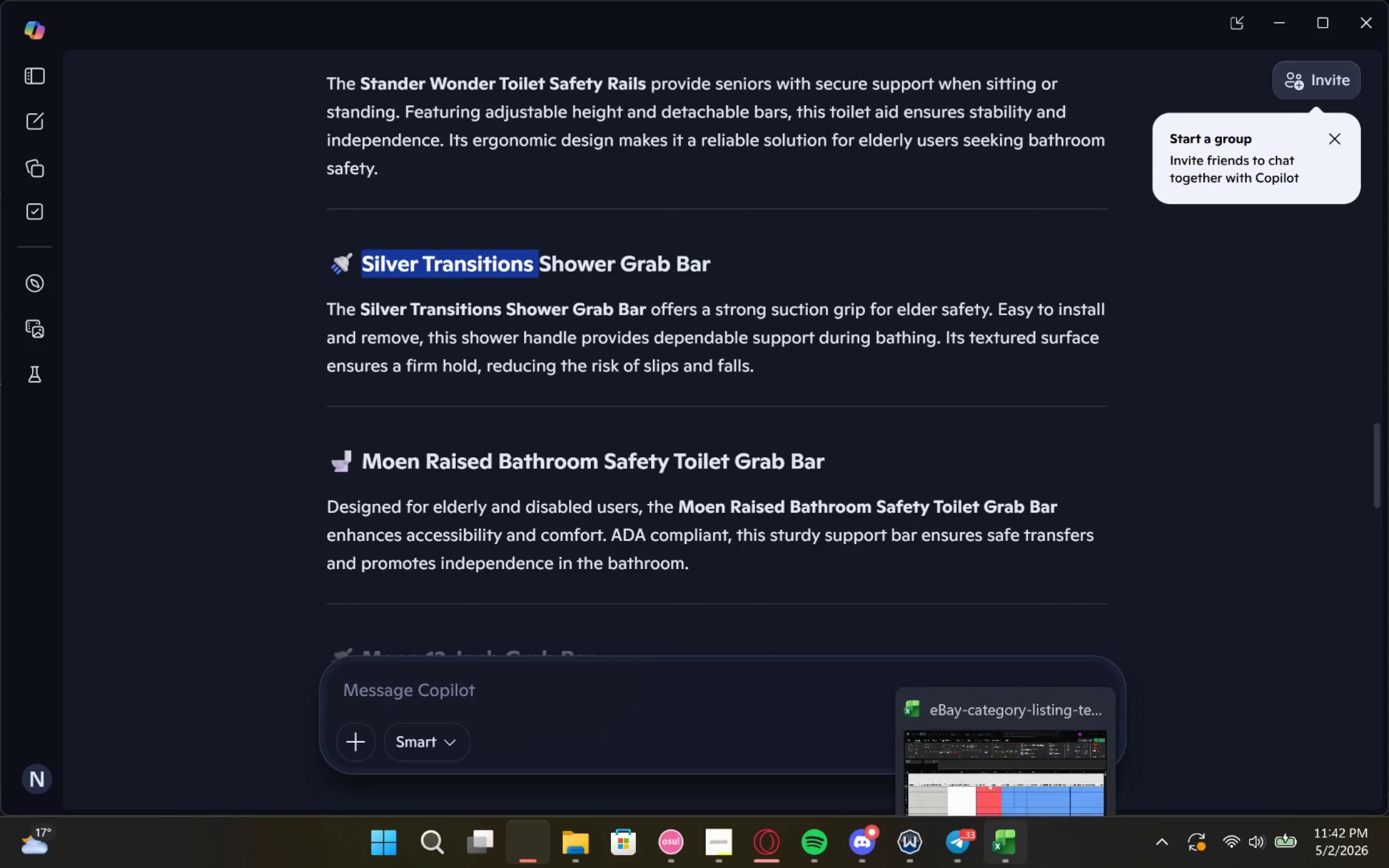 
left_click([1010, 867])
 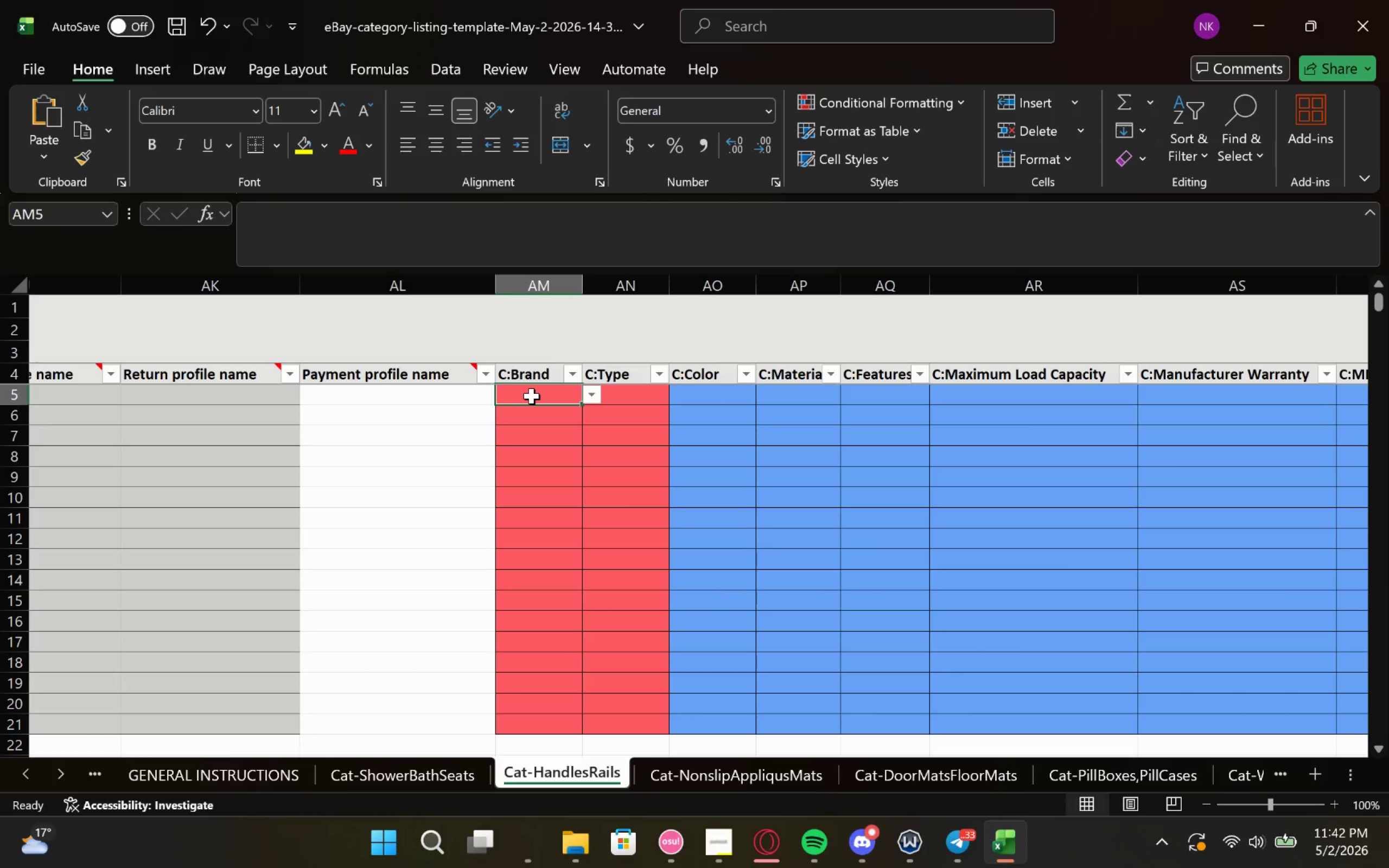 
double_click([532, 396])
 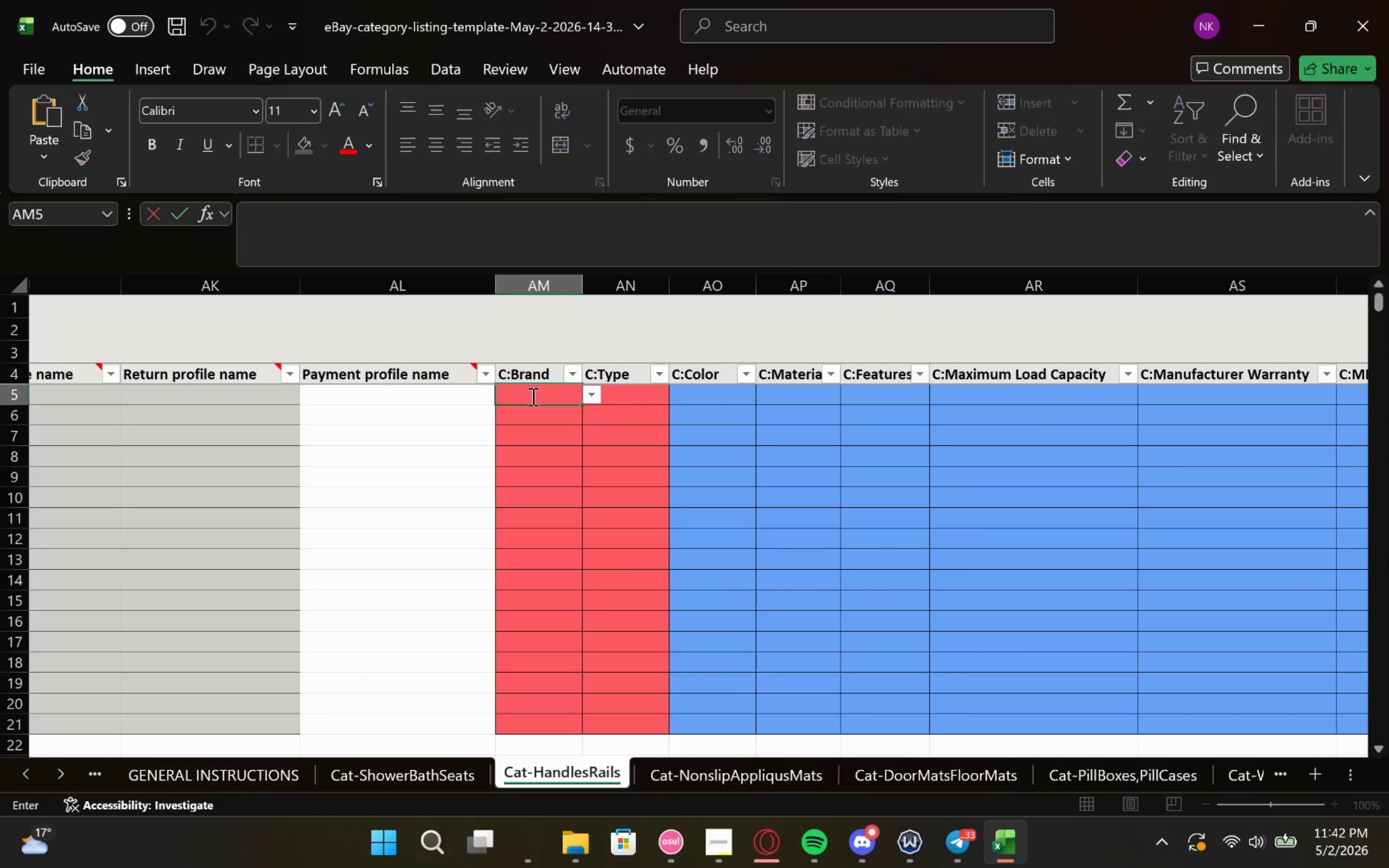 
type(Stande)
 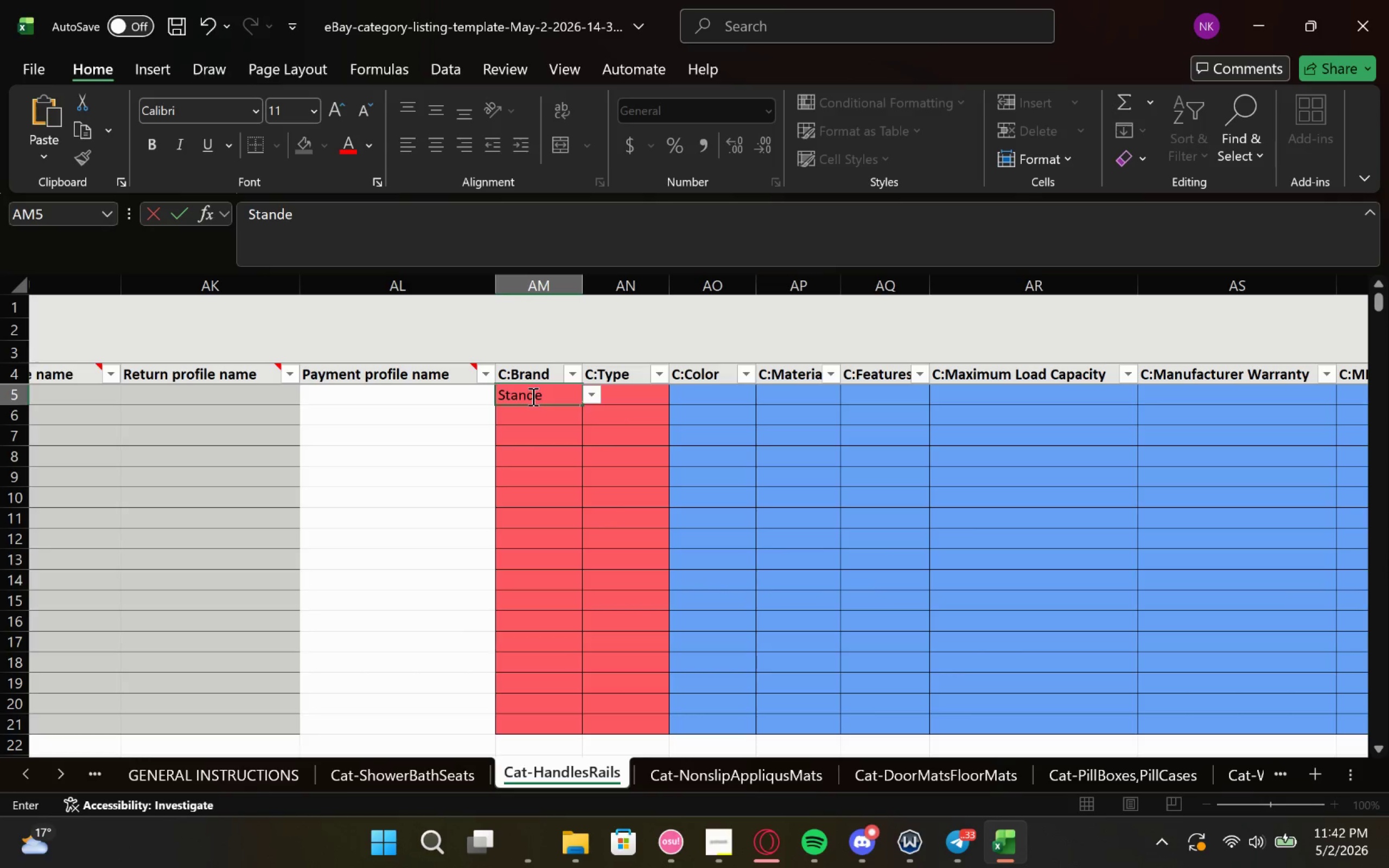 
key(R)
 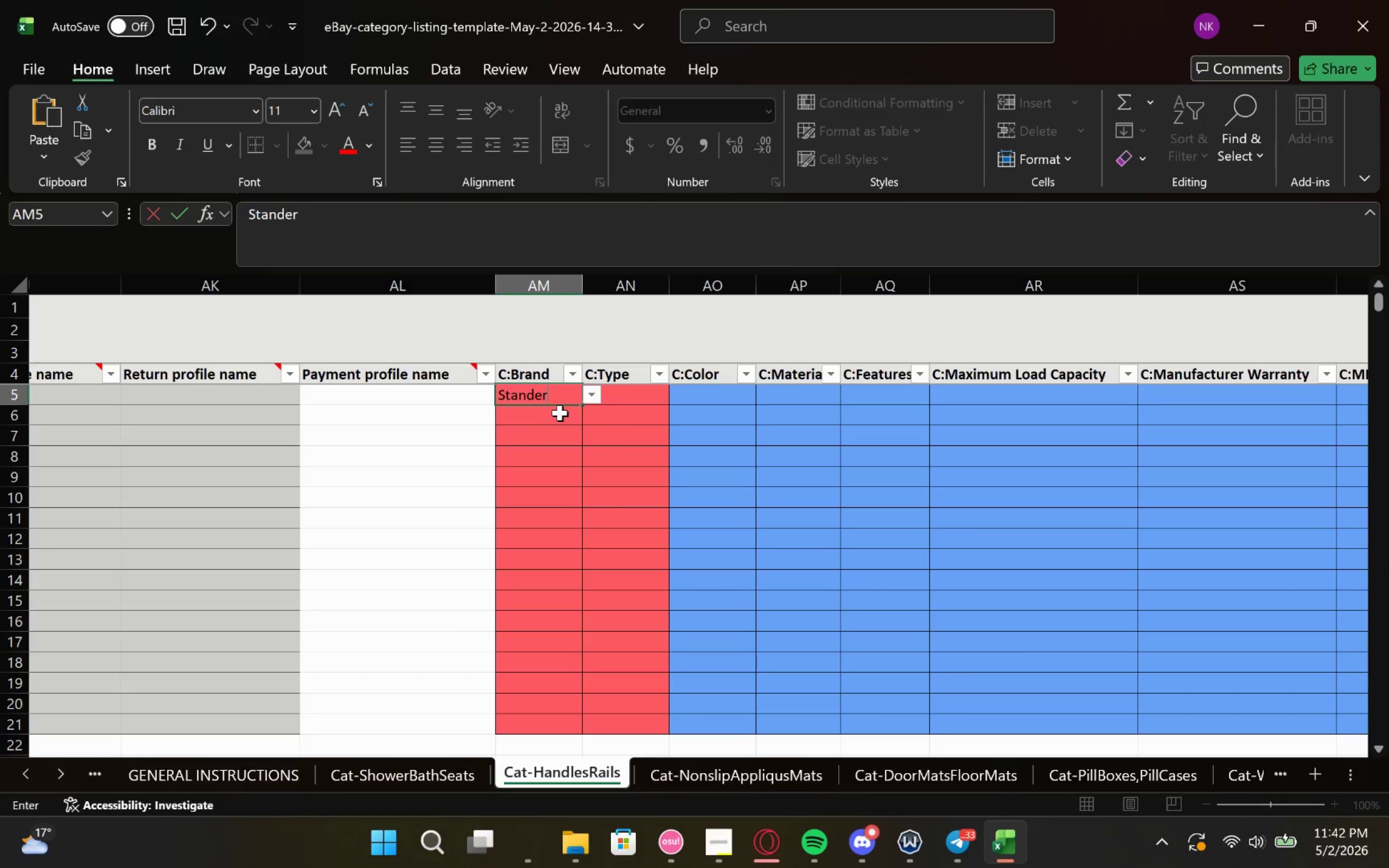 
left_click([560, 413])
 